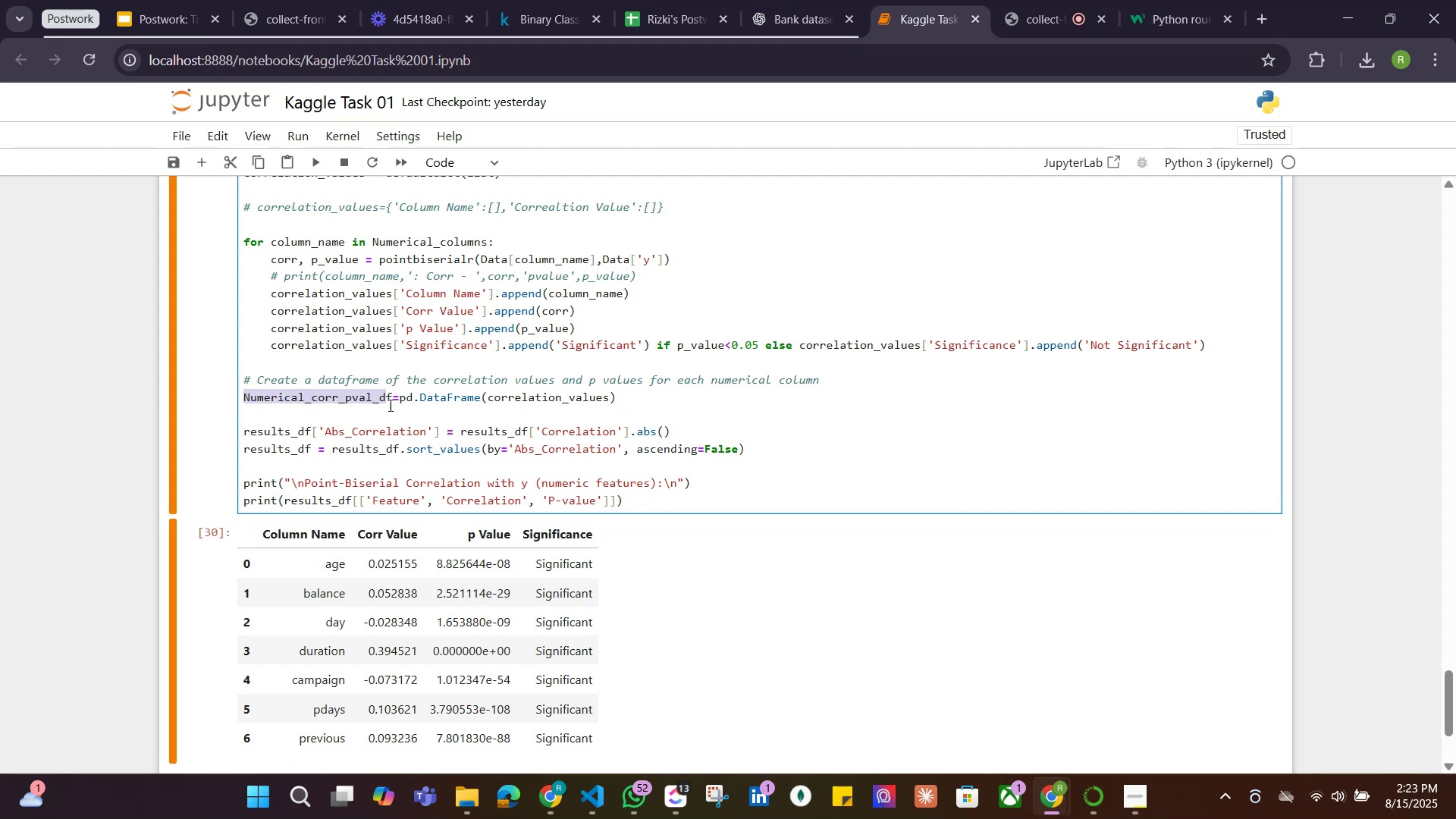 
left_click([397, 405])
 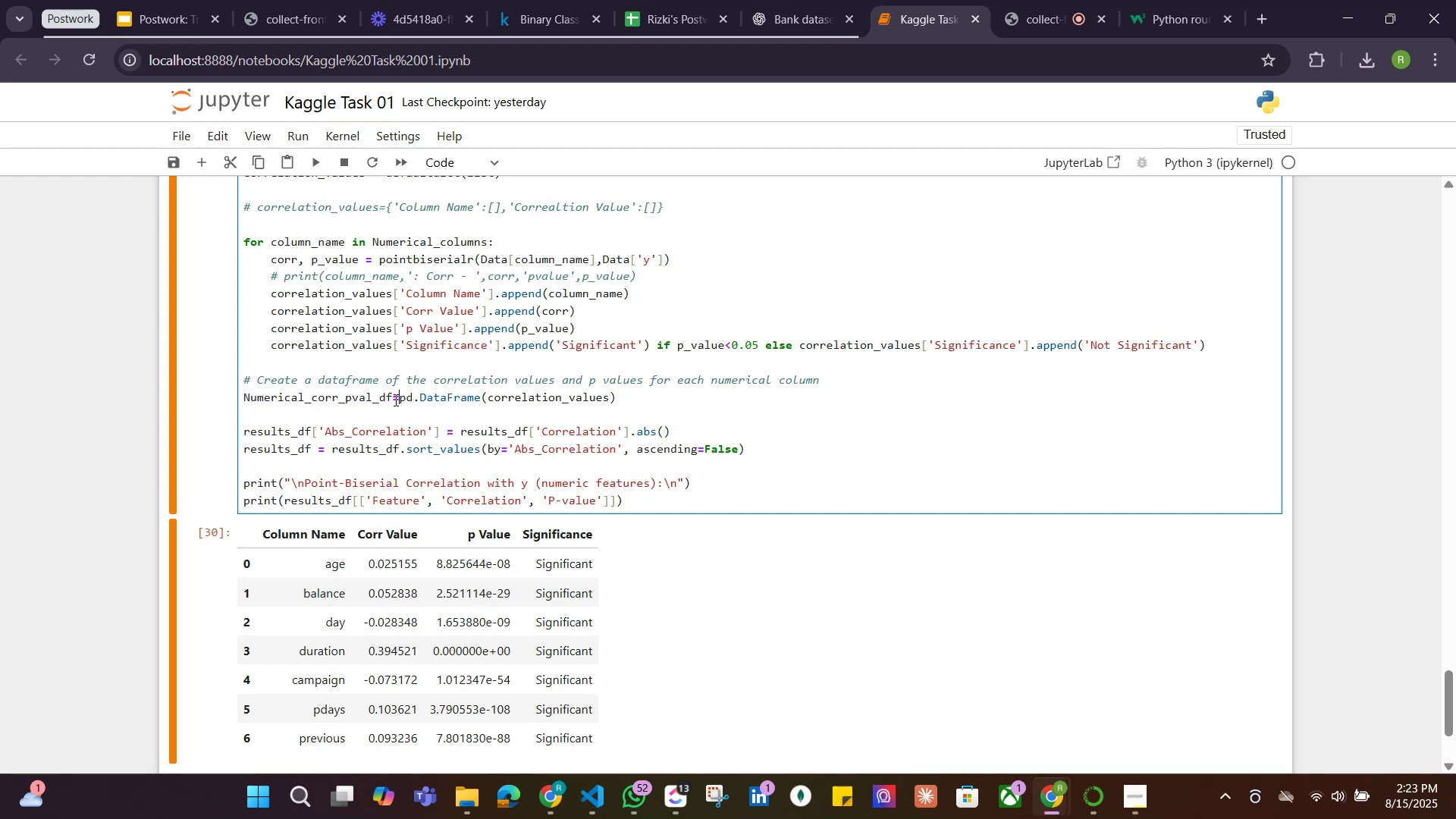 
left_click_drag(start_coordinate=[391, 397], to_coordinate=[226, 397])
 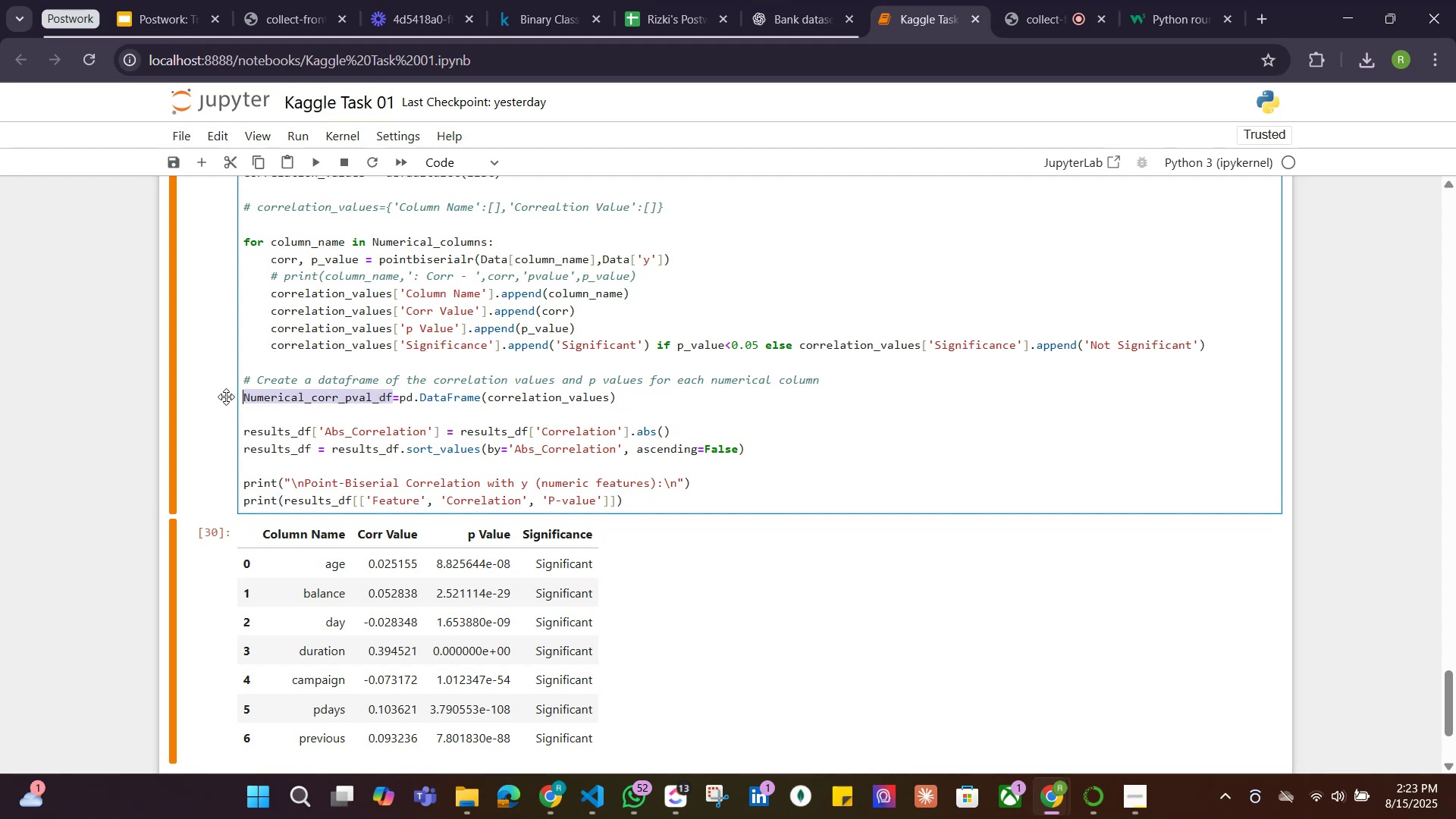 
key(Control+C)
 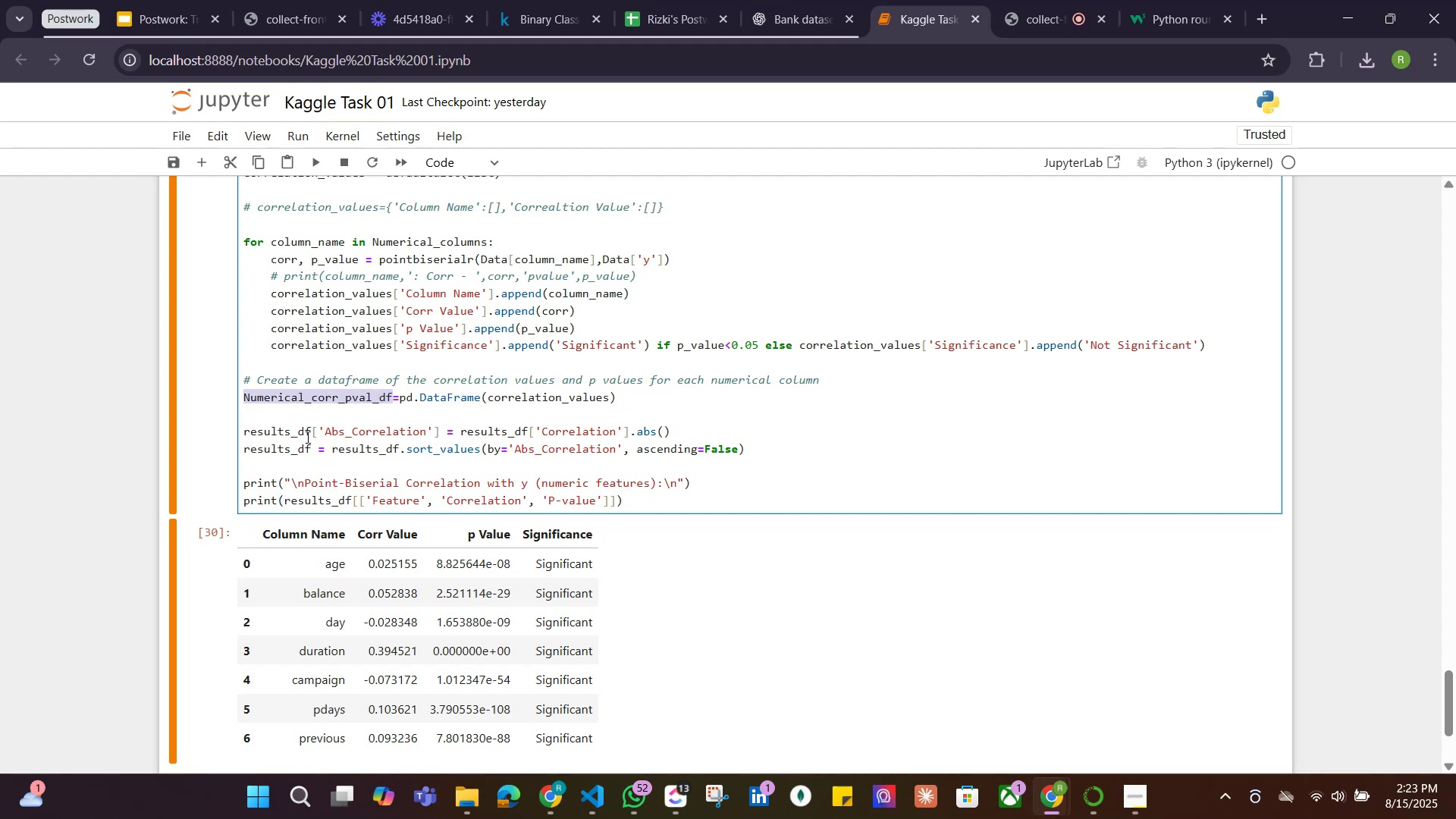 
left_click_drag(start_coordinate=[311, 432], to_coordinate=[236, 432])
 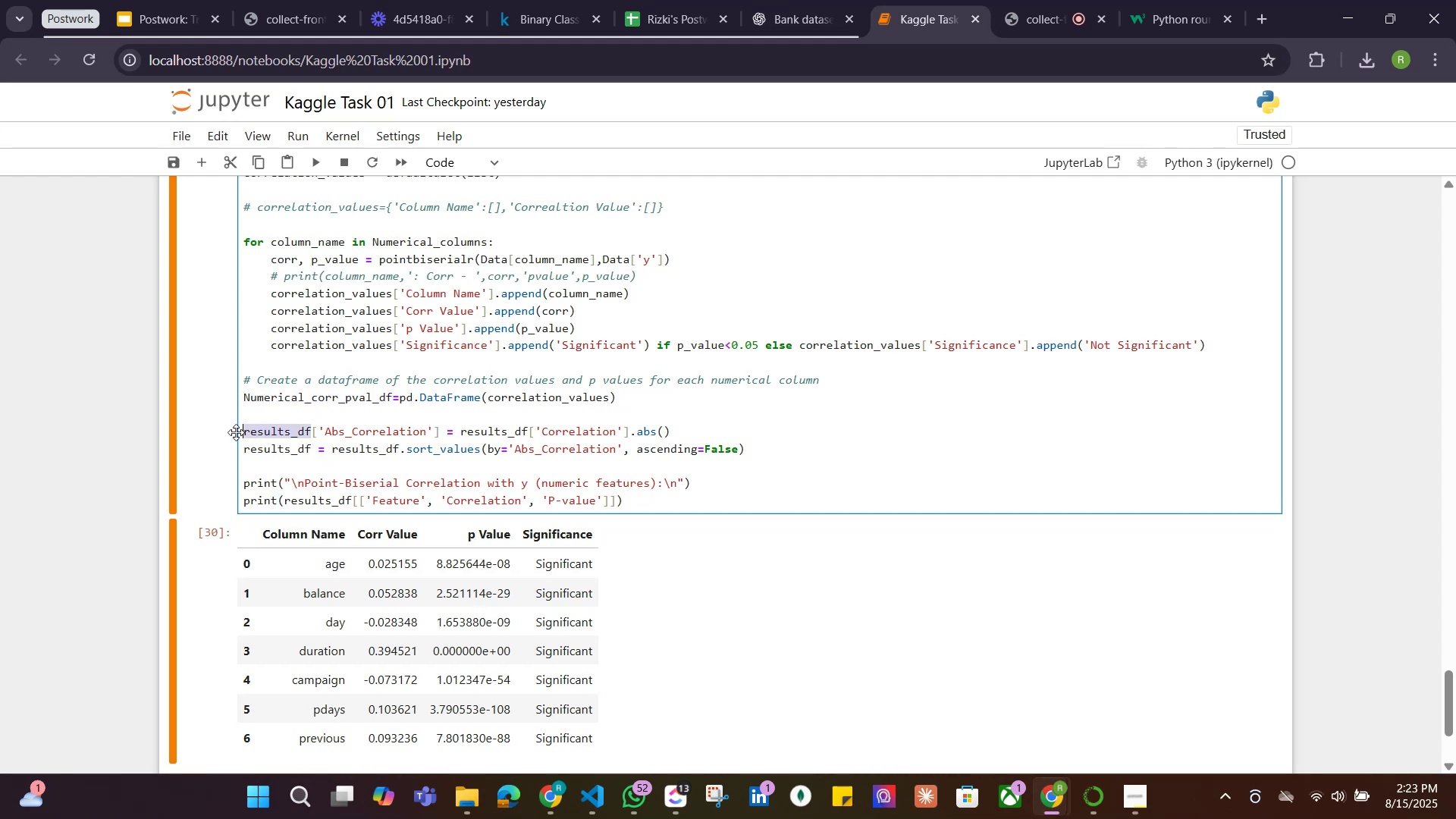 
key(Control+ControlLeft)
 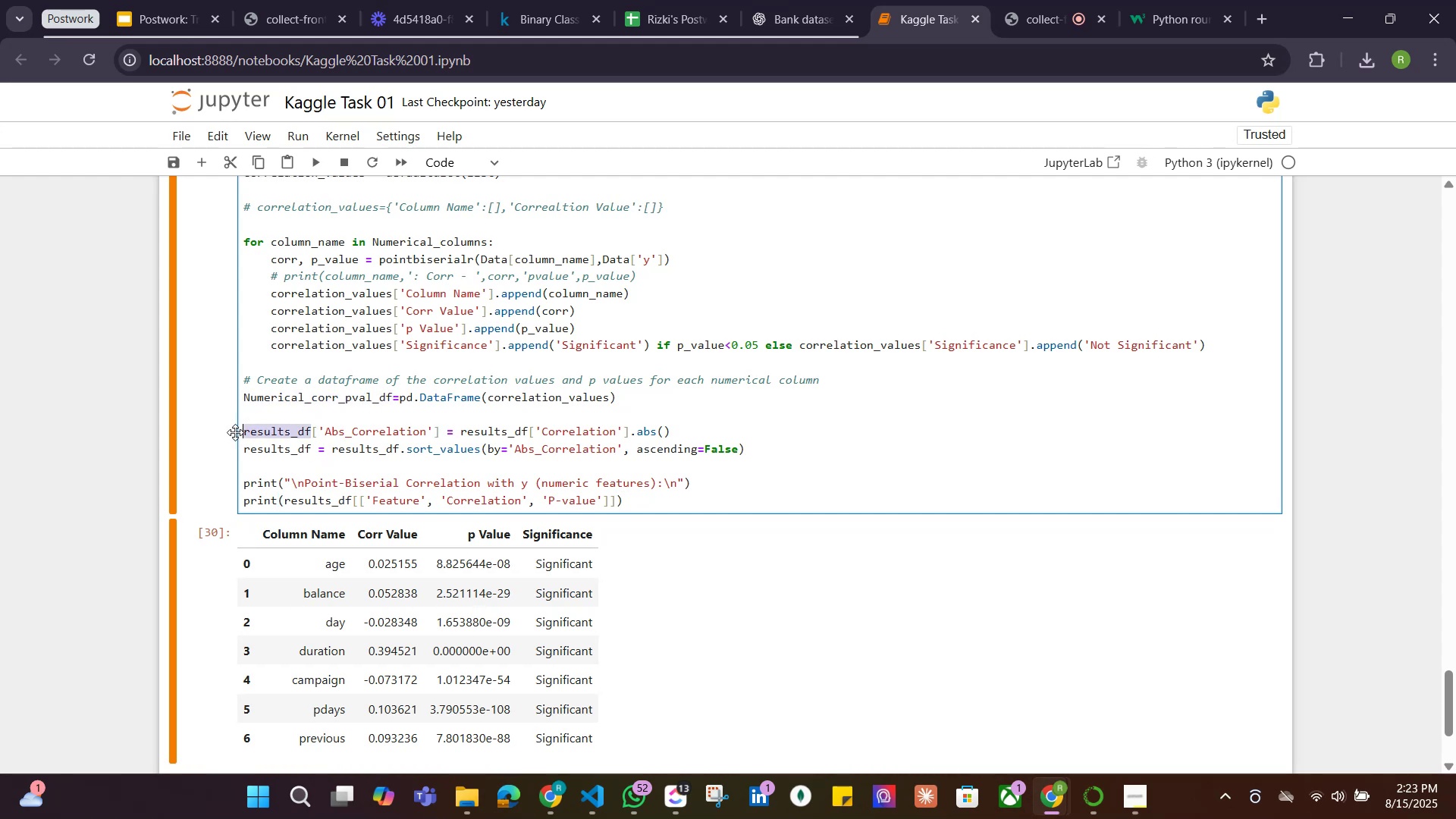 
key(Control+V)
 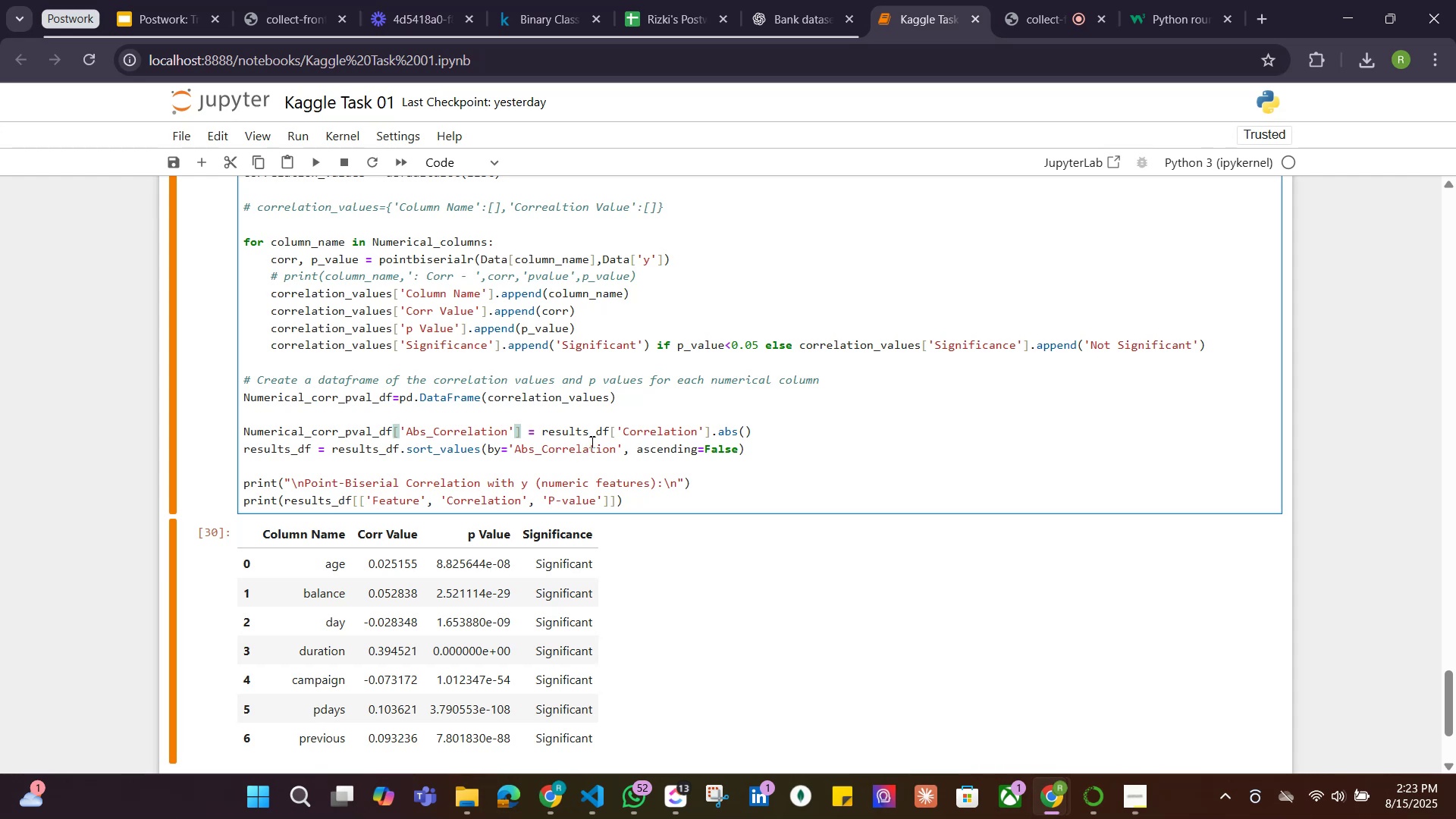 
left_click_drag(start_coordinate=[607, 431], to_coordinate=[539, 429])
 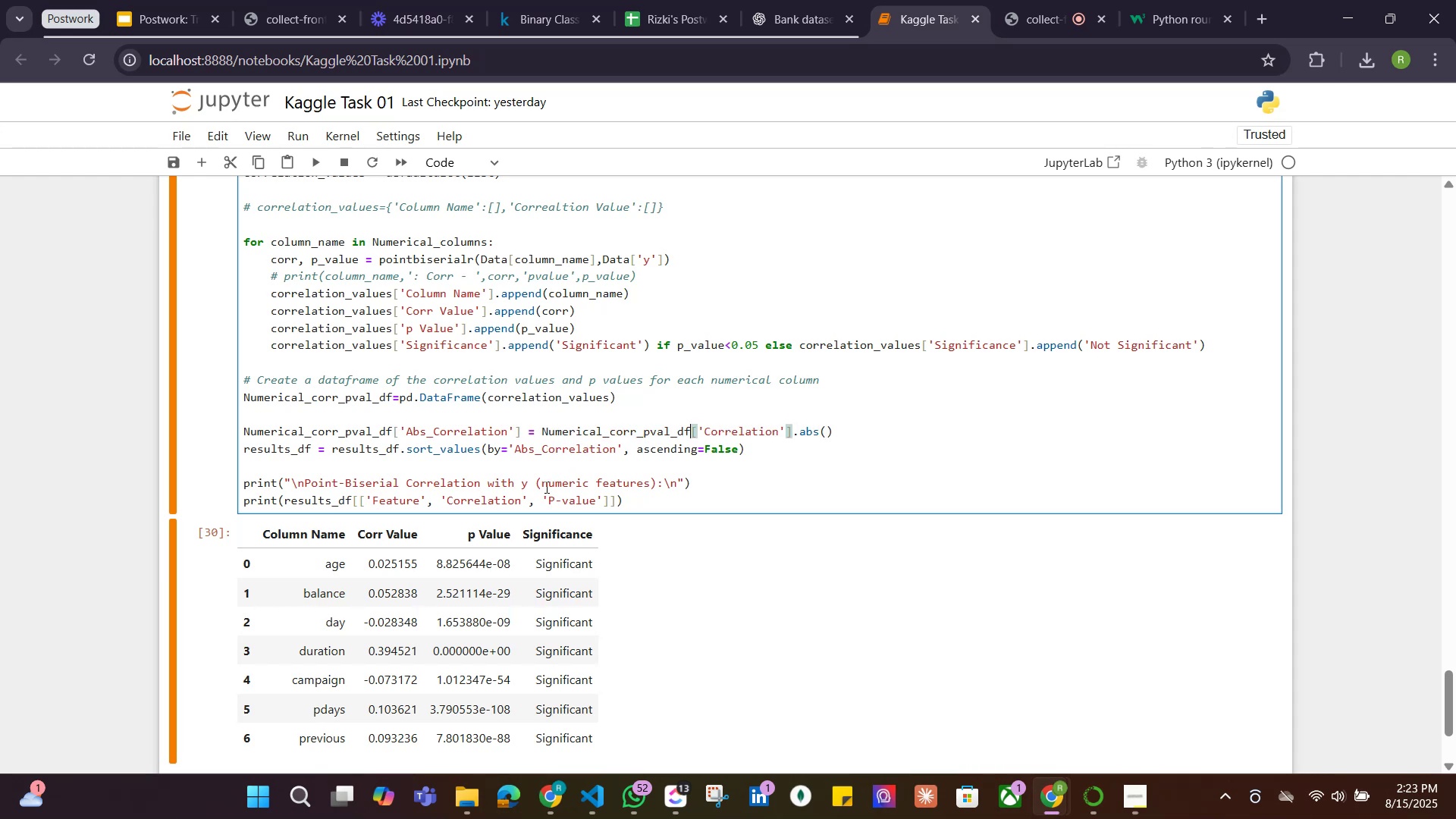 
key(Control+ControlLeft)
 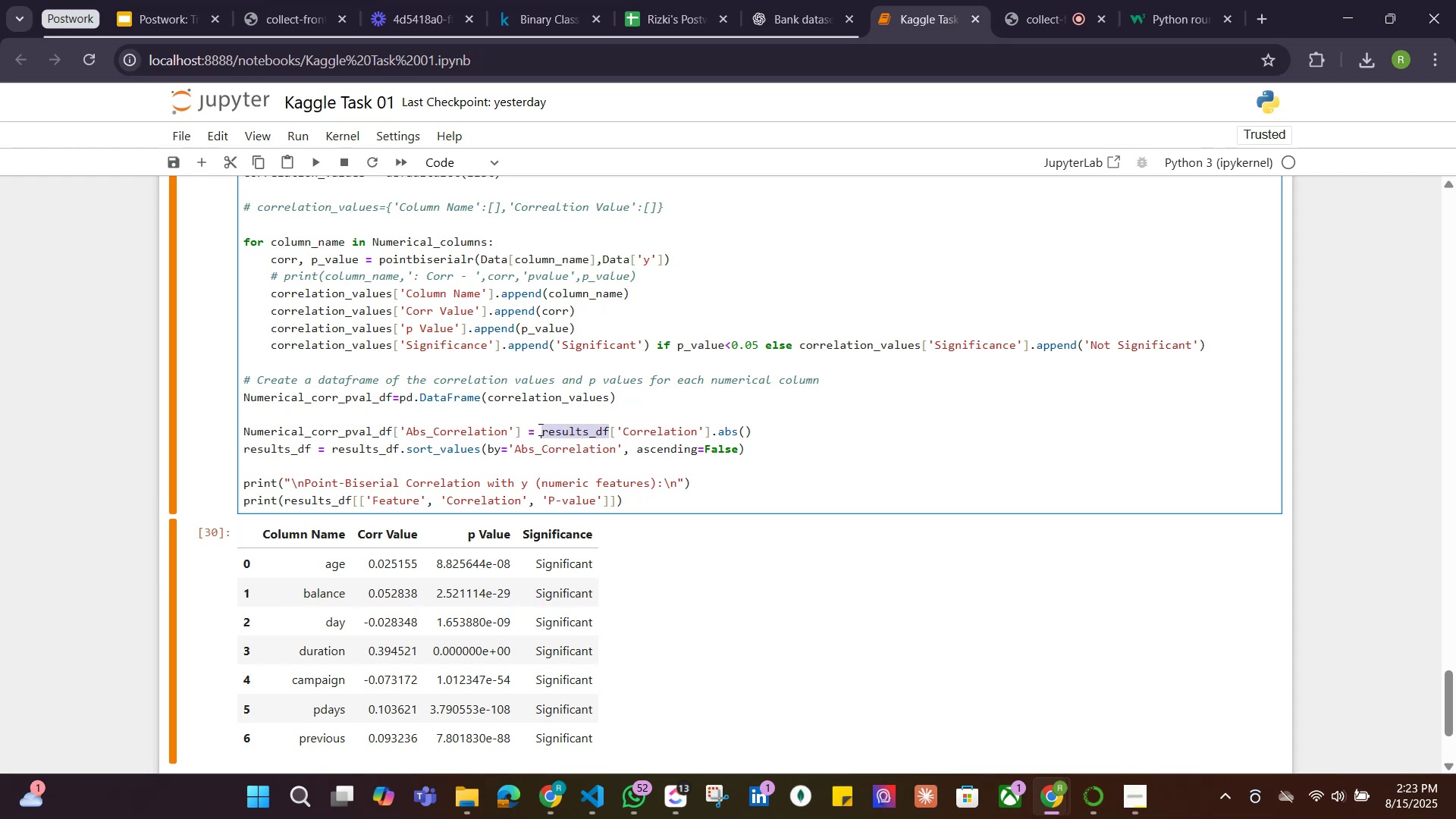 
key(Control+V)
 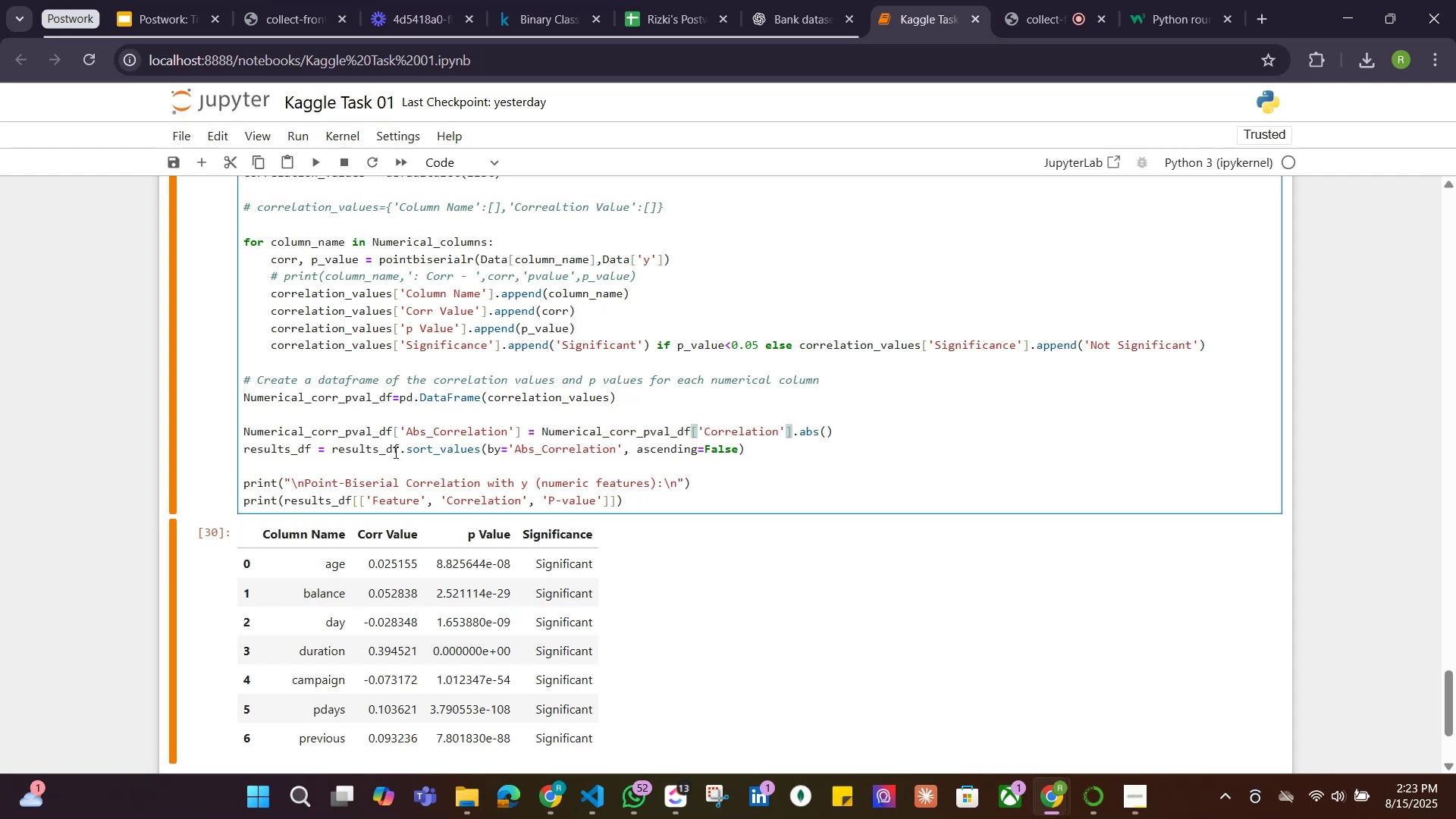 
left_click_drag(start_coordinate=[398, 447], to_coordinate=[334, 447])
 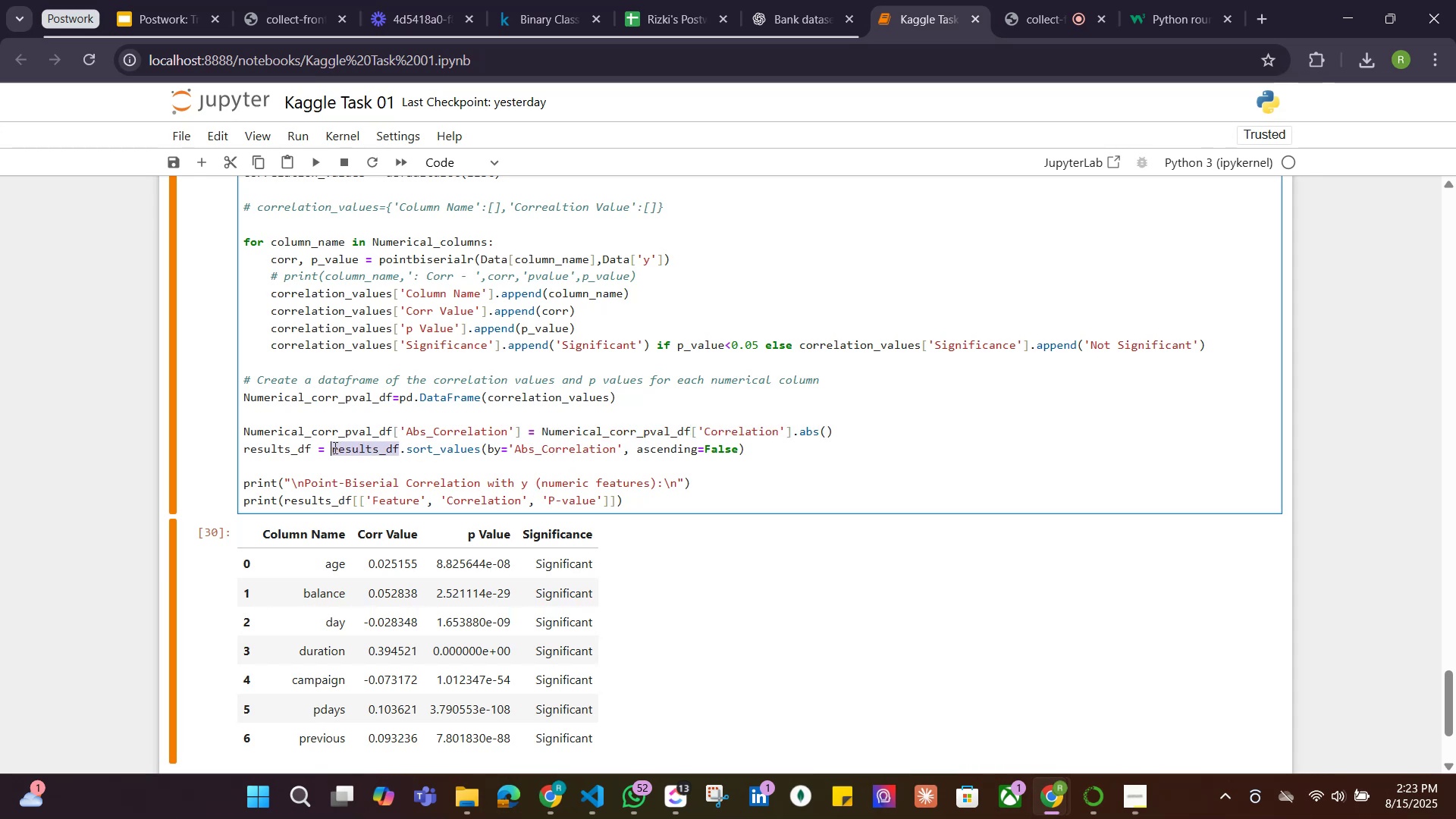 
key(Control+ControlLeft)
 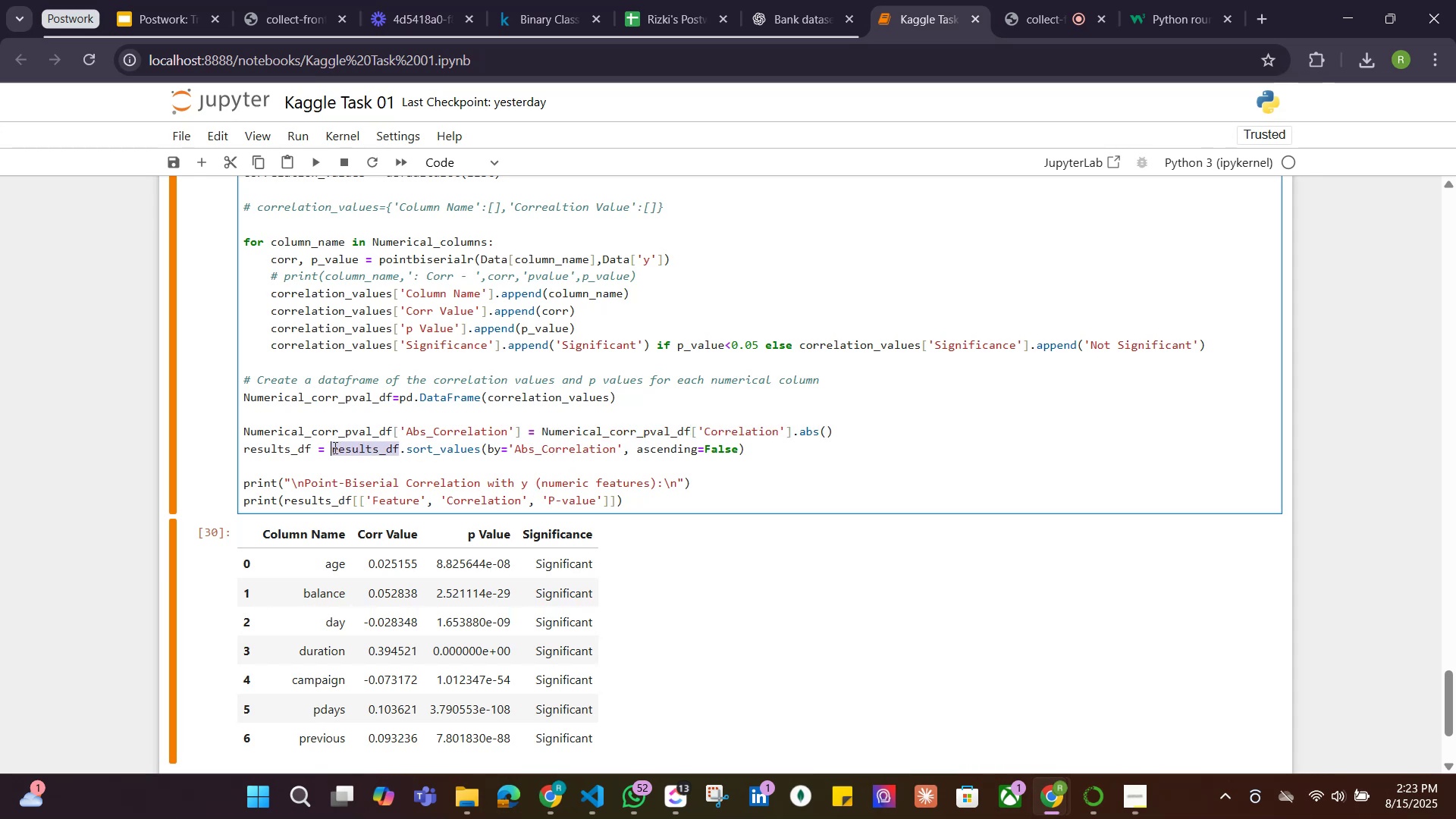 
key(Control+V)
 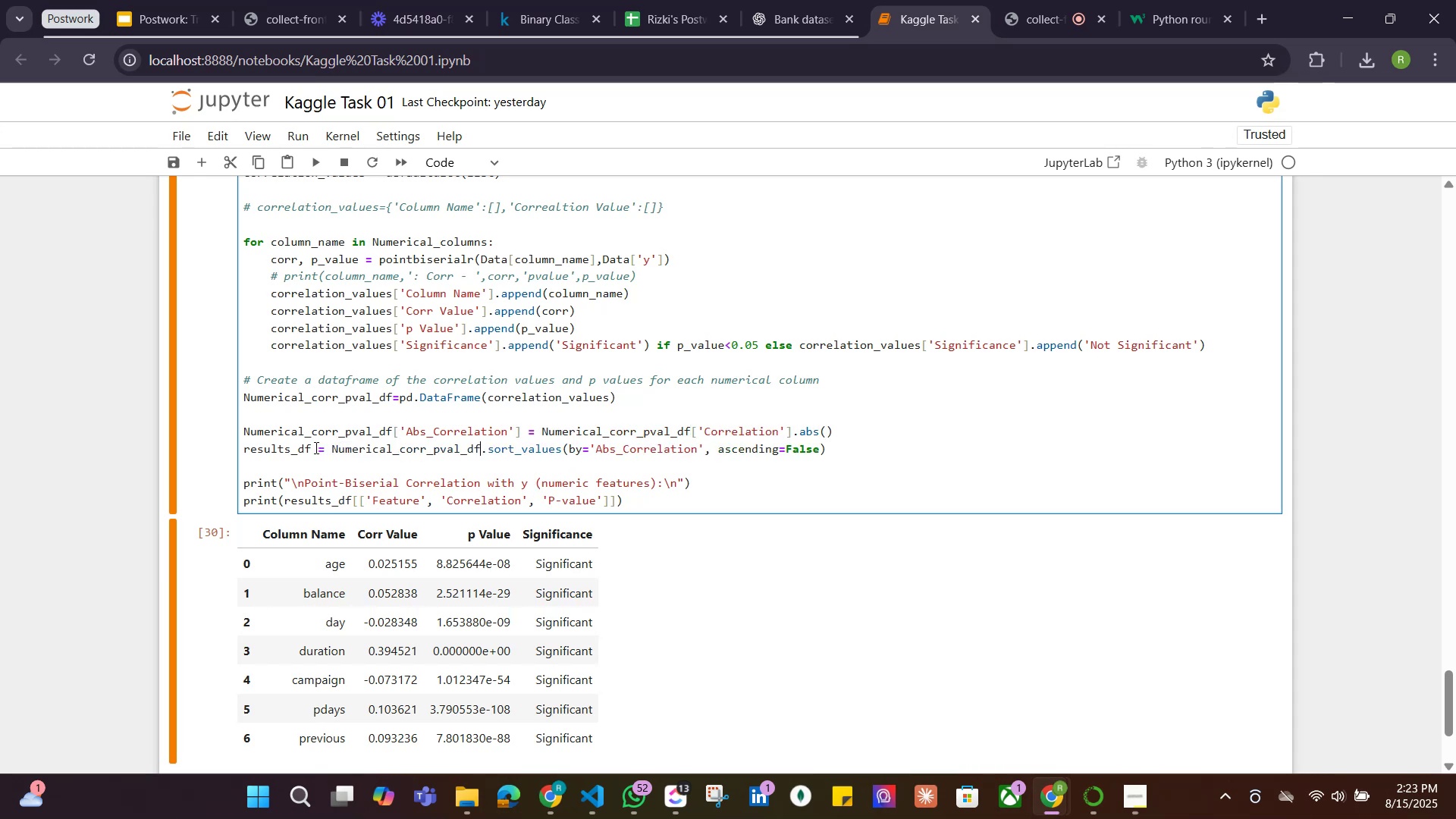 
left_click_drag(start_coordinate=[310, 447], to_coordinate=[229, 447])
 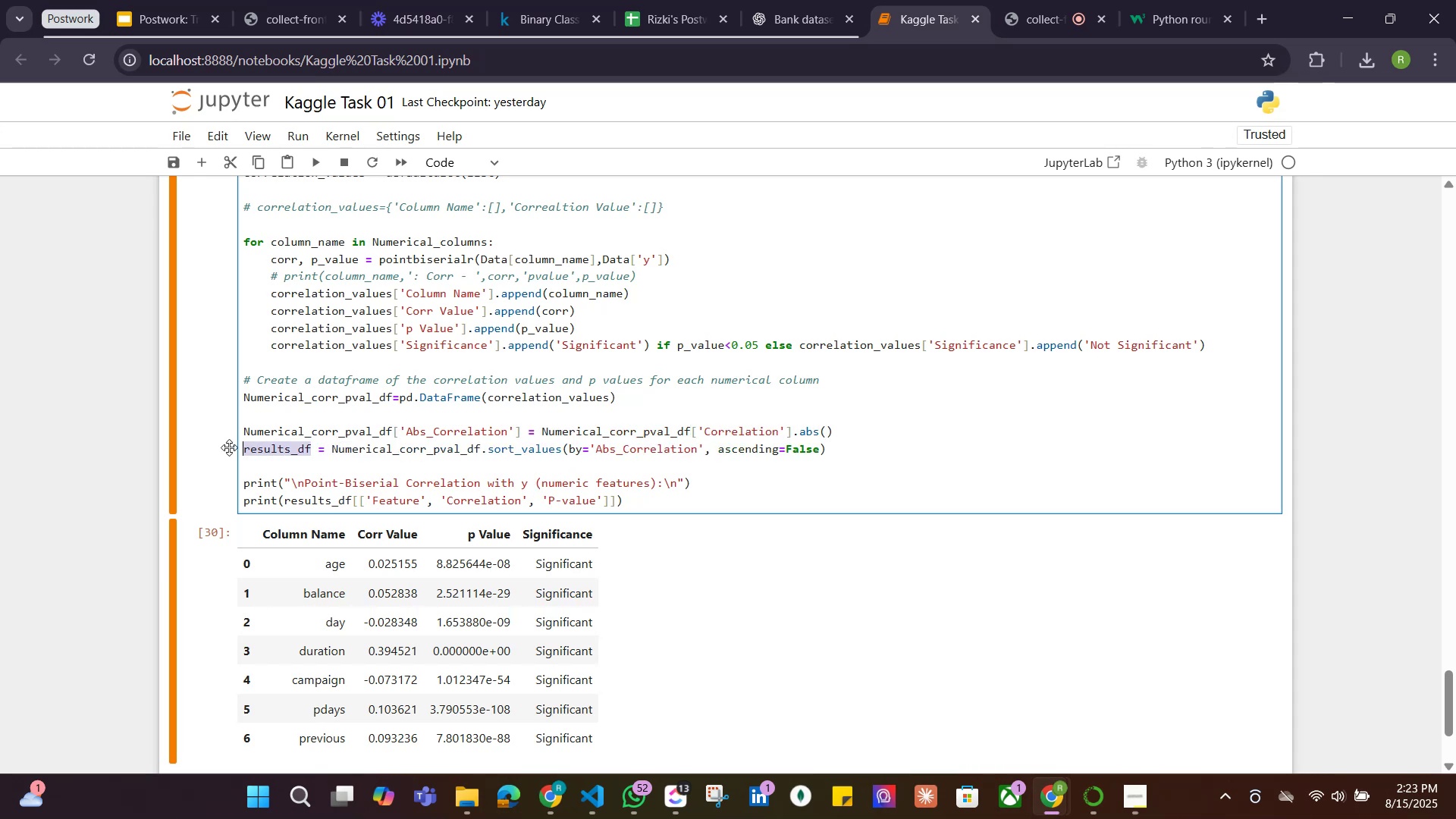 
key(Control+ControlLeft)
 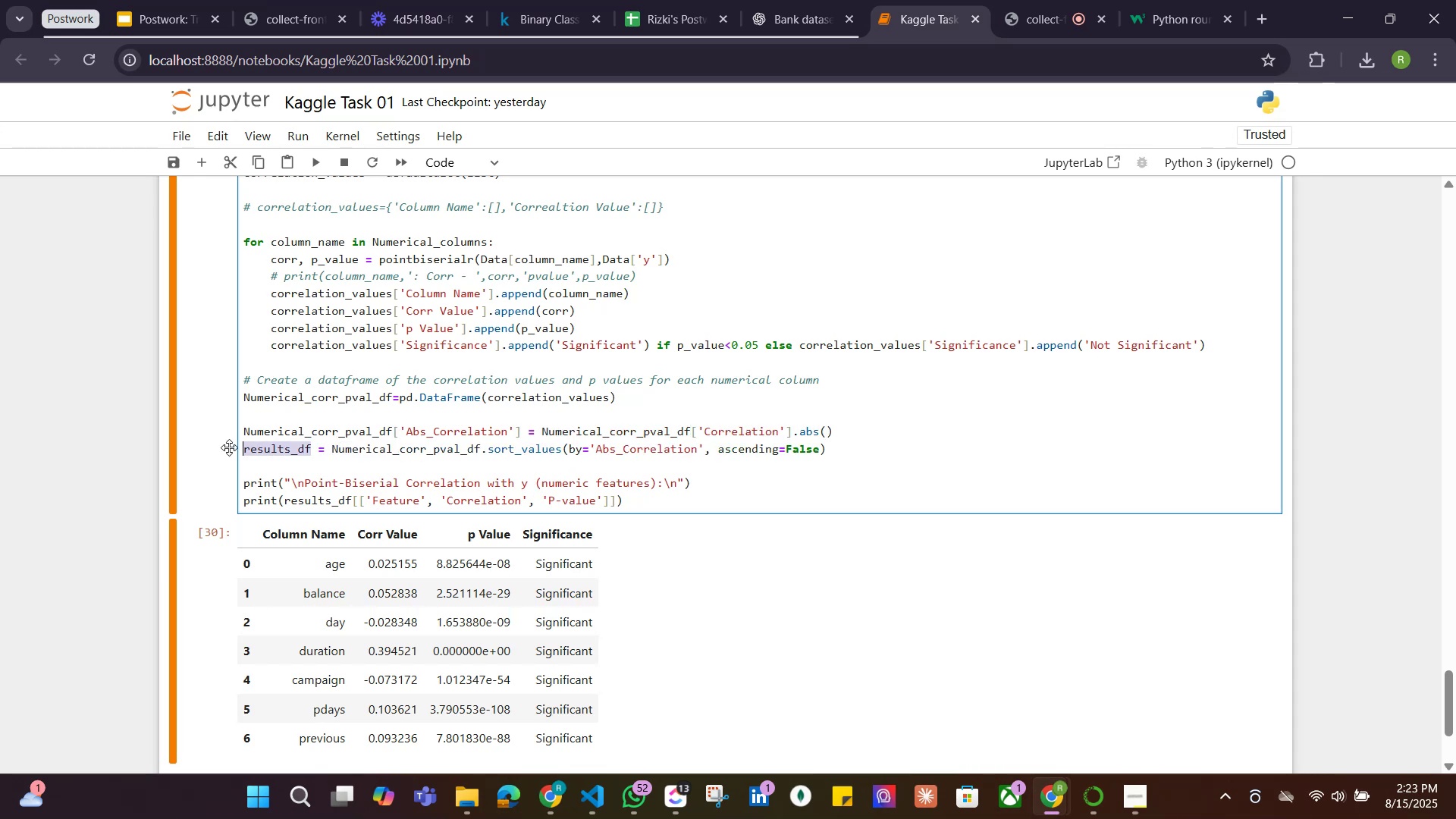 
key(Control+V)
 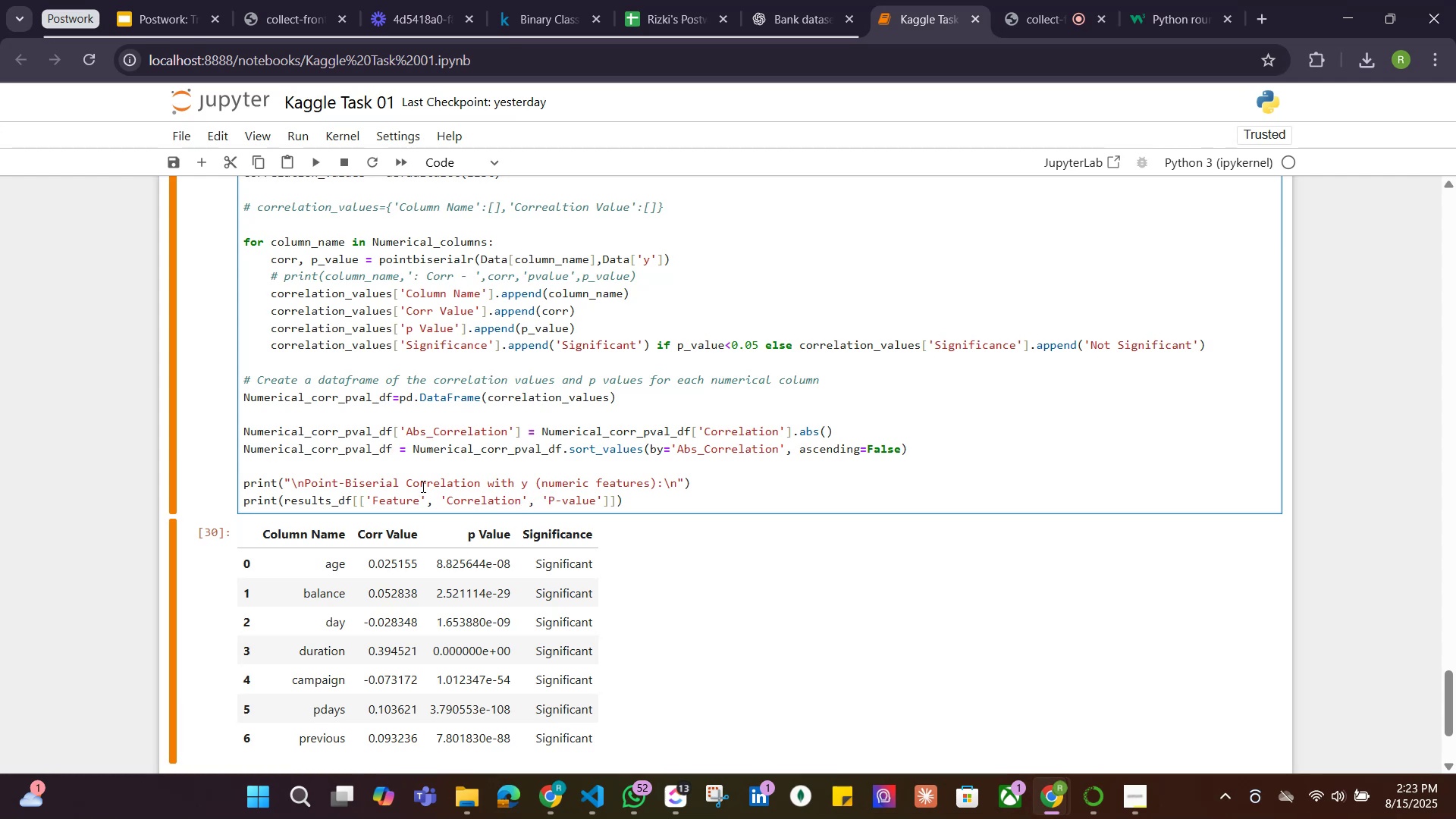 
left_click_drag(start_coordinate=[350, 501], to_coordinate=[287, 501])
 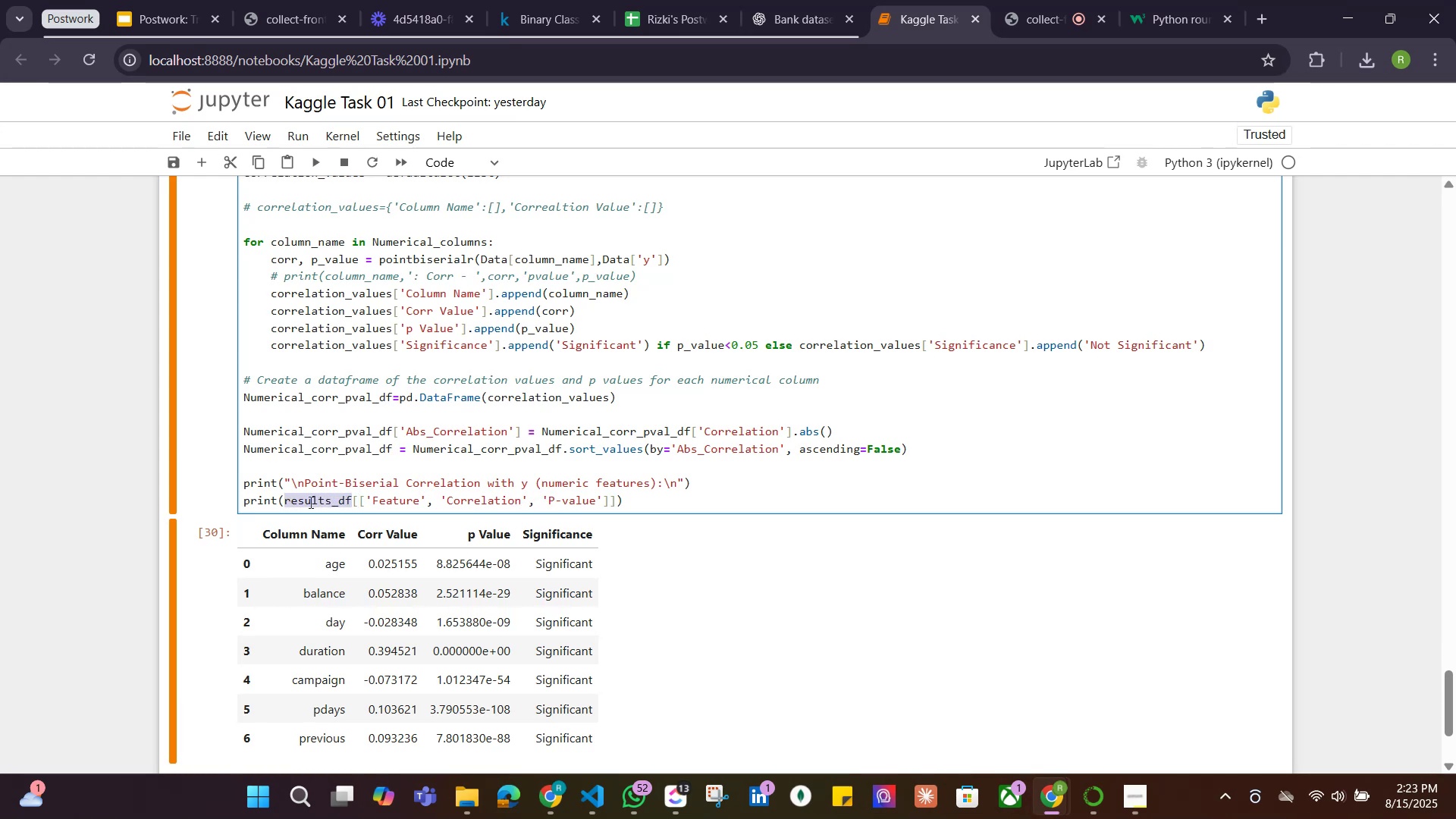 
key(Control+V)
 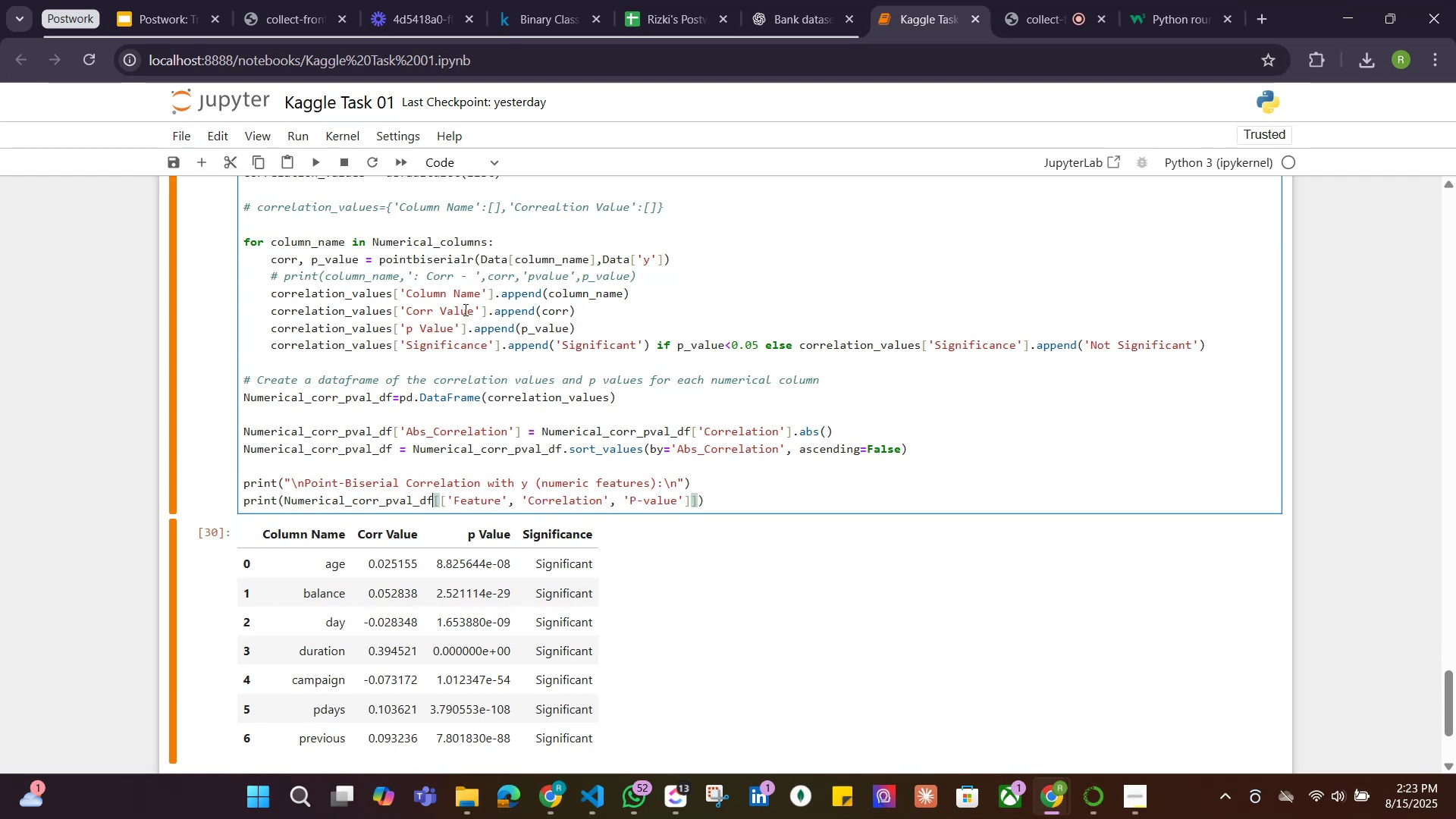 
left_click_drag(start_coordinate=[480, 292], to_coordinate=[403, 297])
 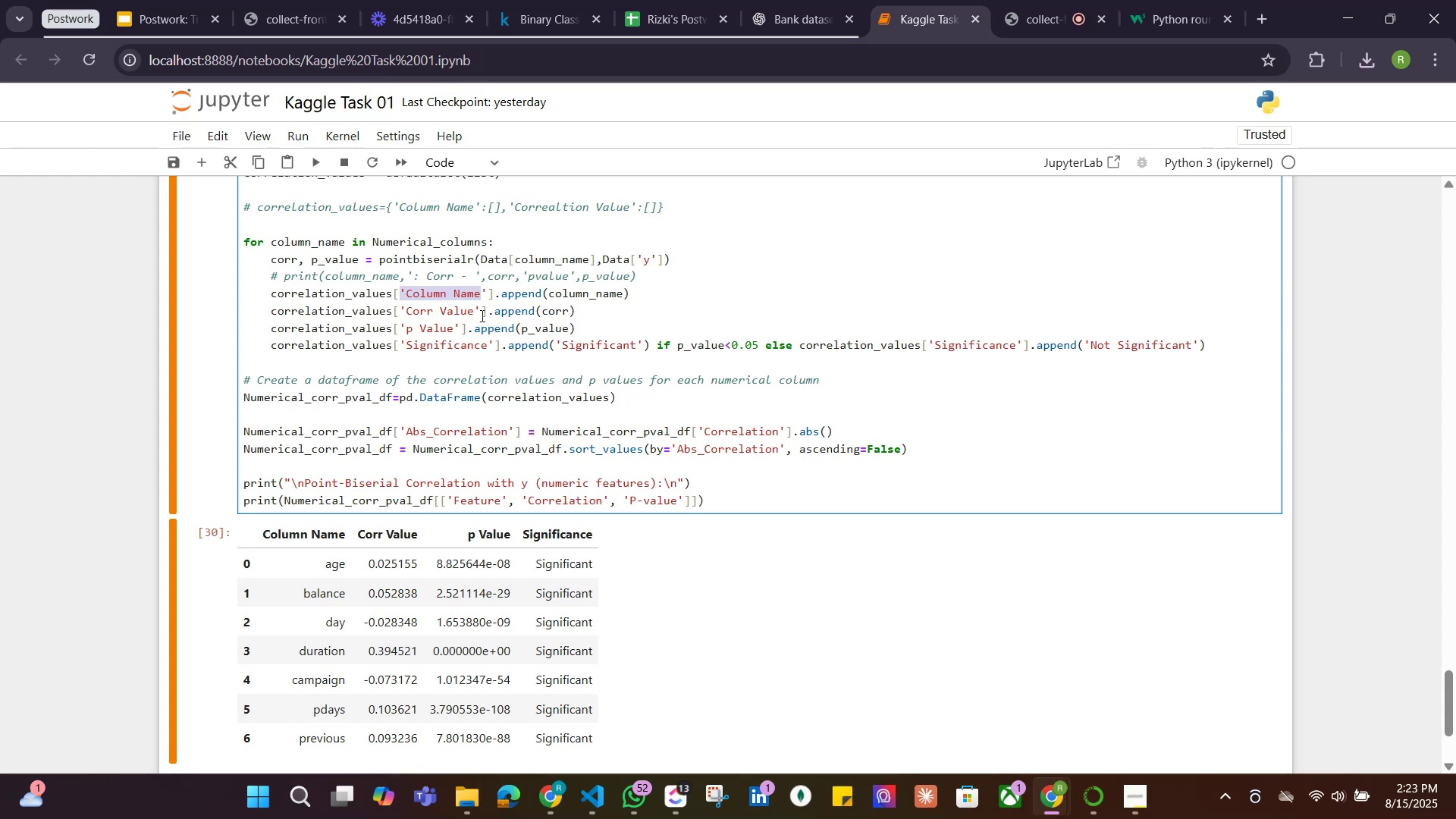 
left_click_drag(start_coordinate=[474, 313], to_coordinate=[407, 313])
 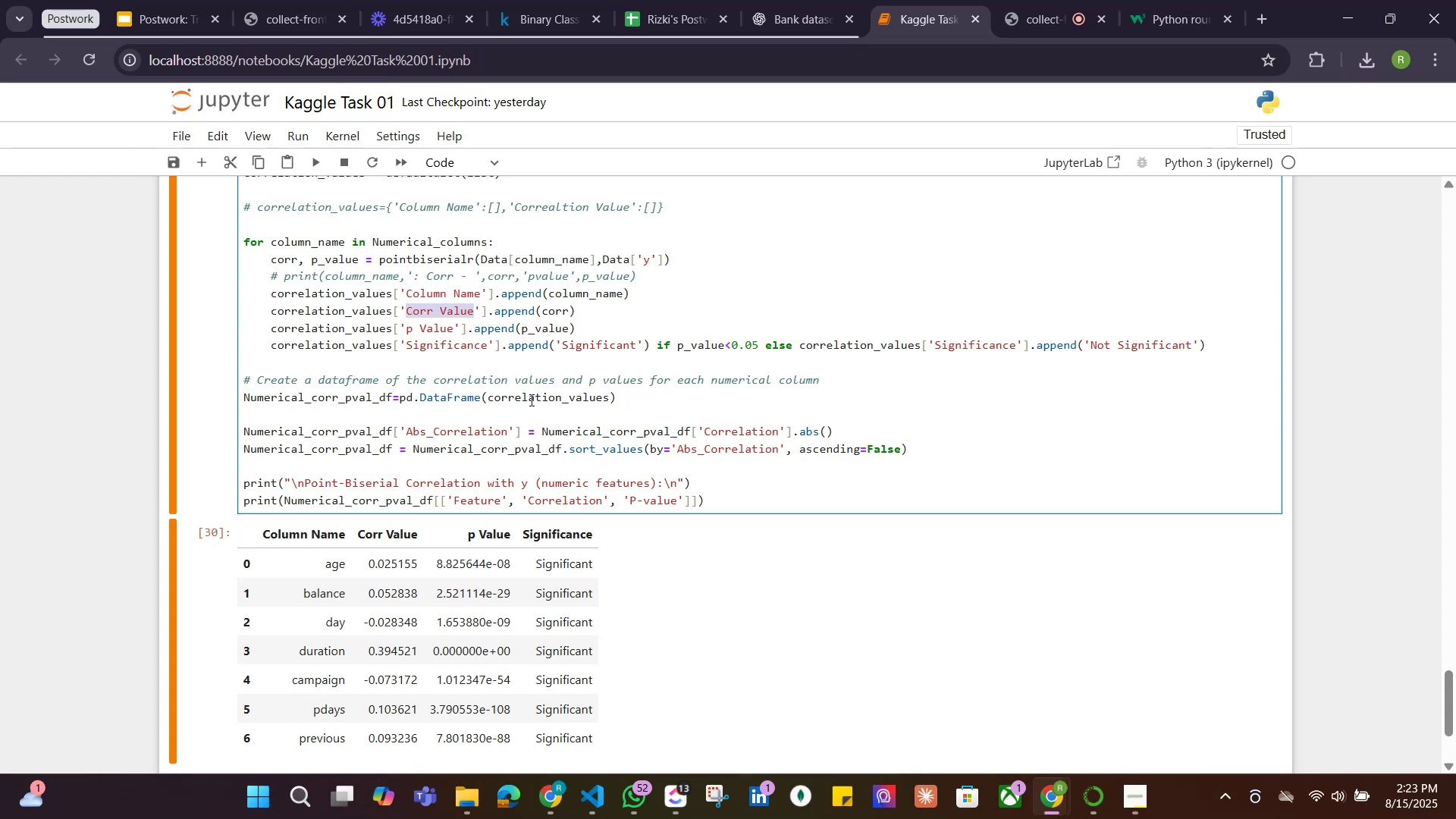 
key(Control+C)
 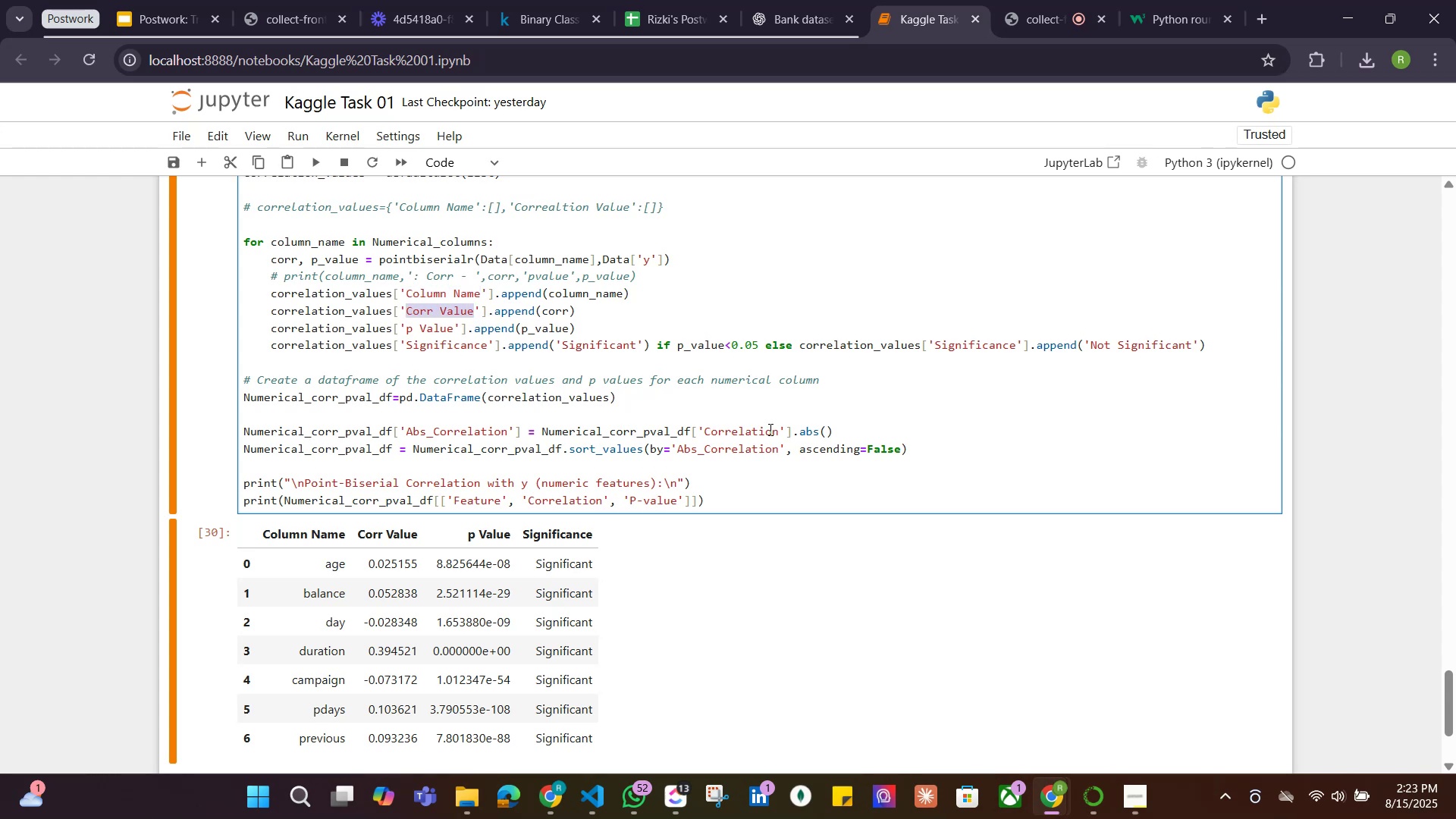 
left_click_drag(start_coordinate=[779, 429], to_coordinate=[704, 428])
 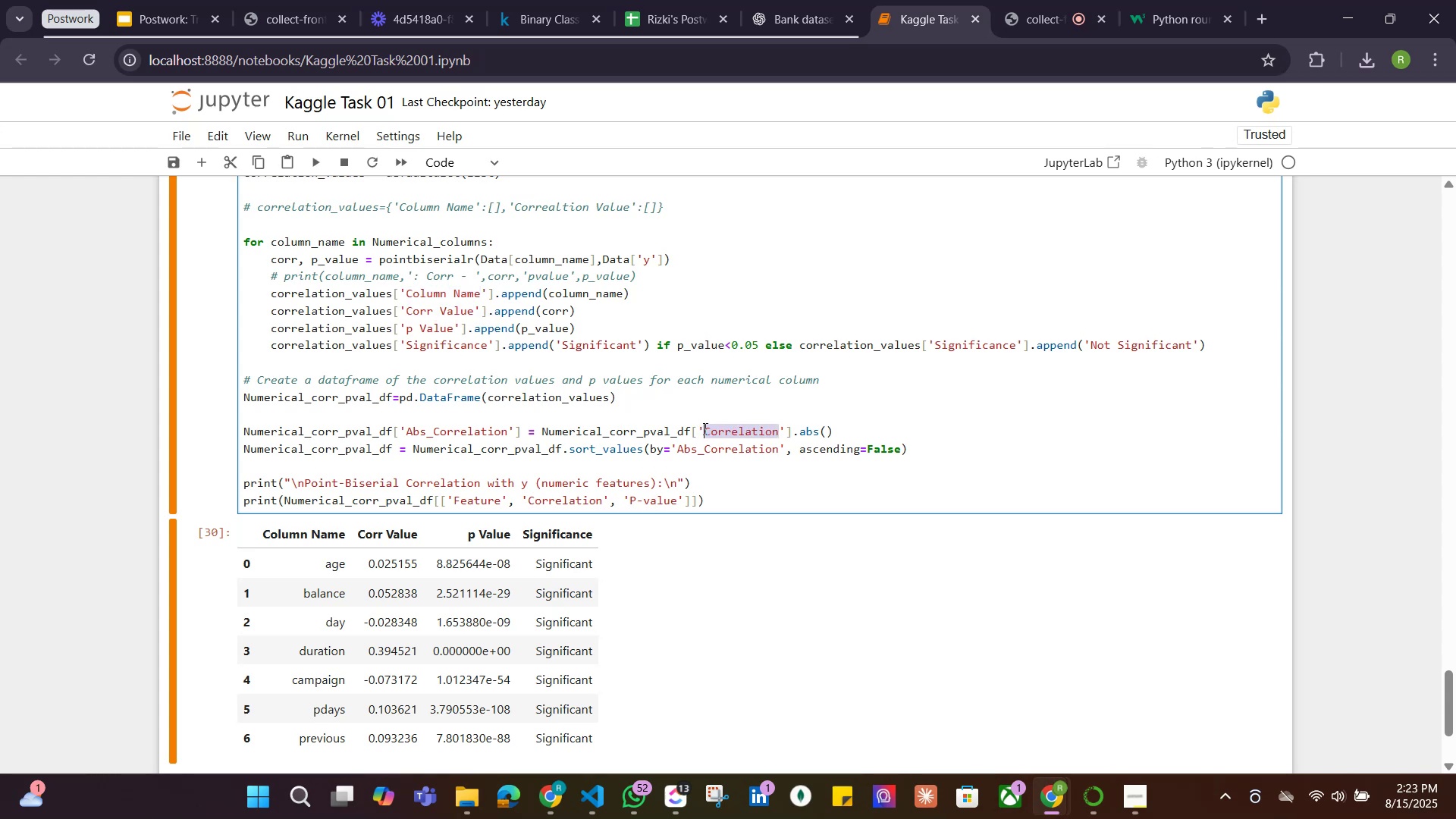 
key(Control+ControlLeft)
 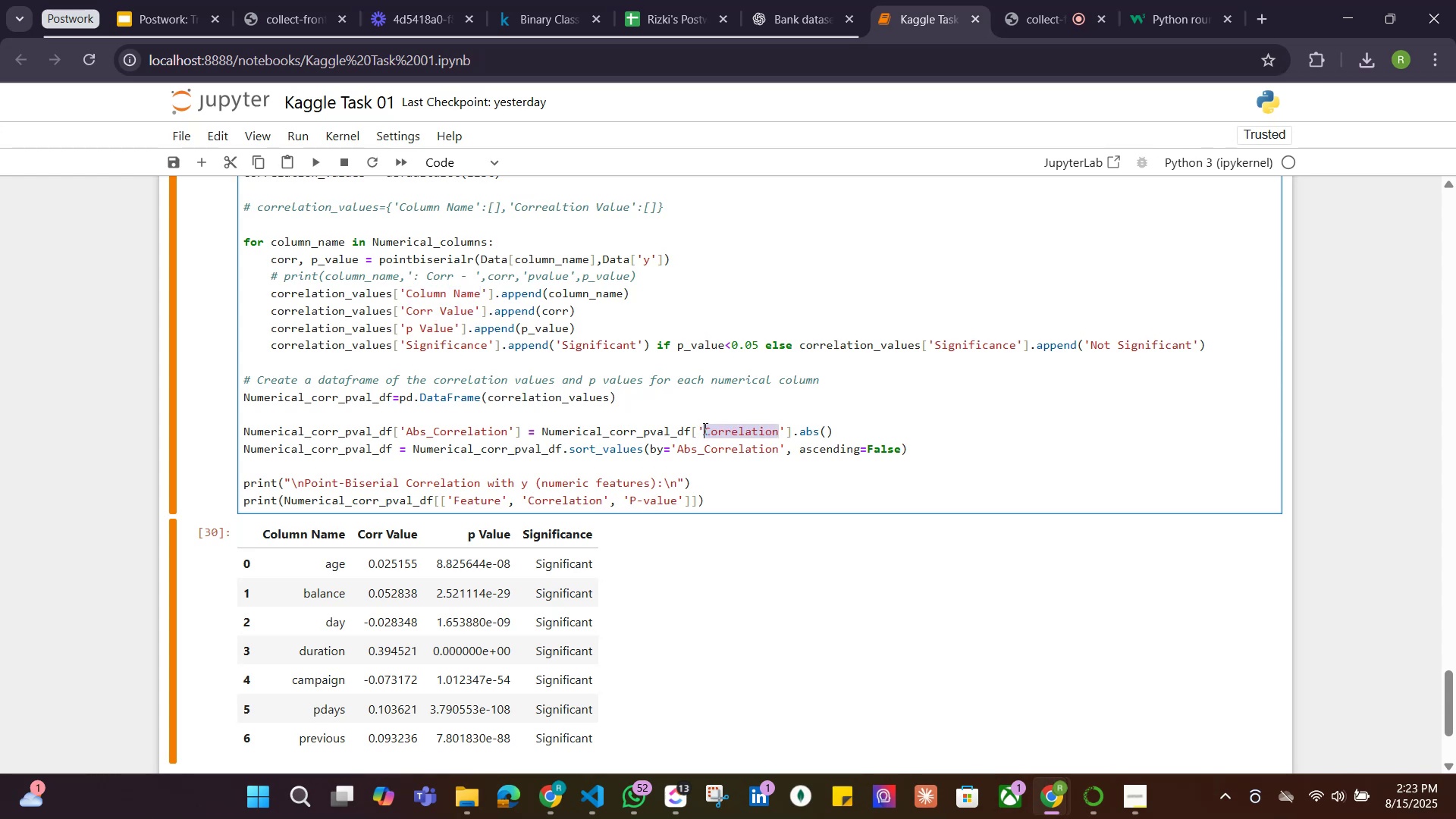 
key(Control+V)
 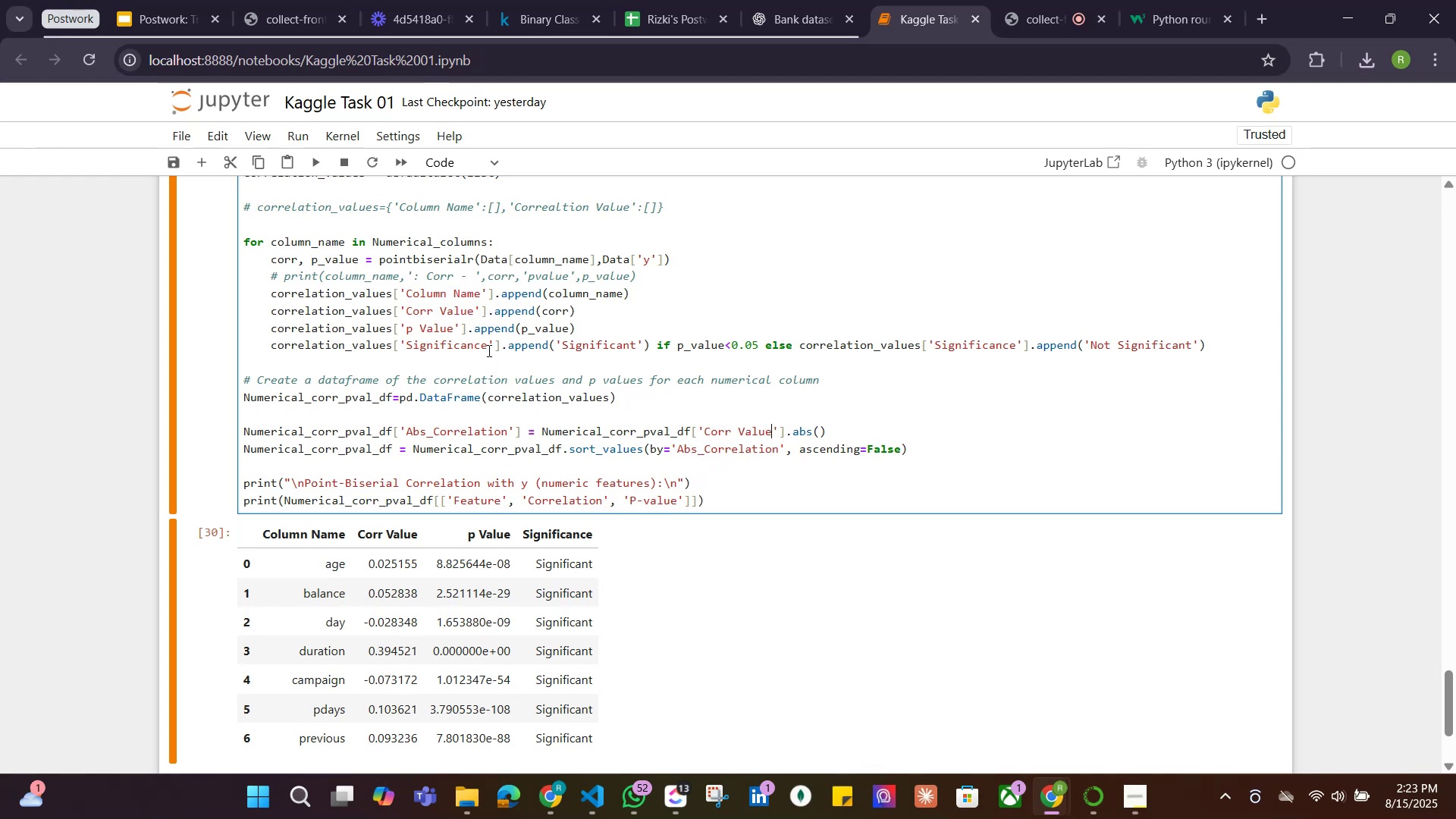 
wait(5.17)
 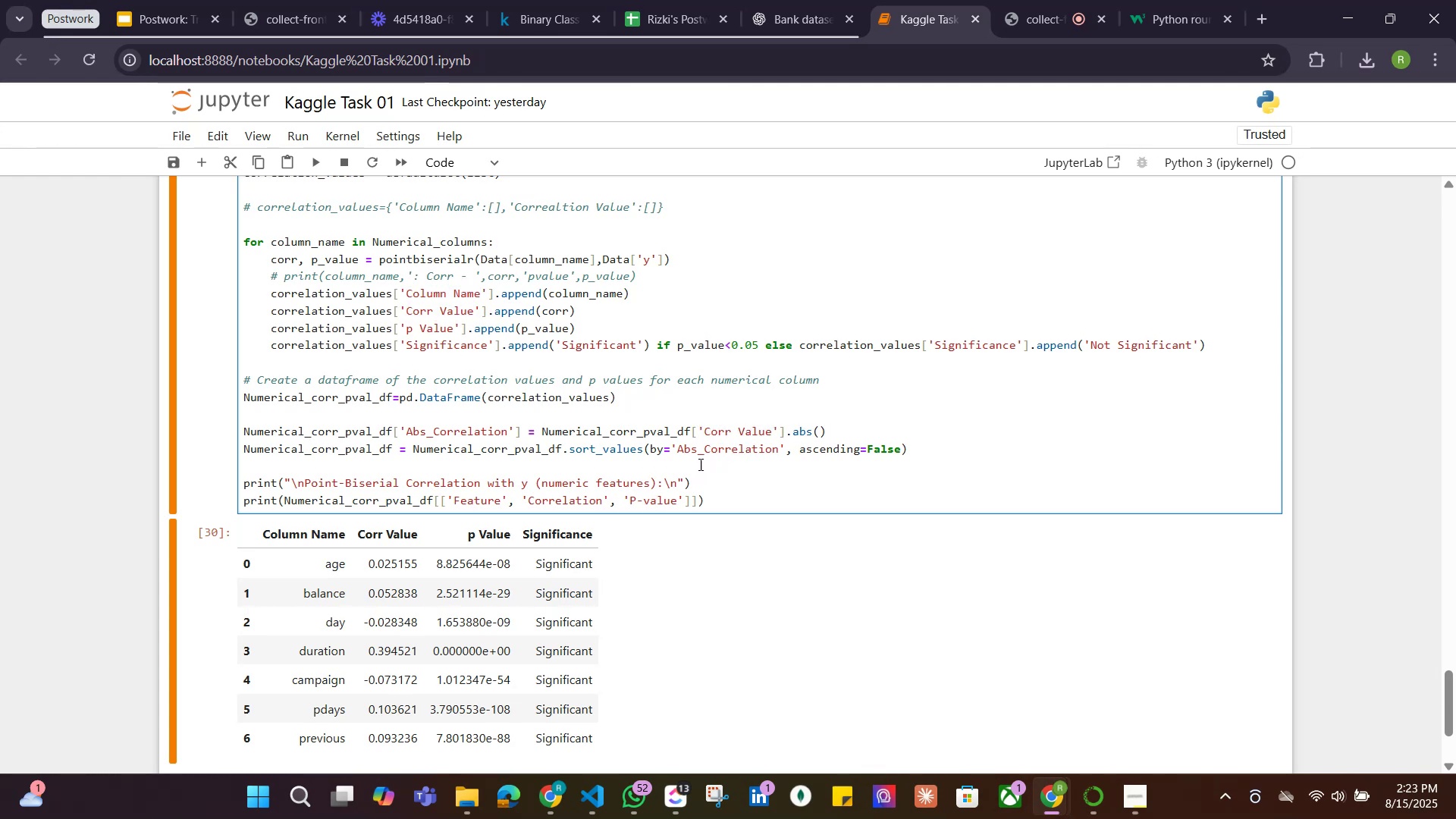 
left_click_drag(start_coordinate=[481, 292], to_coordinate=[405, 290])
 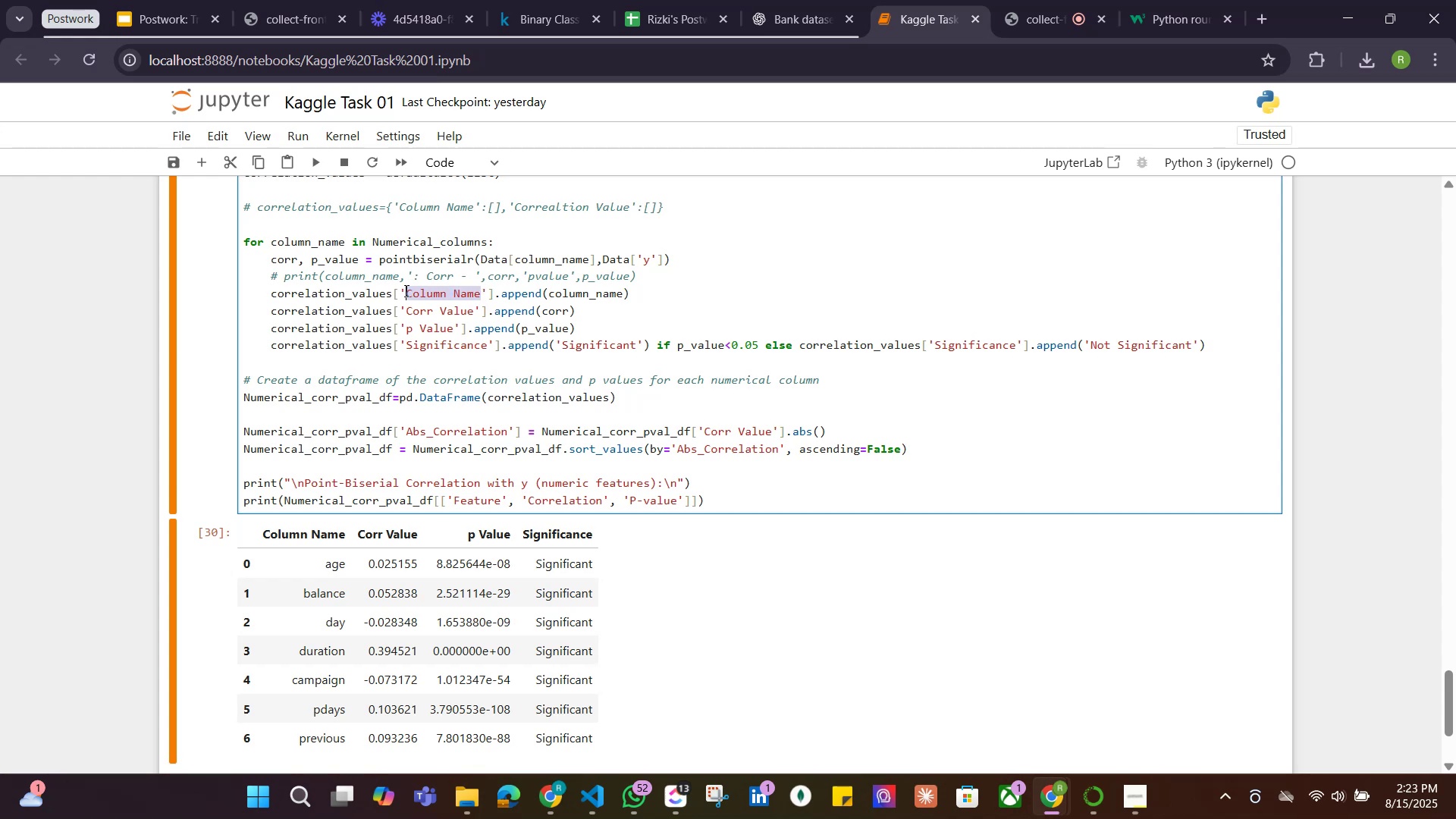 
key(Control+C)
 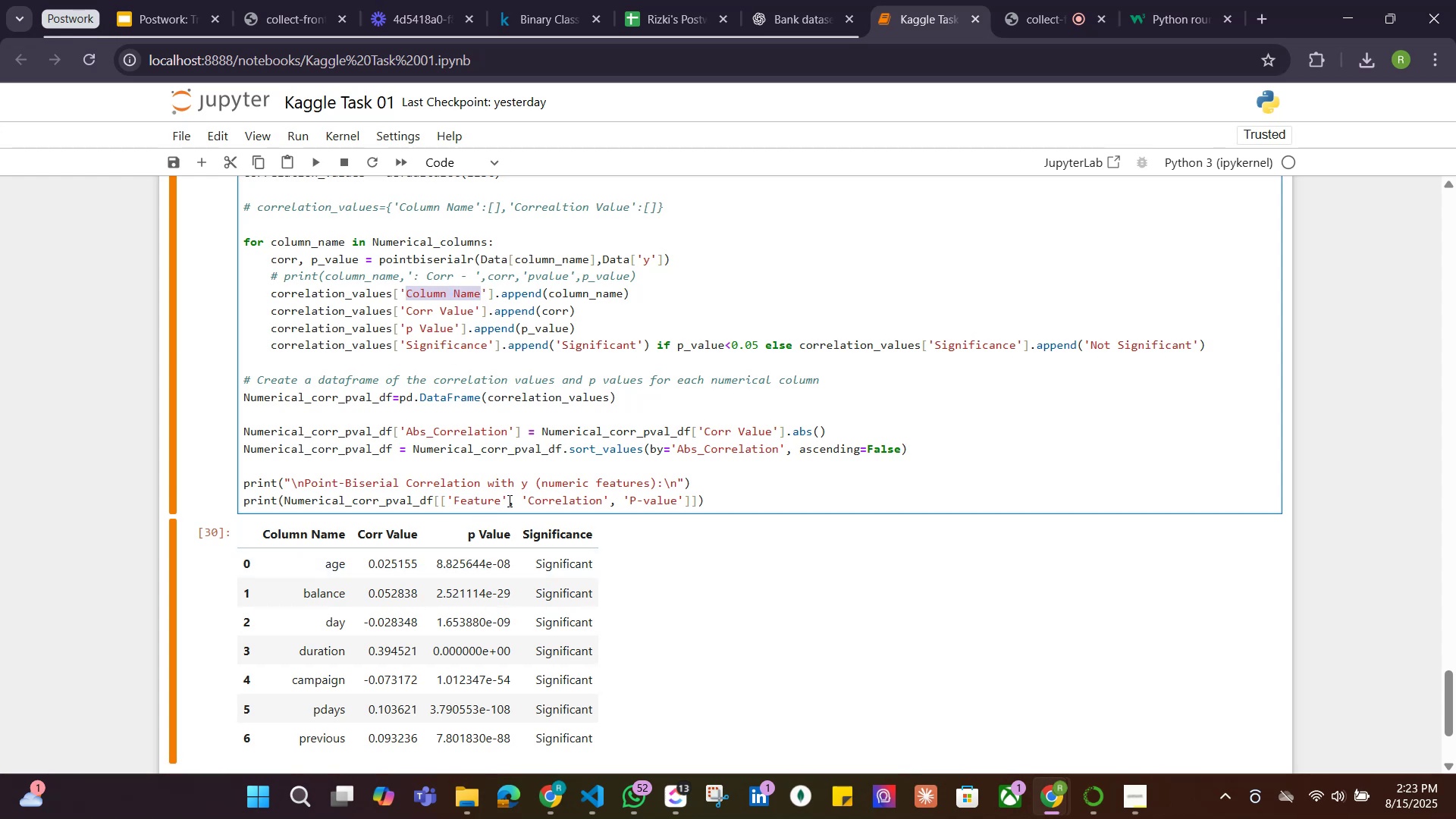 
left_click_drag(start_coordinate=[500, 500], to_coordinate=[452, 500])
 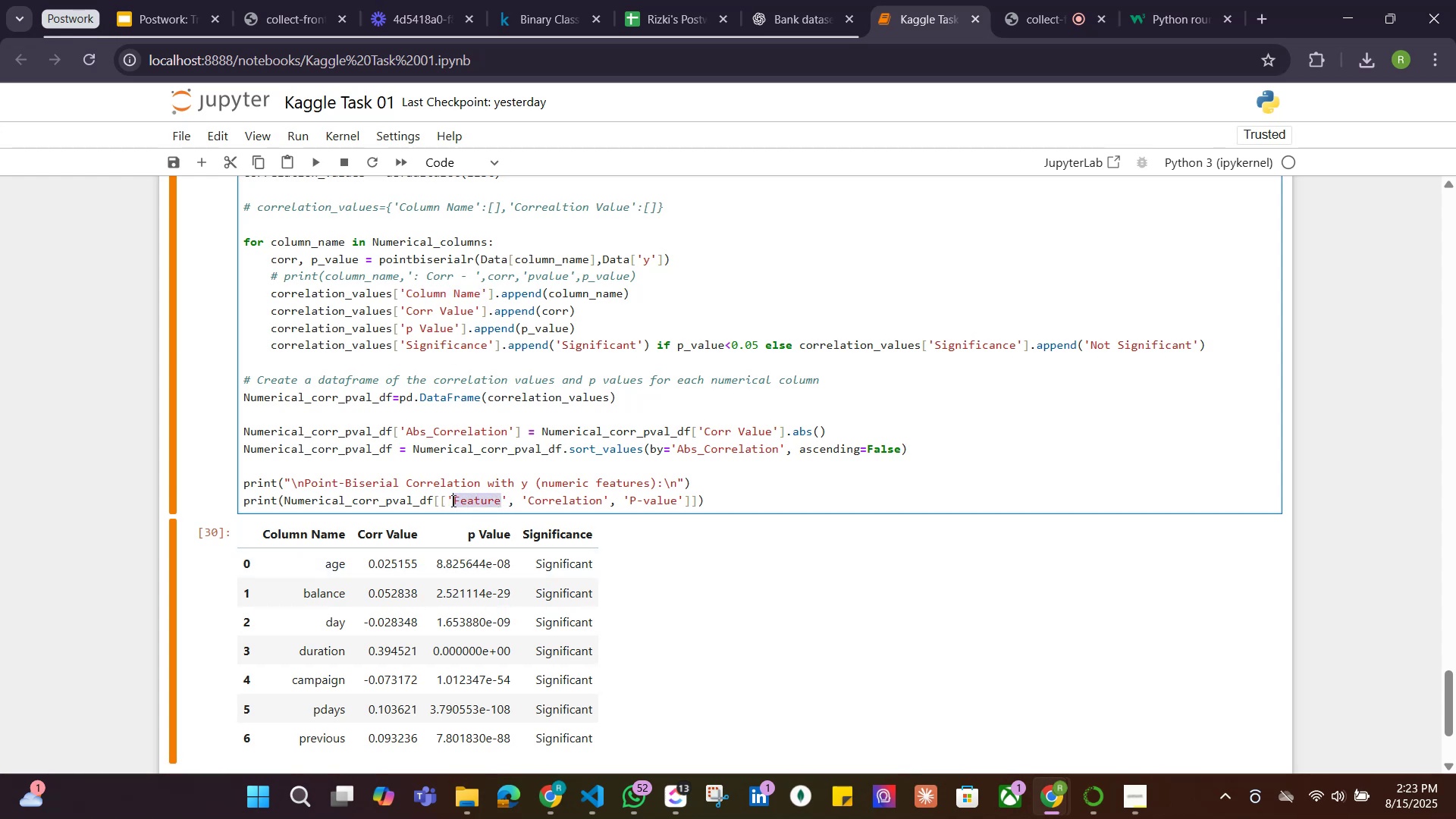 
key(Control+ControlLeft)
 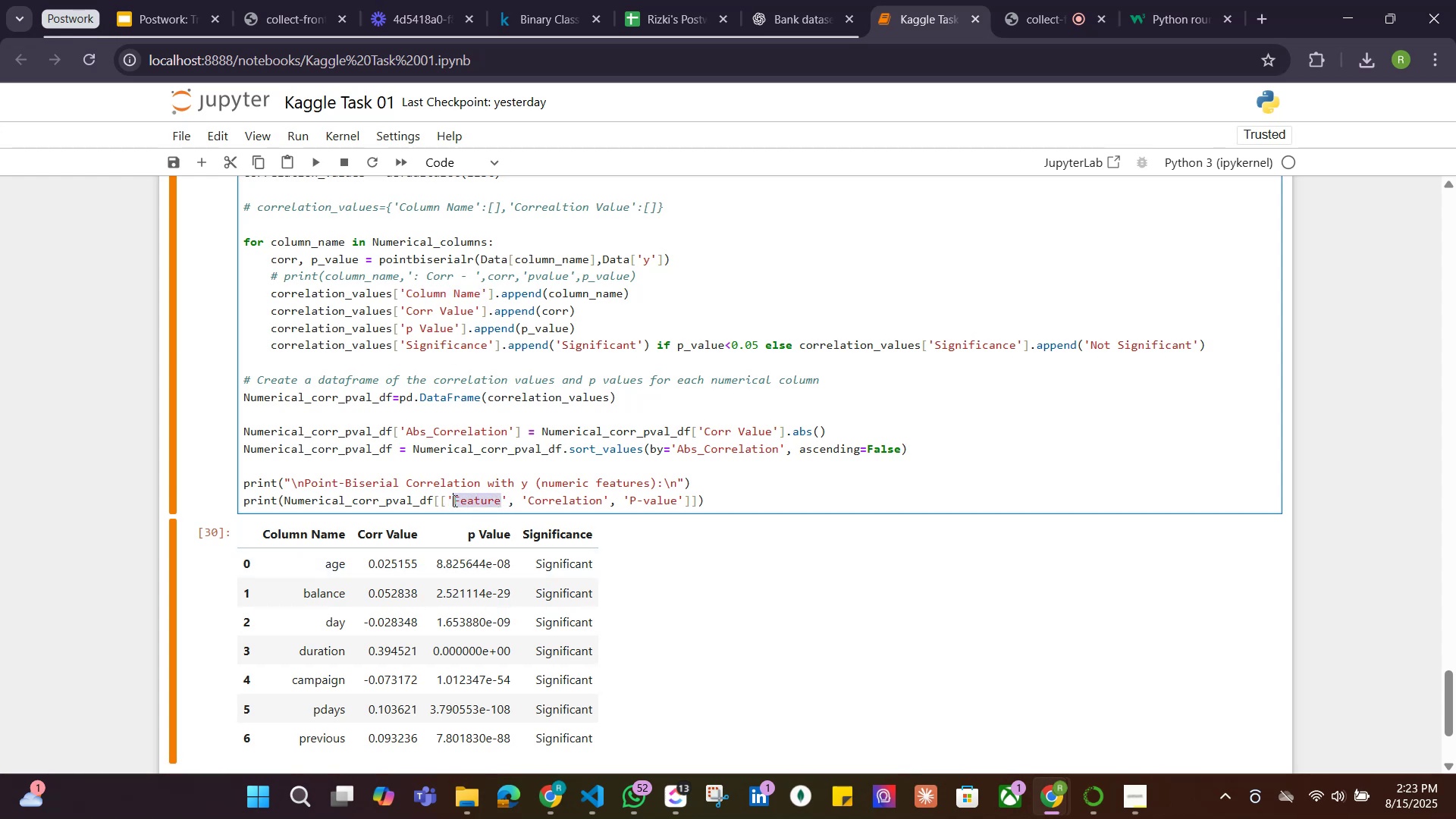 
key(Control+V)
 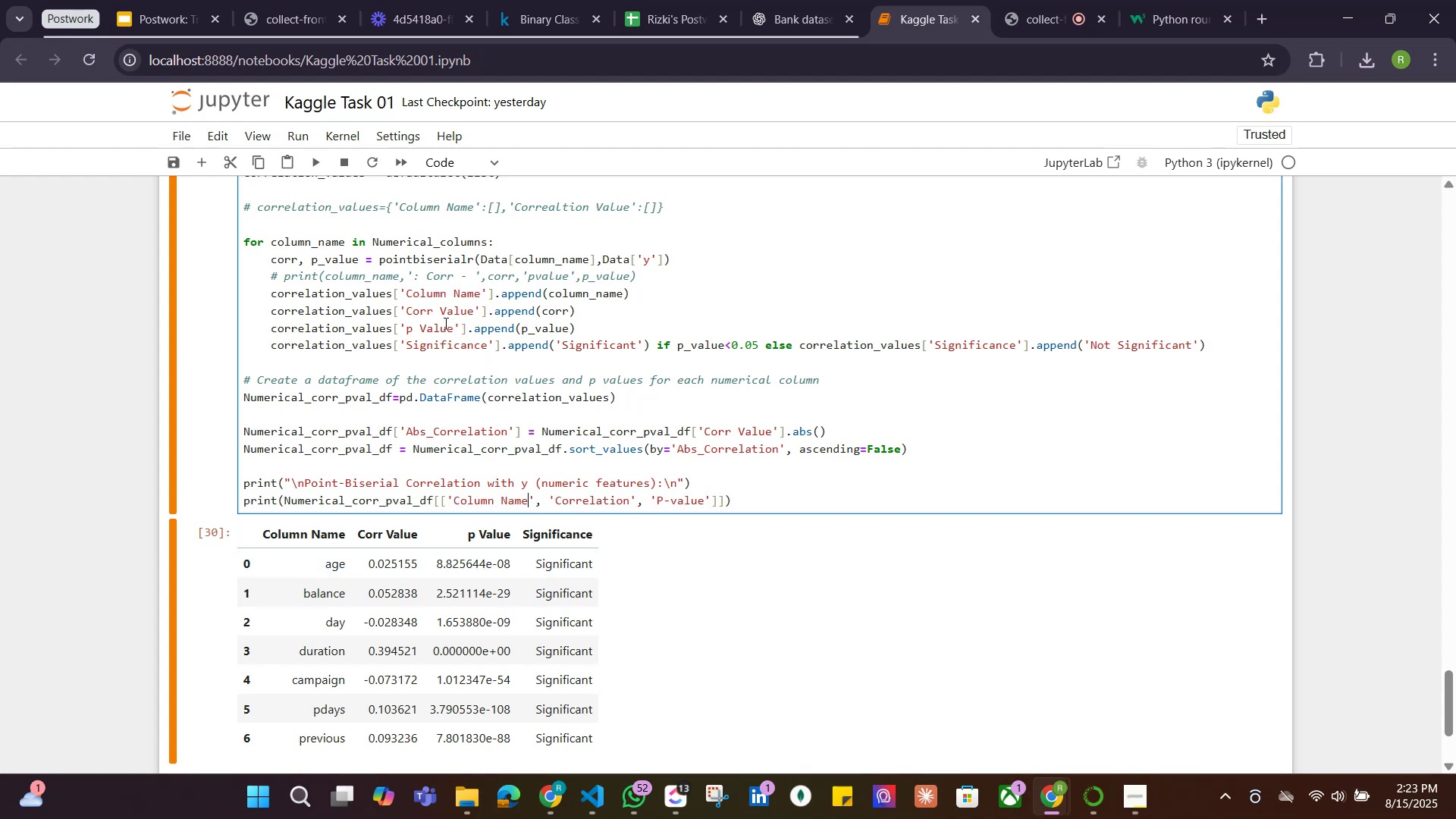 
left_click([448, 328])
 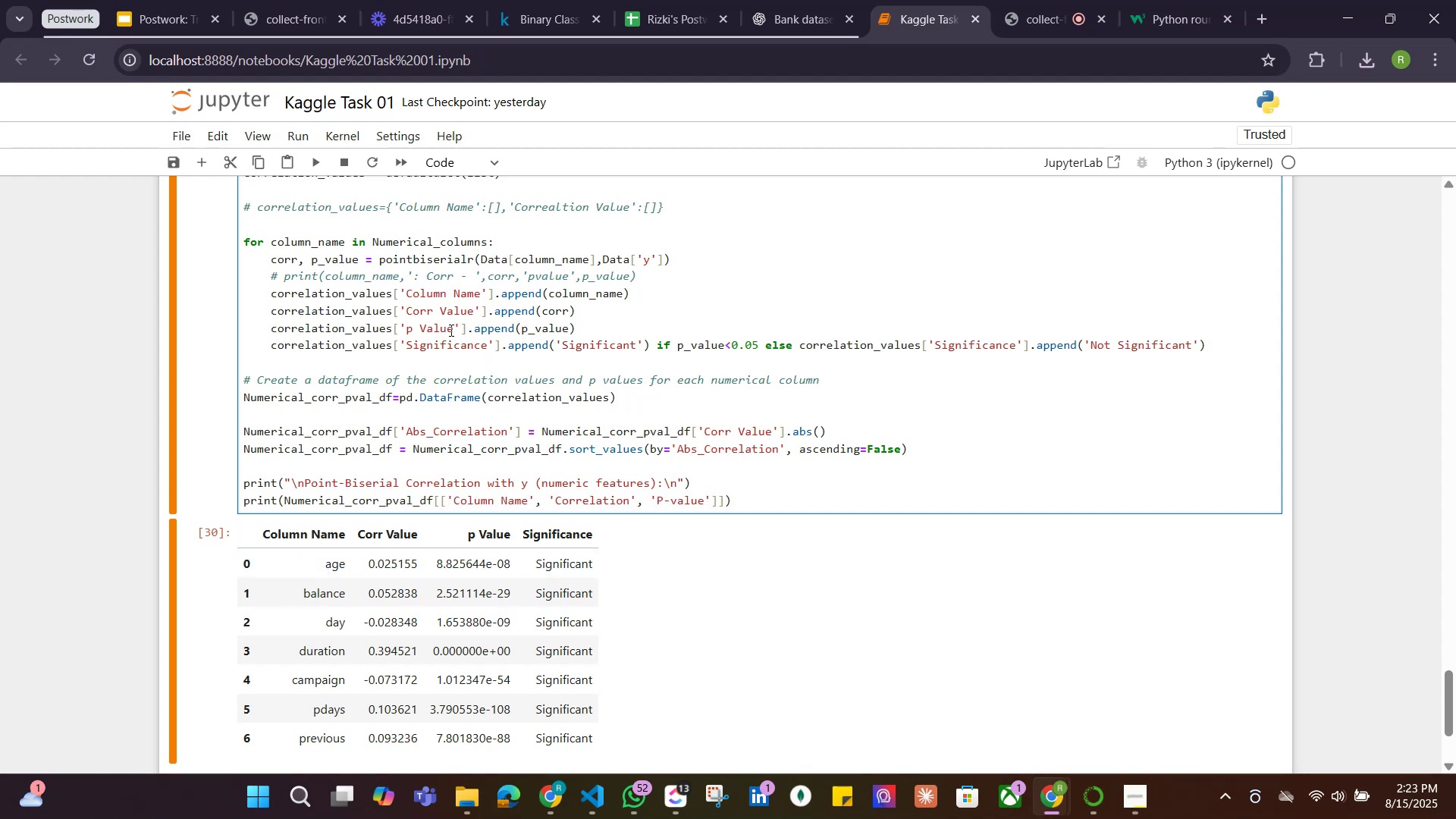 
left_click_drag(start_coordinate=[450, 331], to_coordinate=[424, 331])
 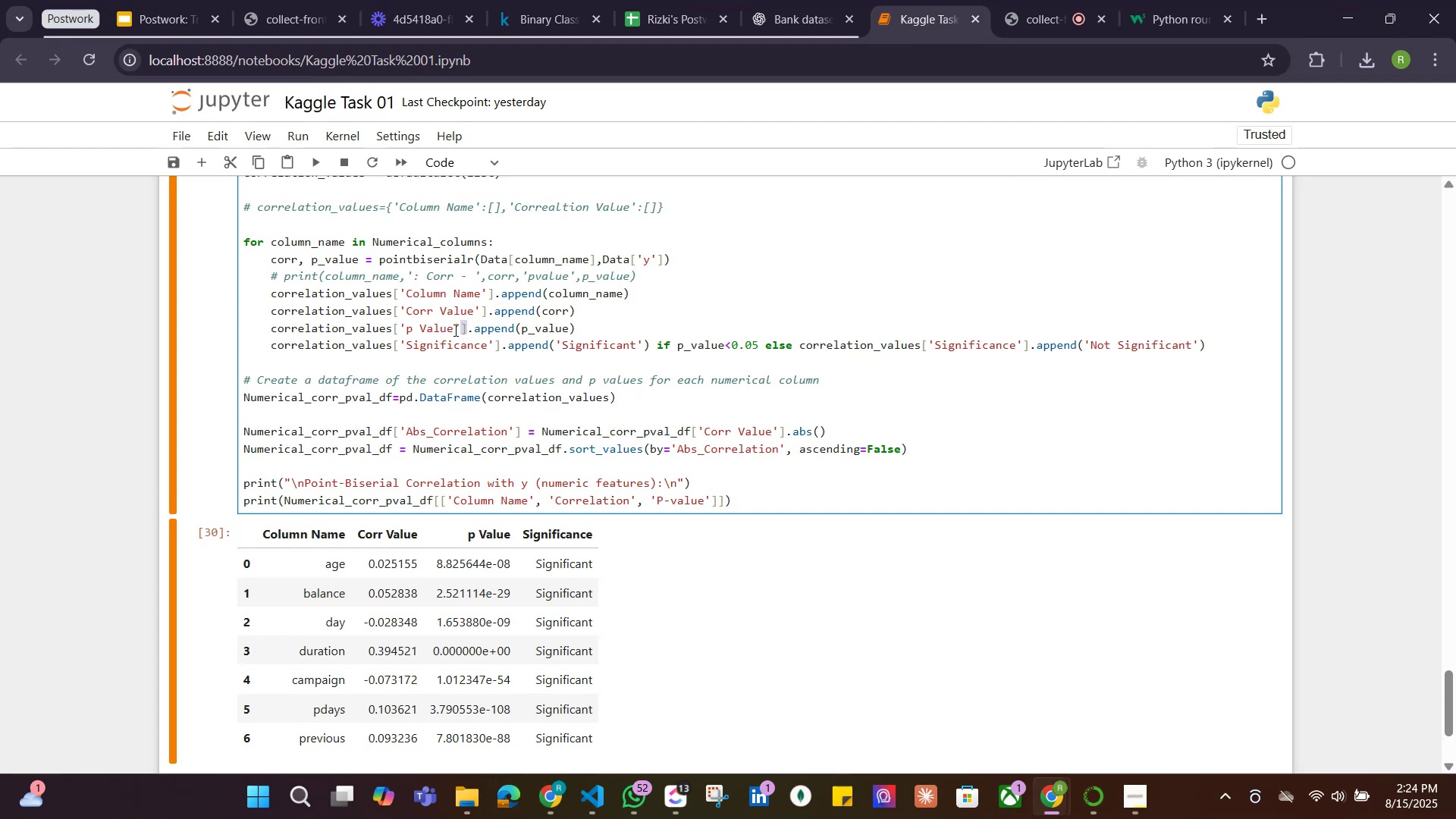 
left_click_drag(start_coordinate=[455, 330], to_coordinate=[406, 330])
 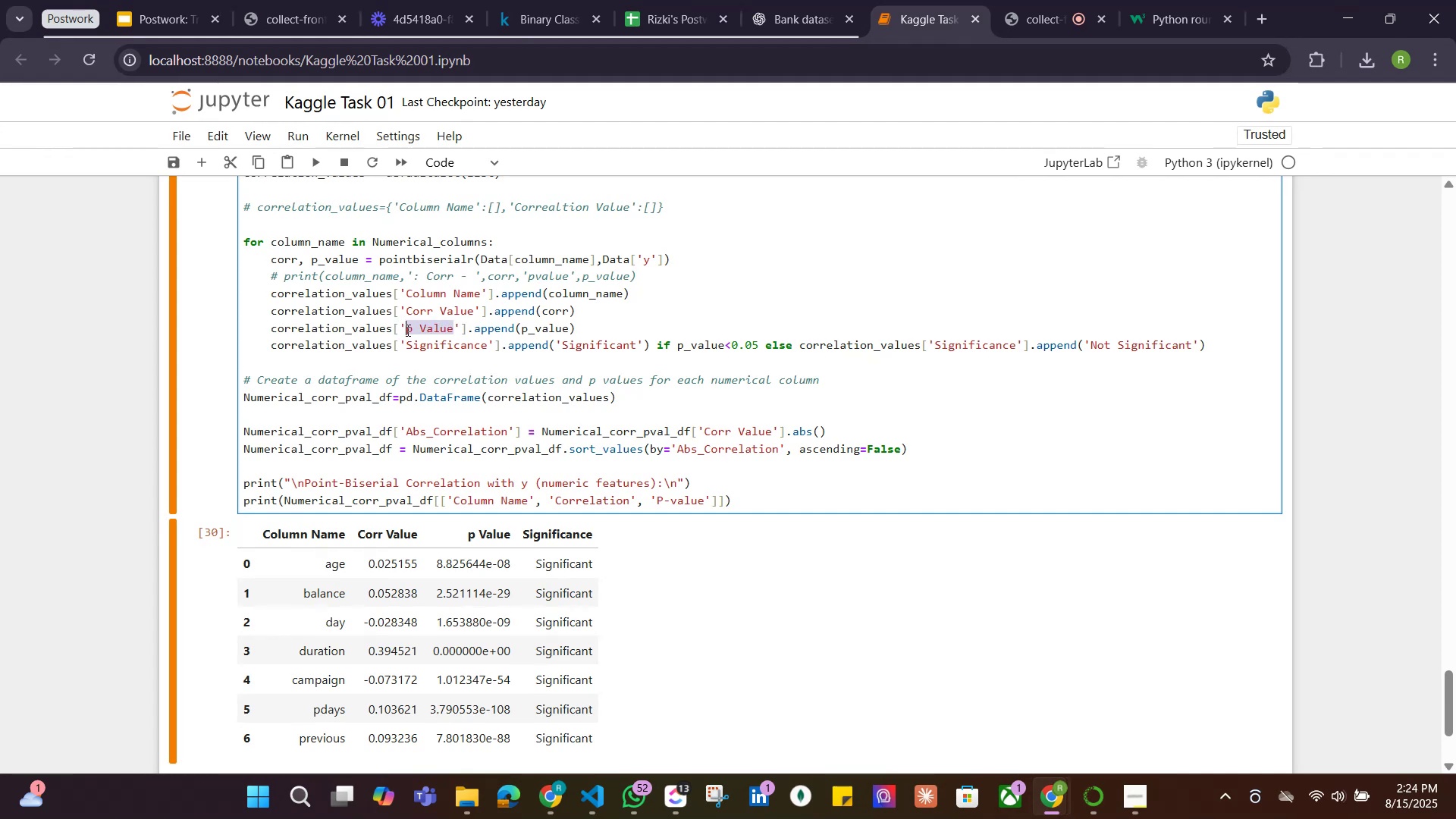 
key(Control+C)
 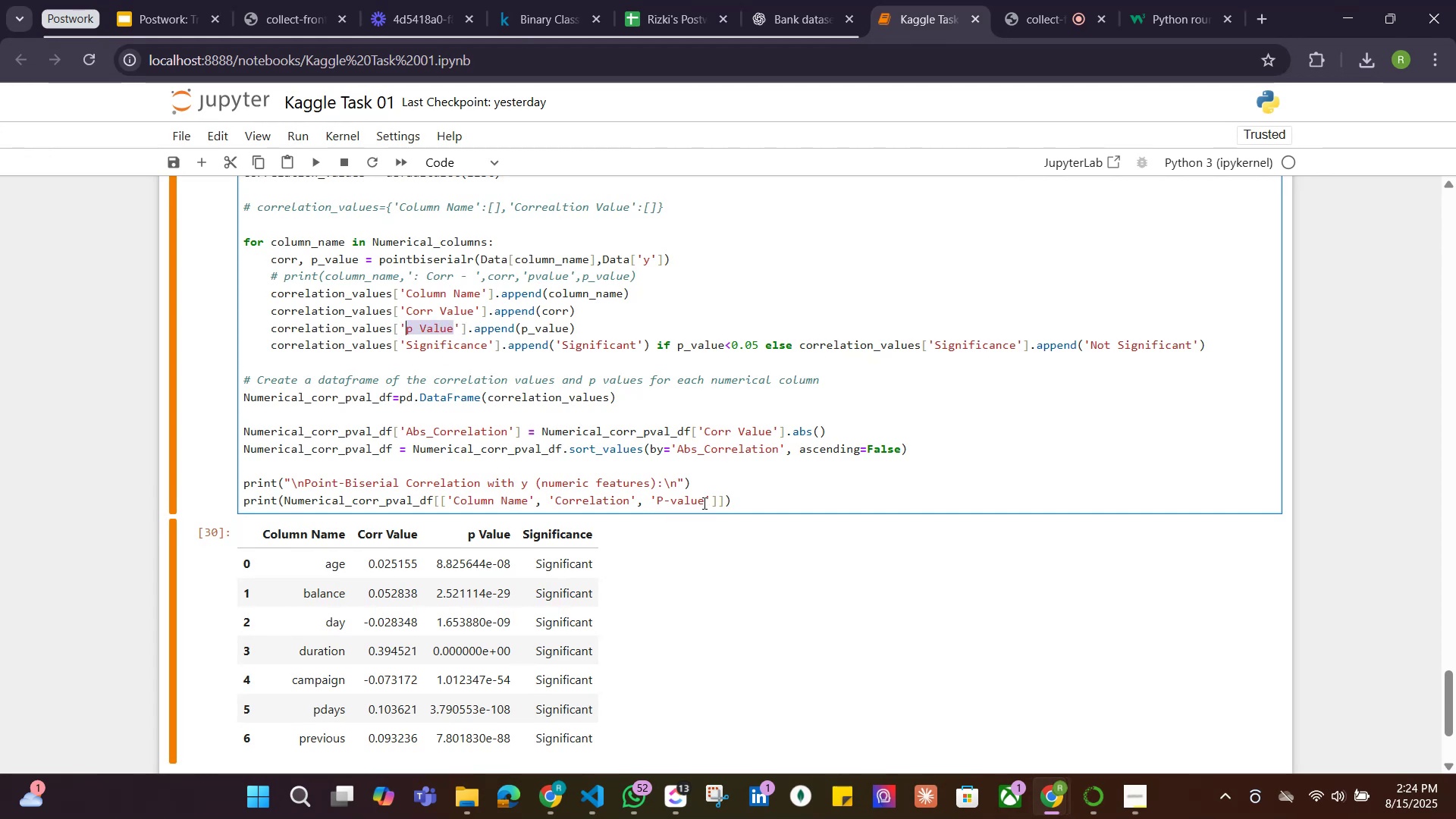 
left_click_drag(start_coordinate=[703, 503], to_coordinate=[659, 501])
 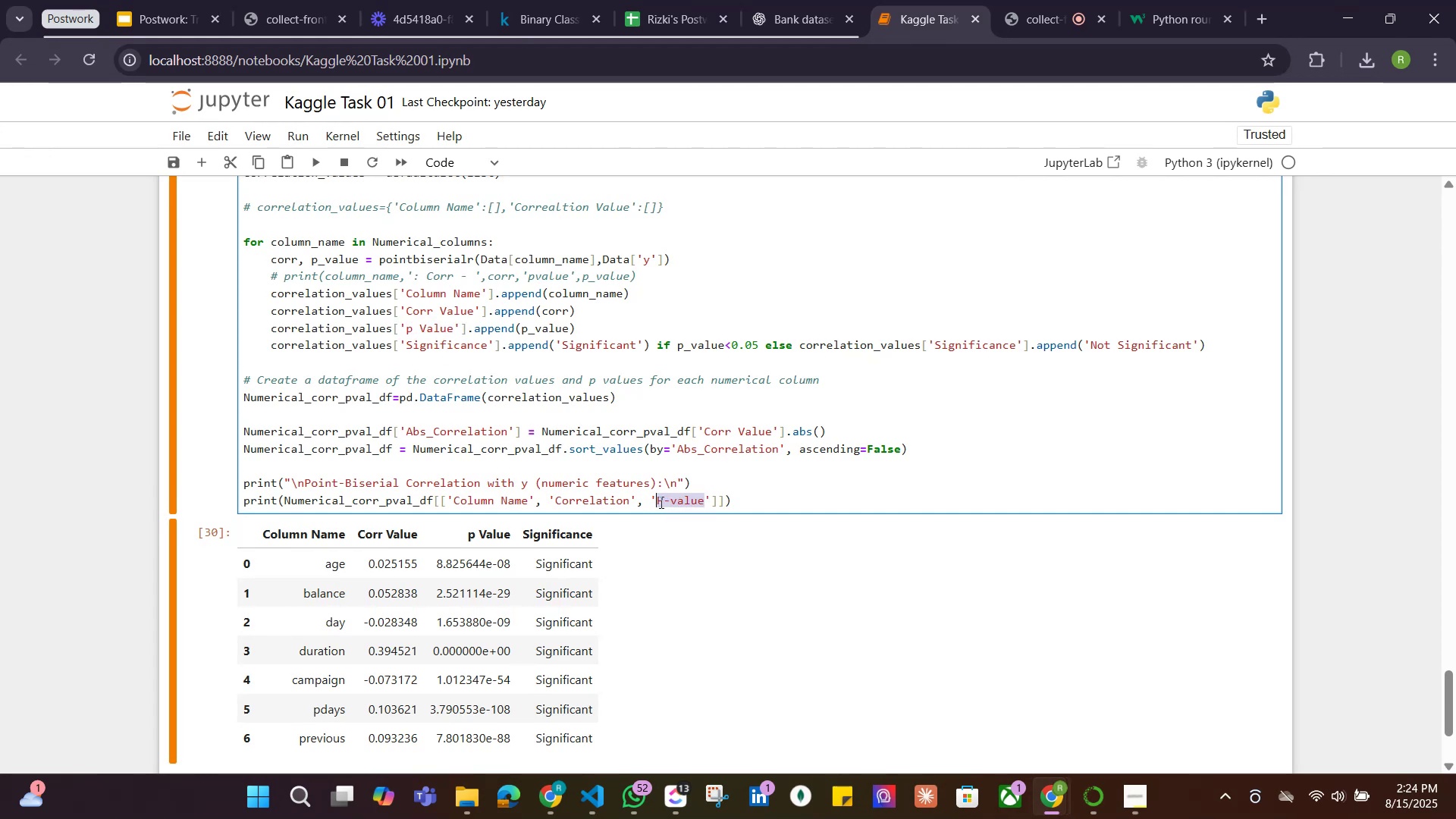 
key(Control+V)
 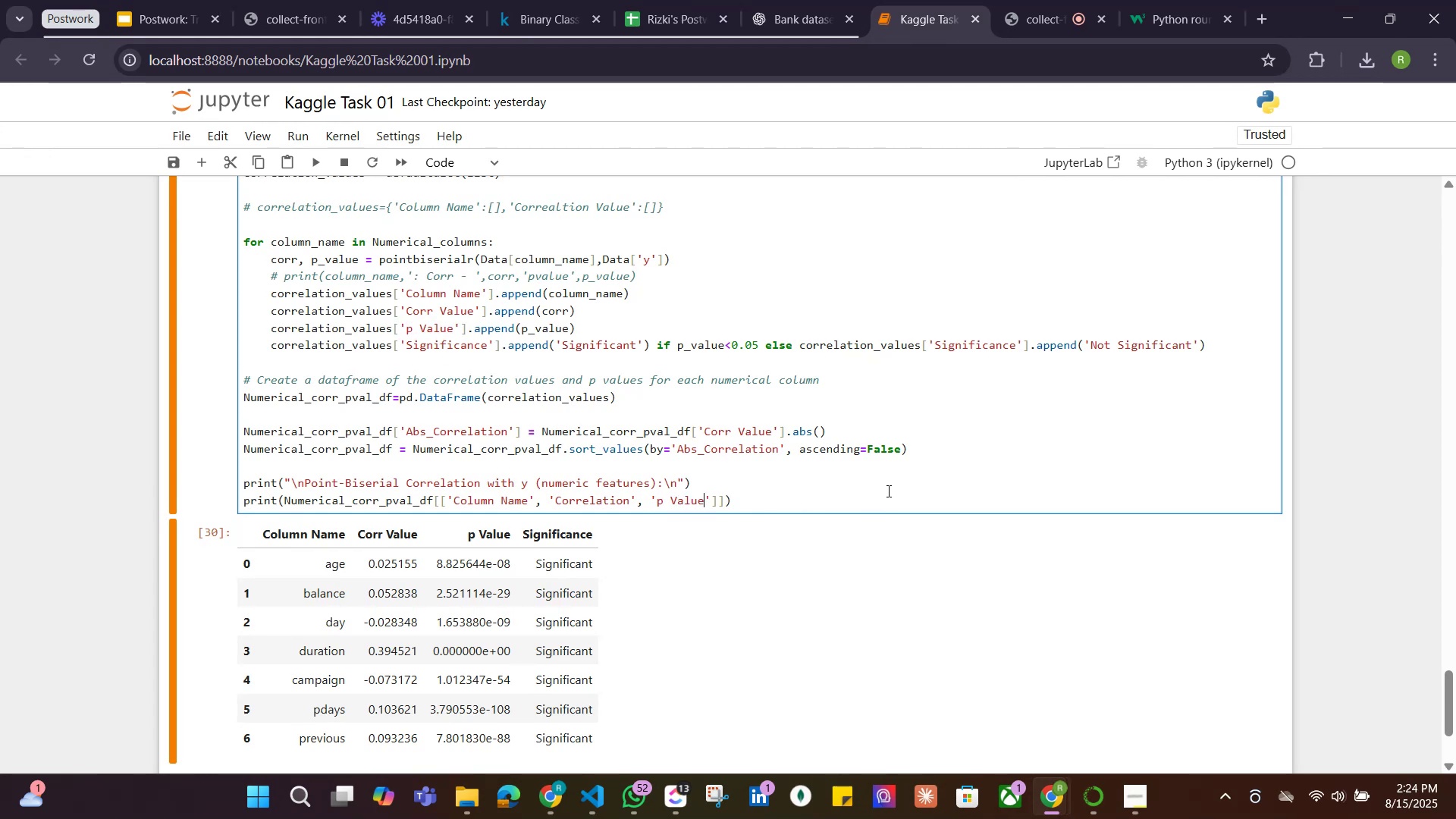 
left_click([888, 490])
 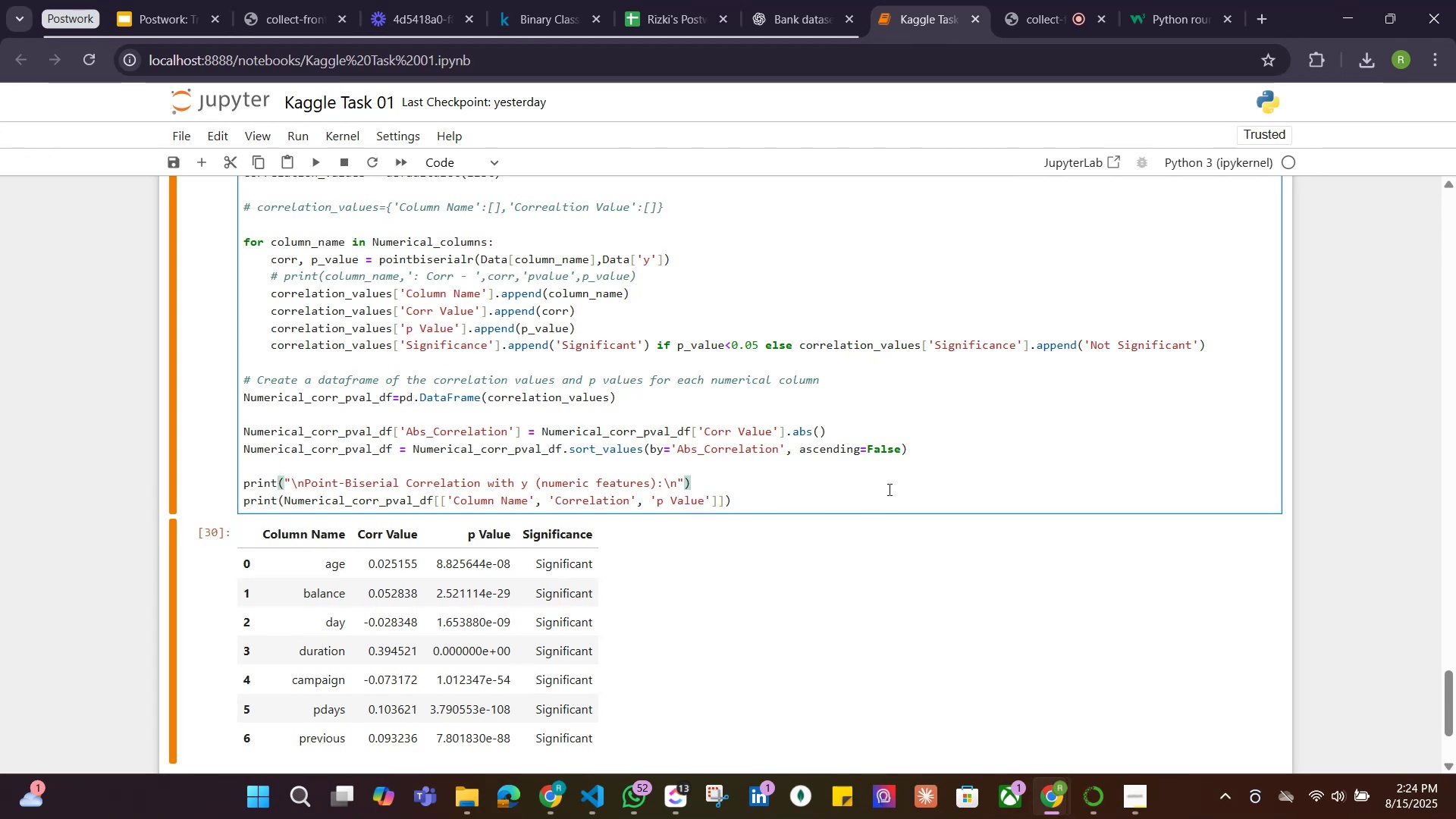 
key(Shift+Enter)
 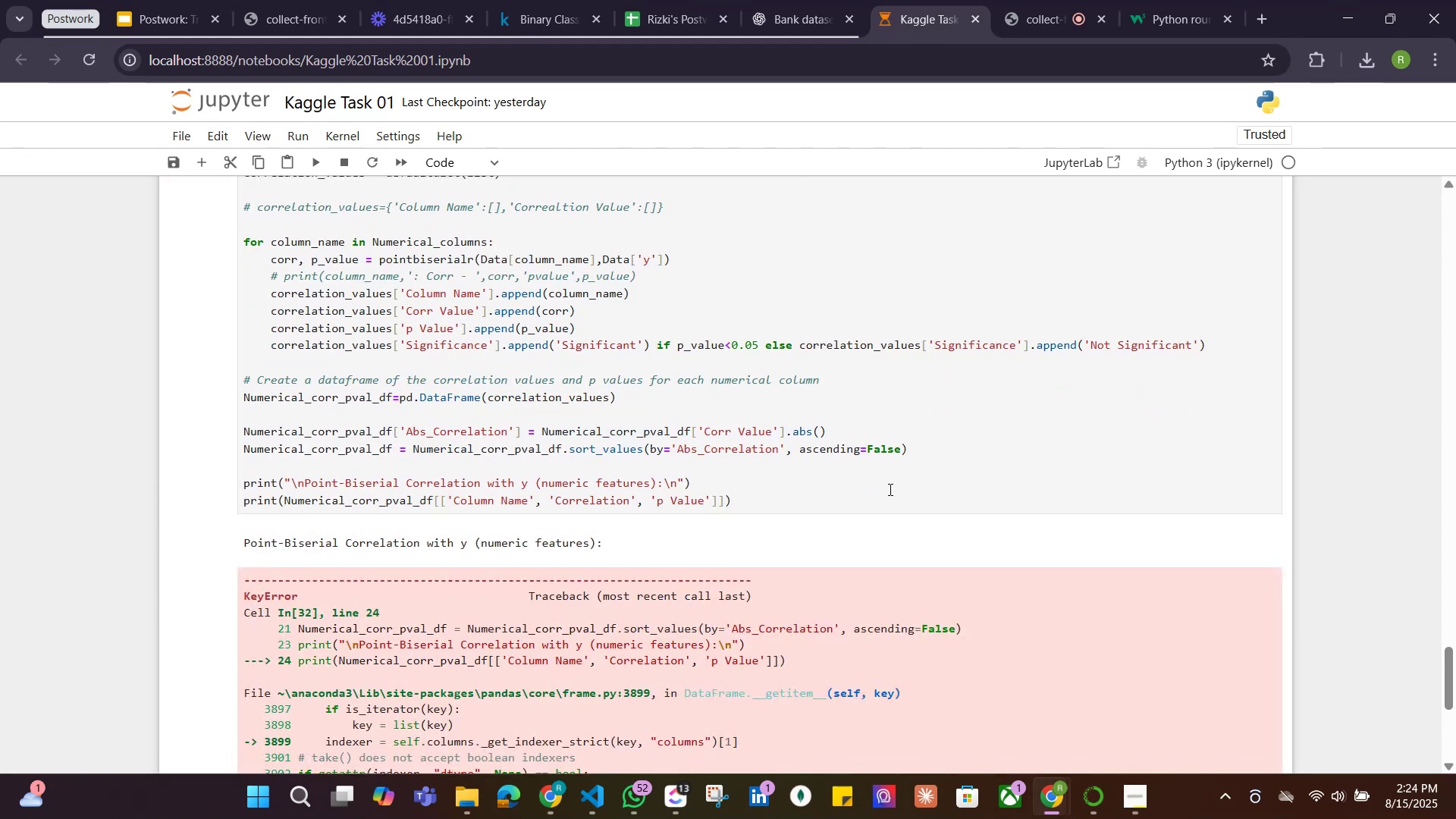 
scroll: coordinate [744, 517], scroll_direction: down, amount: 8.0
 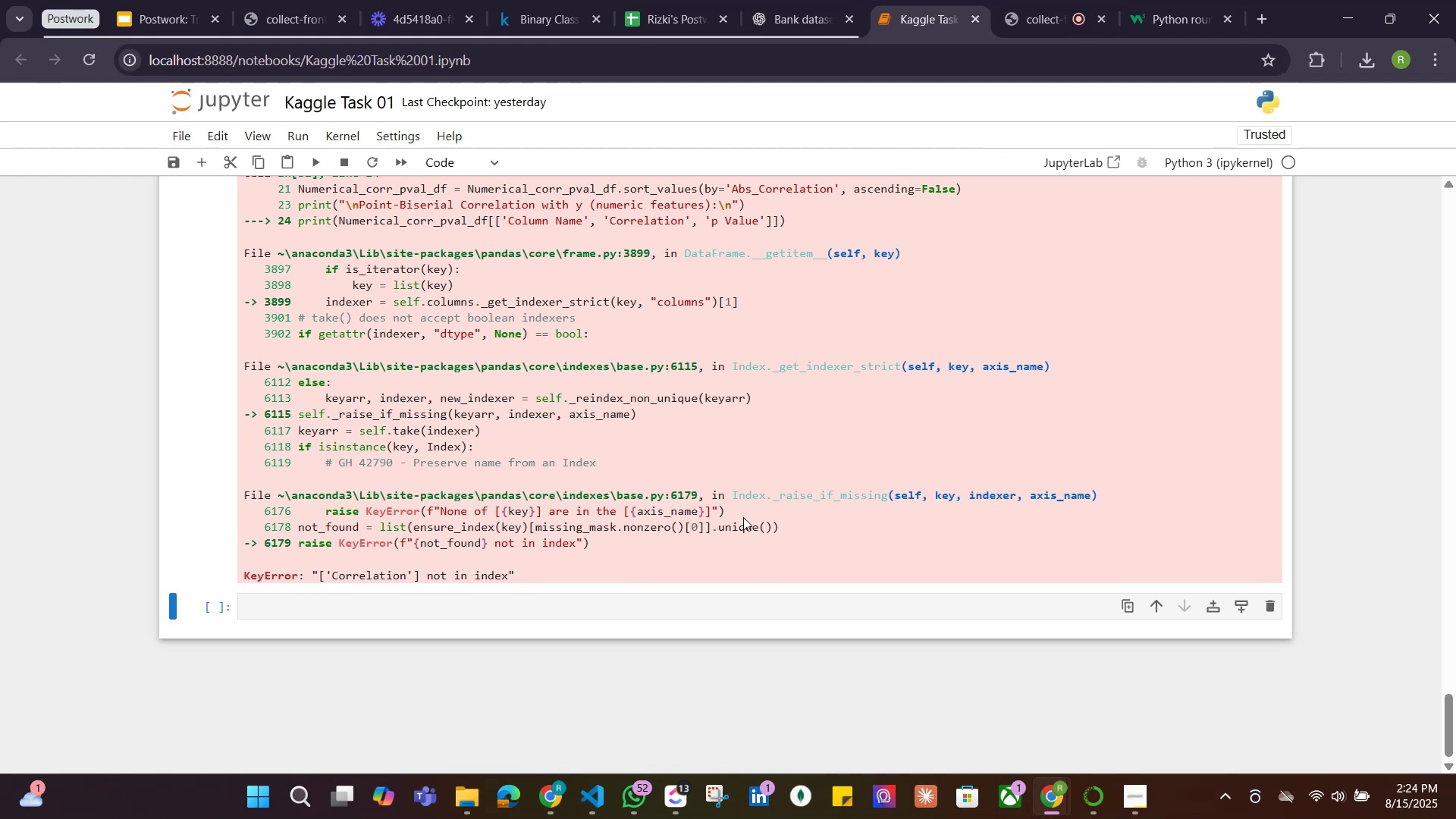 
scroll: coordinate [743, 517], scroll_direction: up, amount: 5.0
 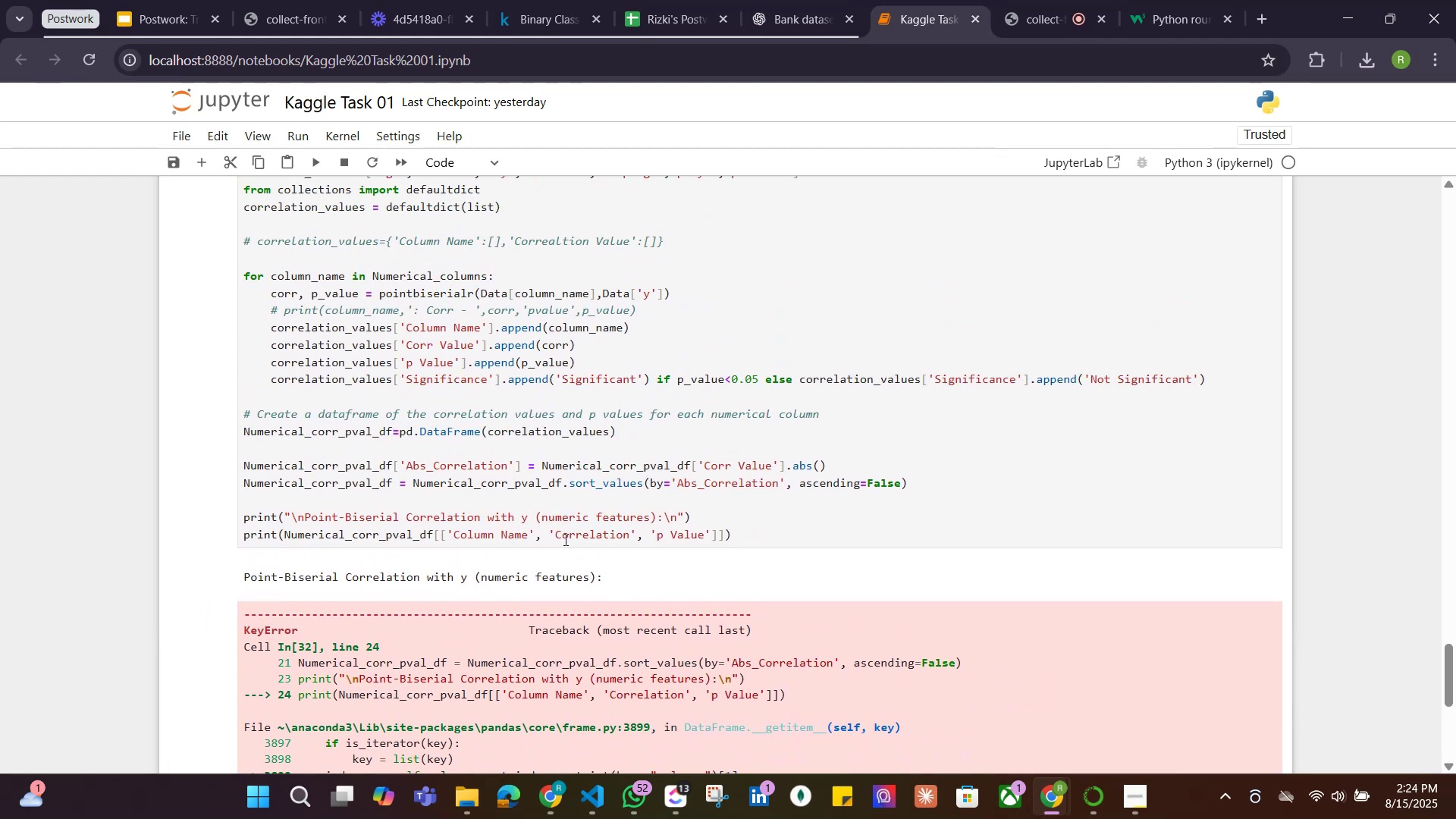 
wait(6.82)
 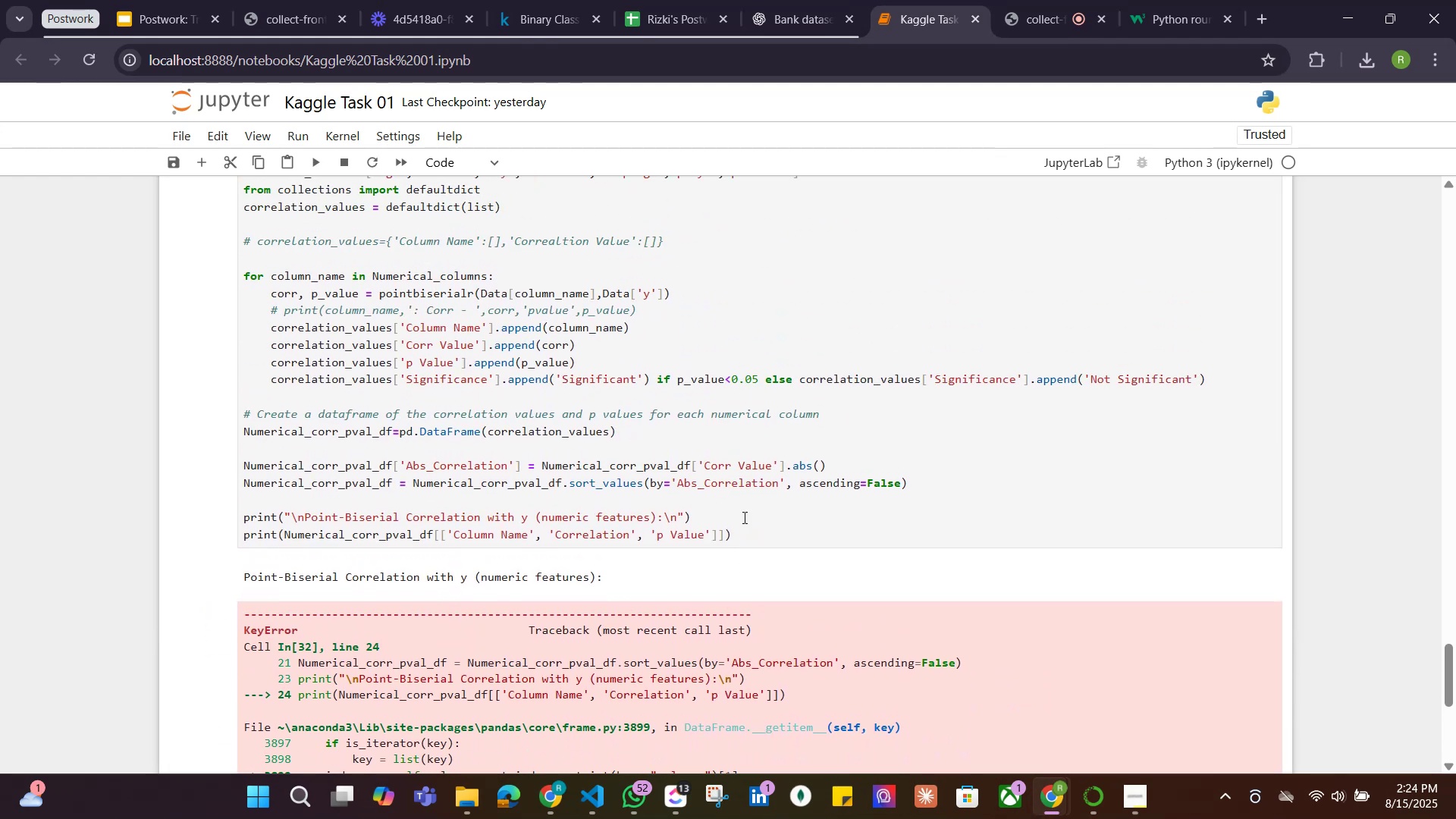 
left_click_drag(start_coordinate=[472, 346], to_coordinate=[404, 346])
 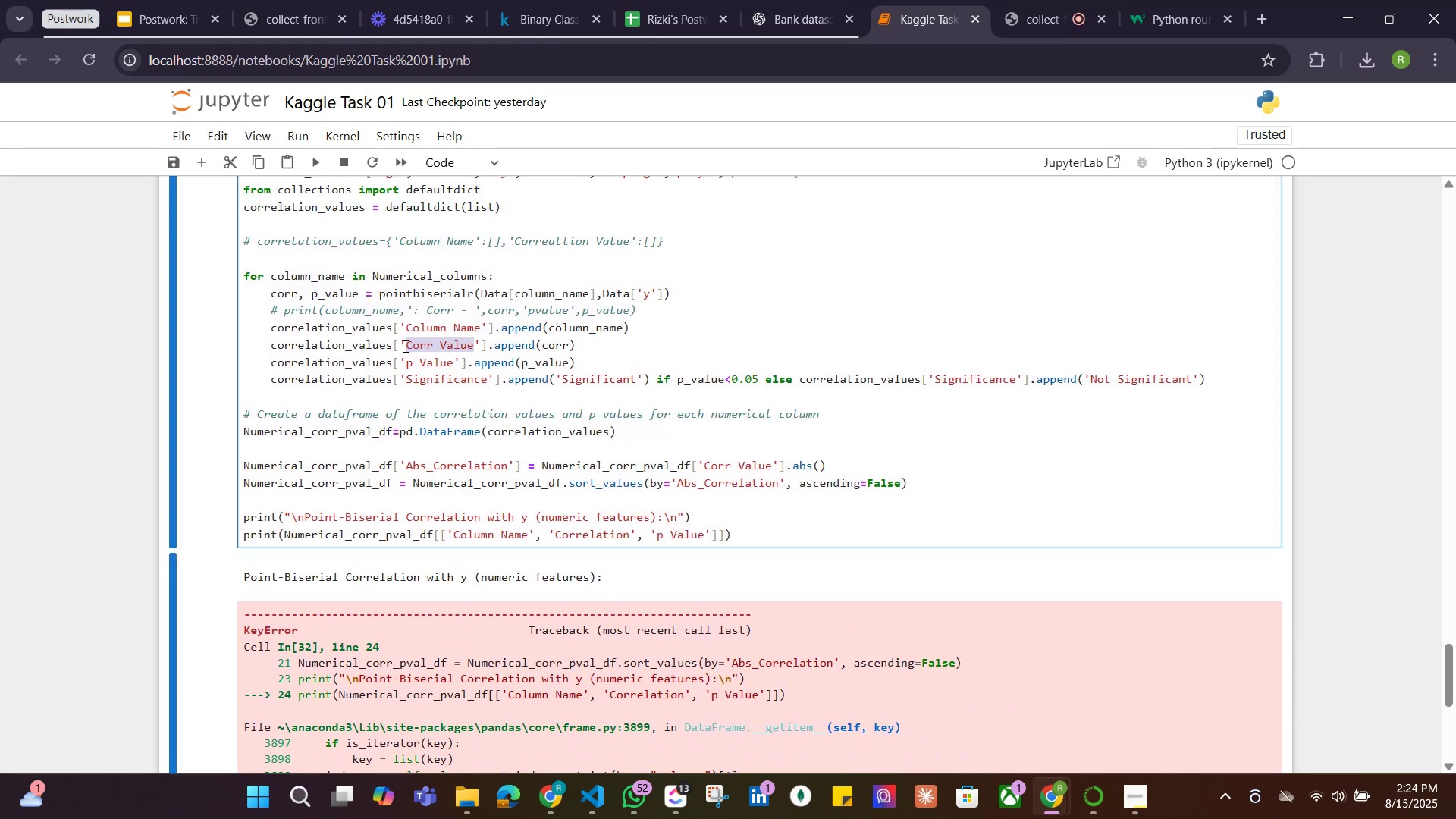 
key(Control+C)
 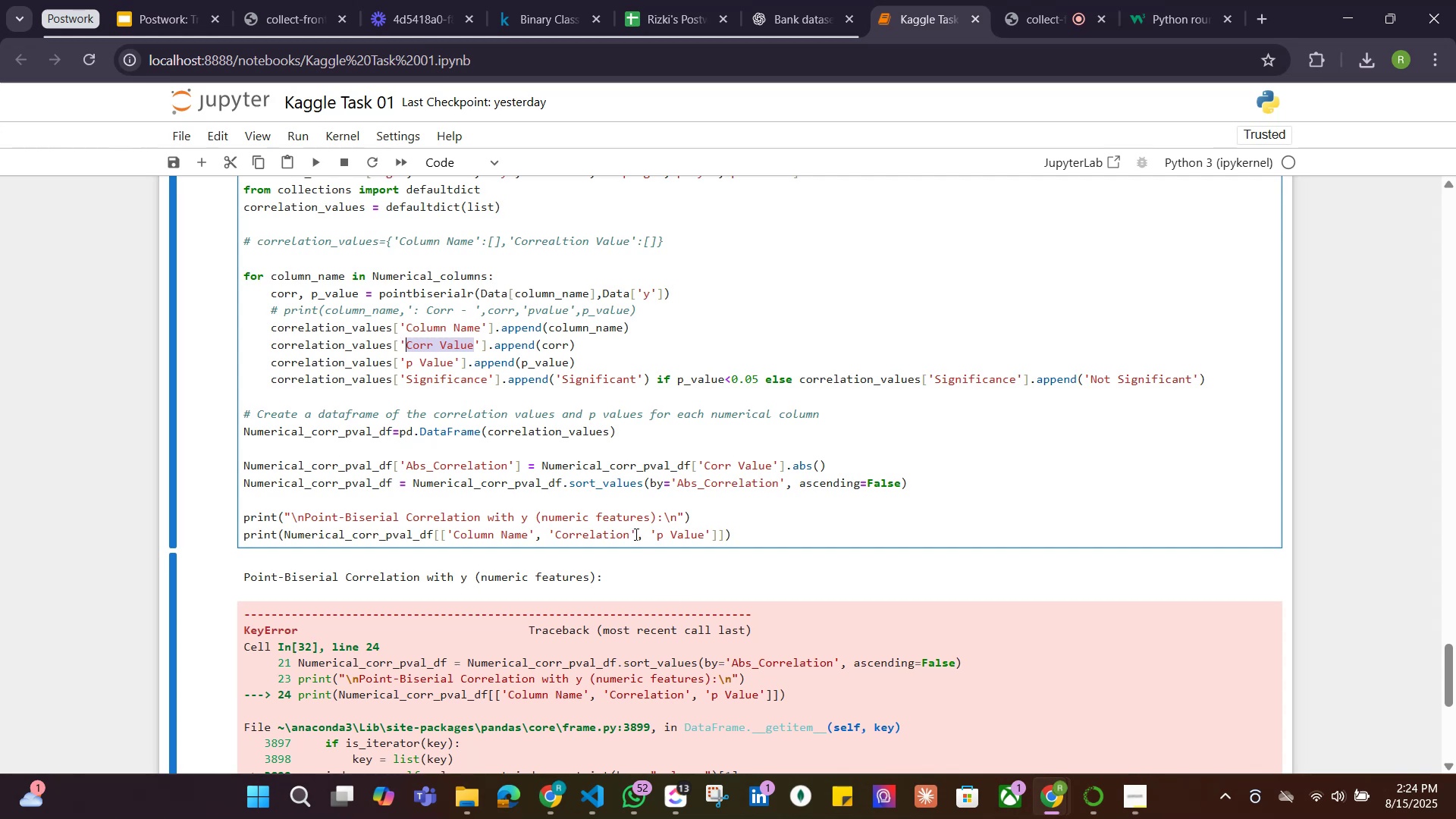 
left_click_drag(start_coordinate=[630, 535], to_coordinate=[555, 530])
 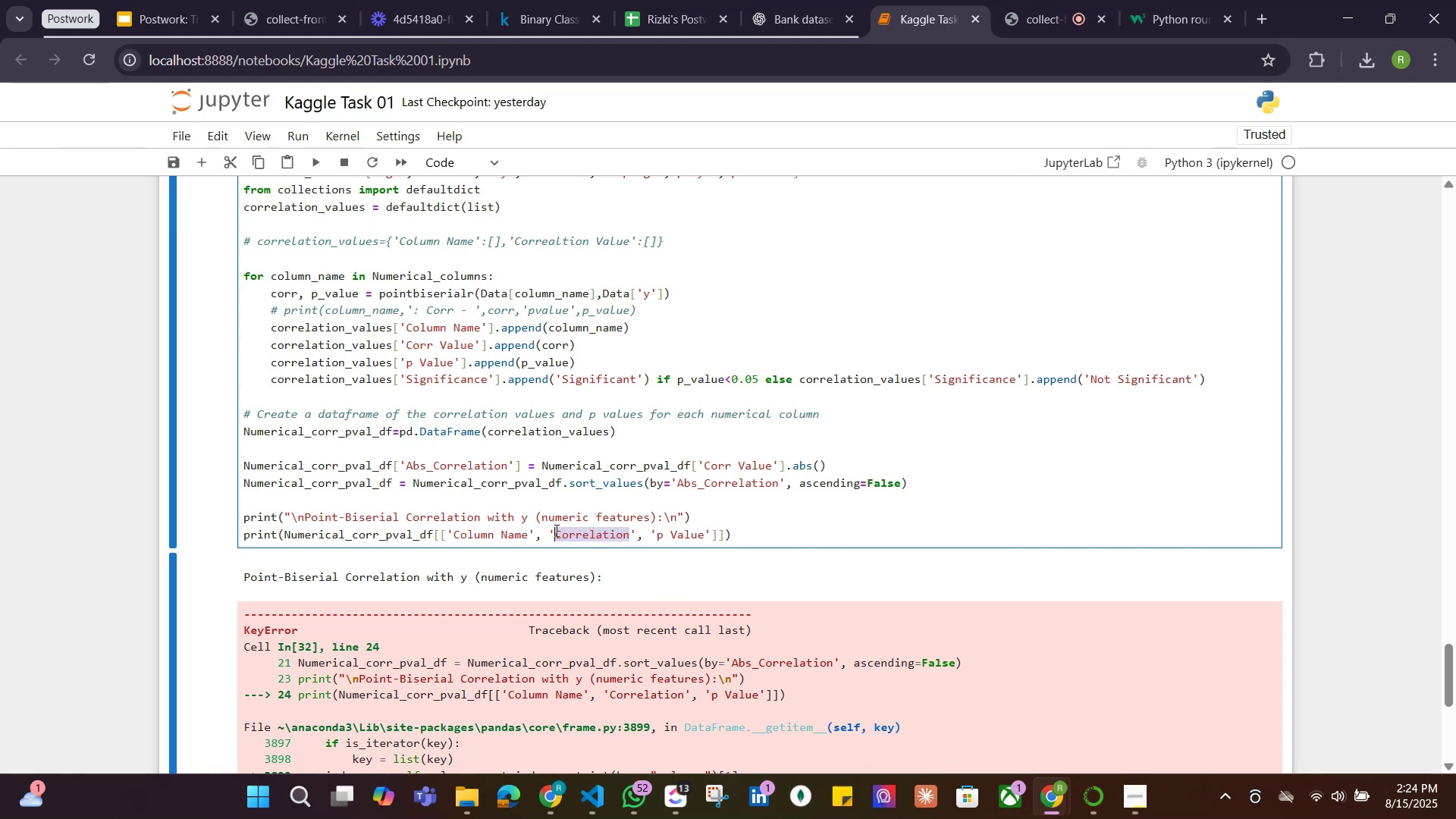 
key(Control+ControlLeft)
 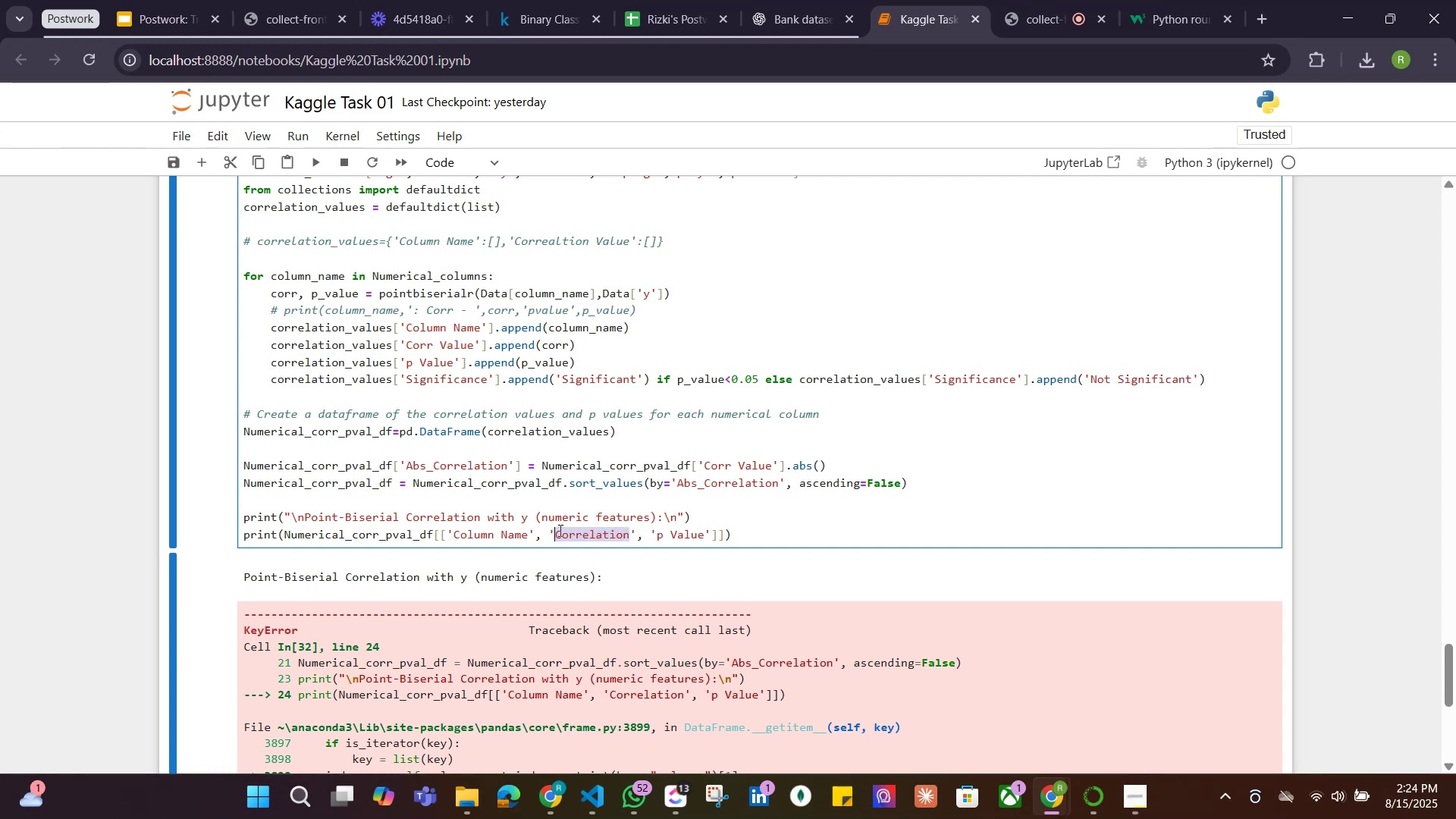 
key(Control+V)
 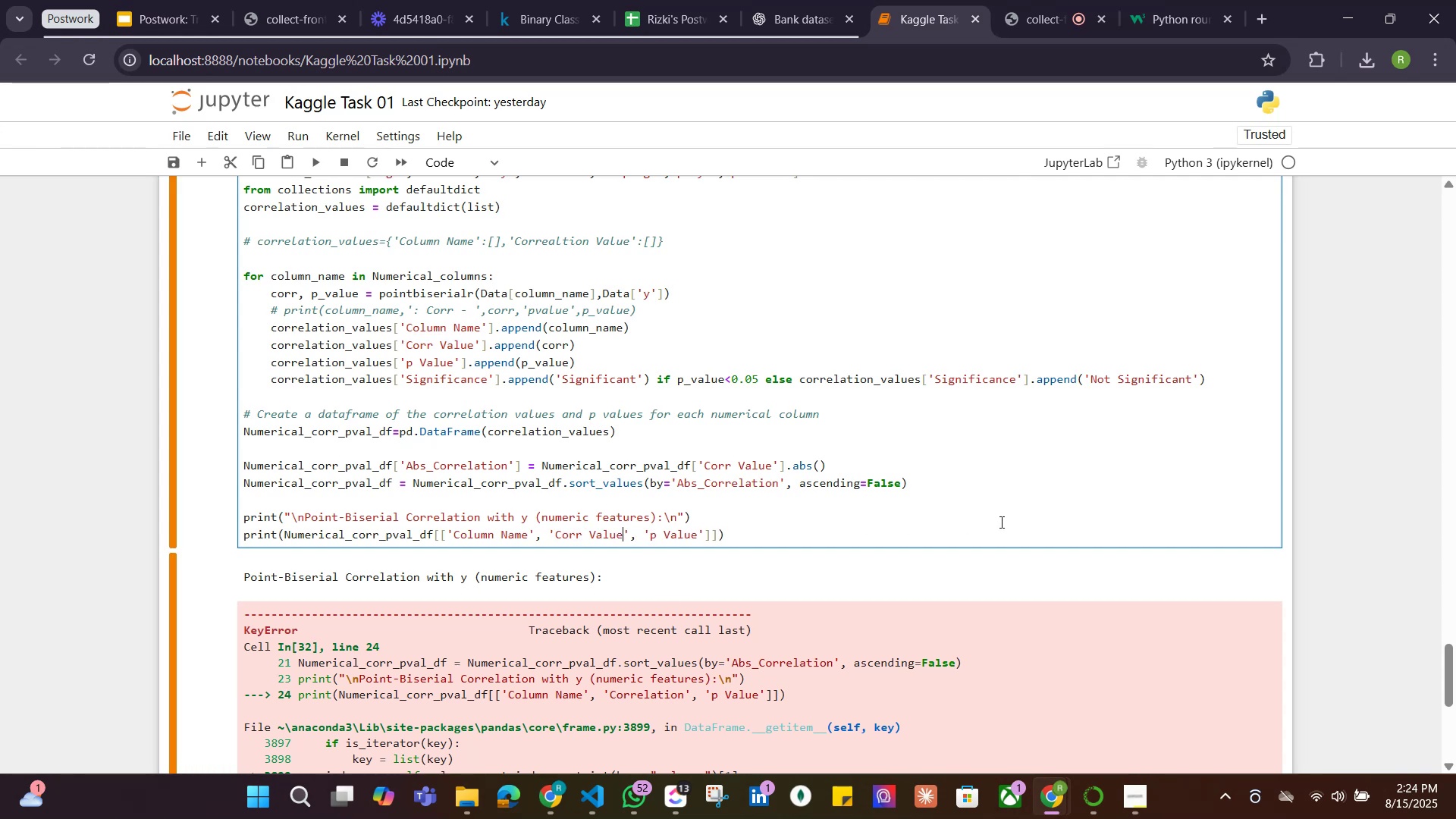 
left_click([1002, 521])
 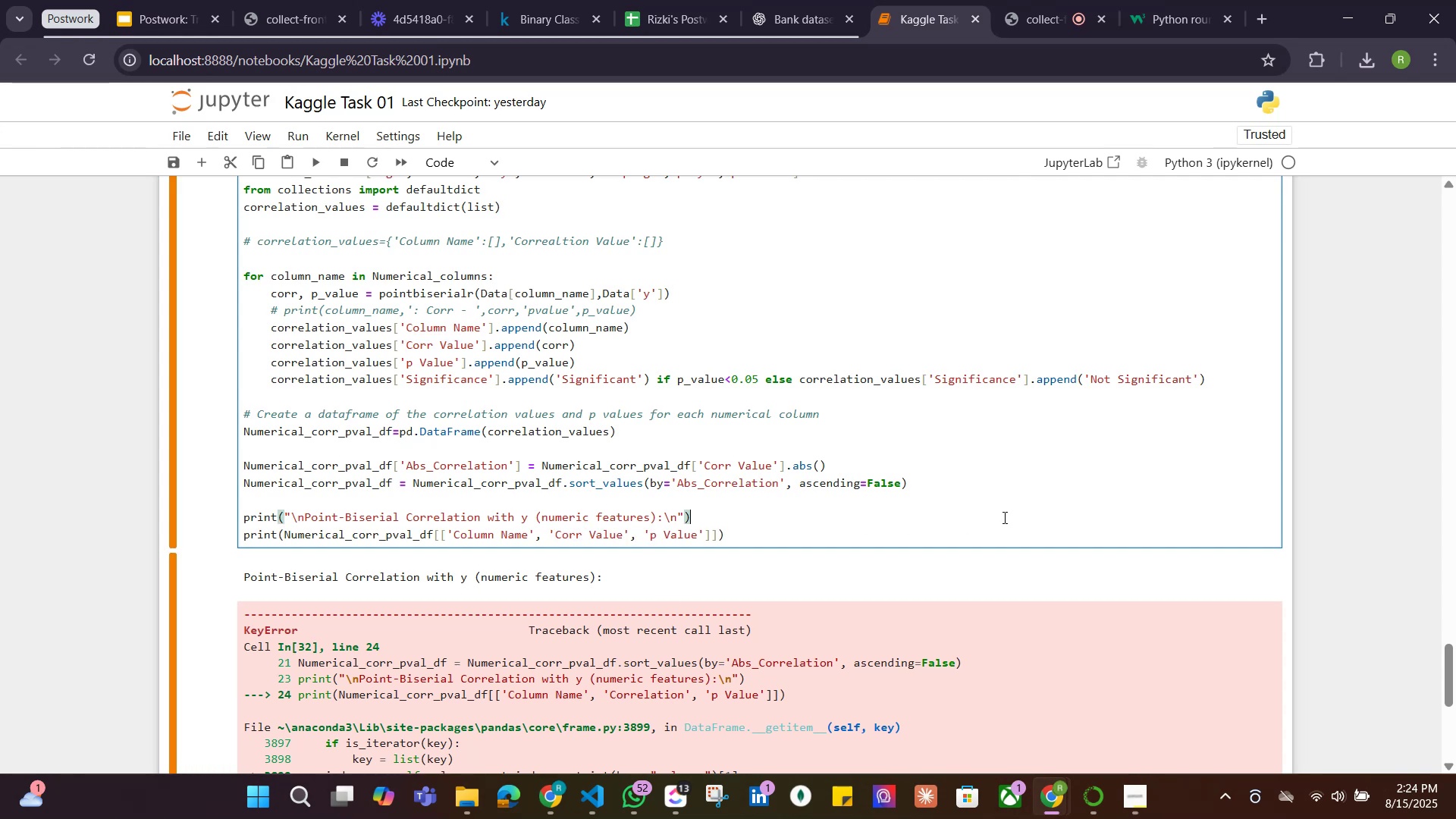 
key(Shift+Enter)
 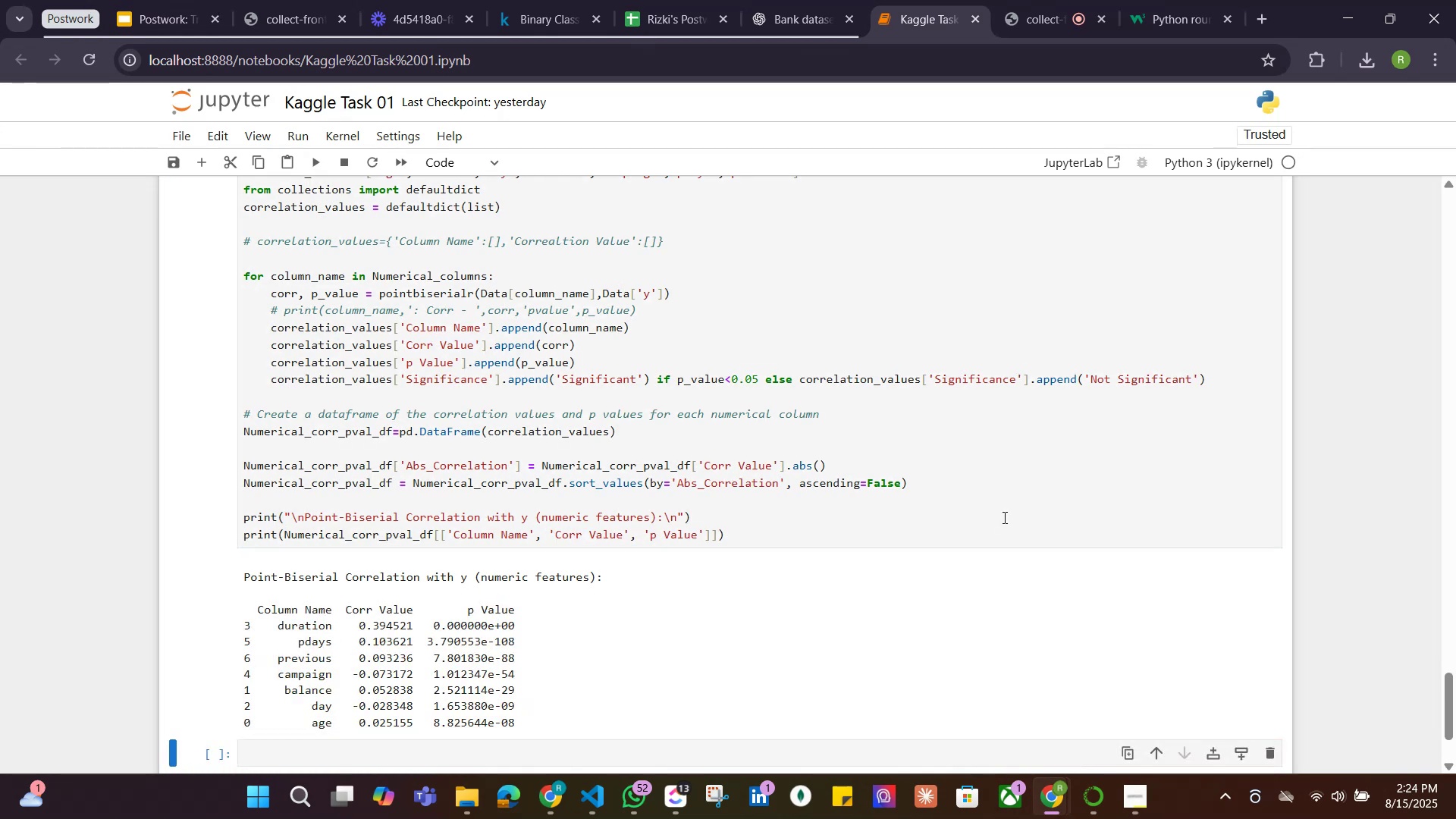 
scroll: coordinate [504, 520], scroll_direction: down, amount: 5.0
 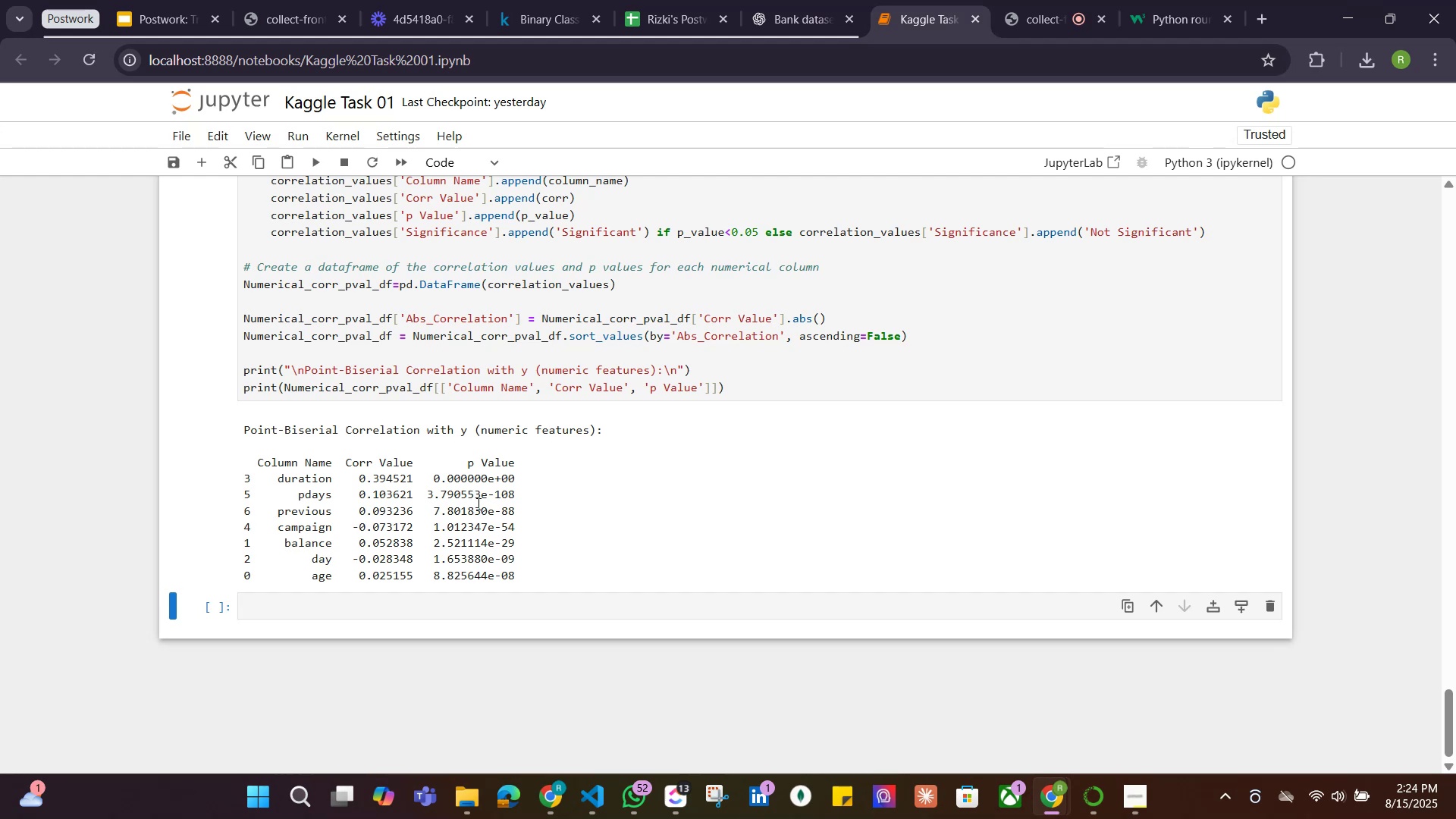 
wait(8.16)
 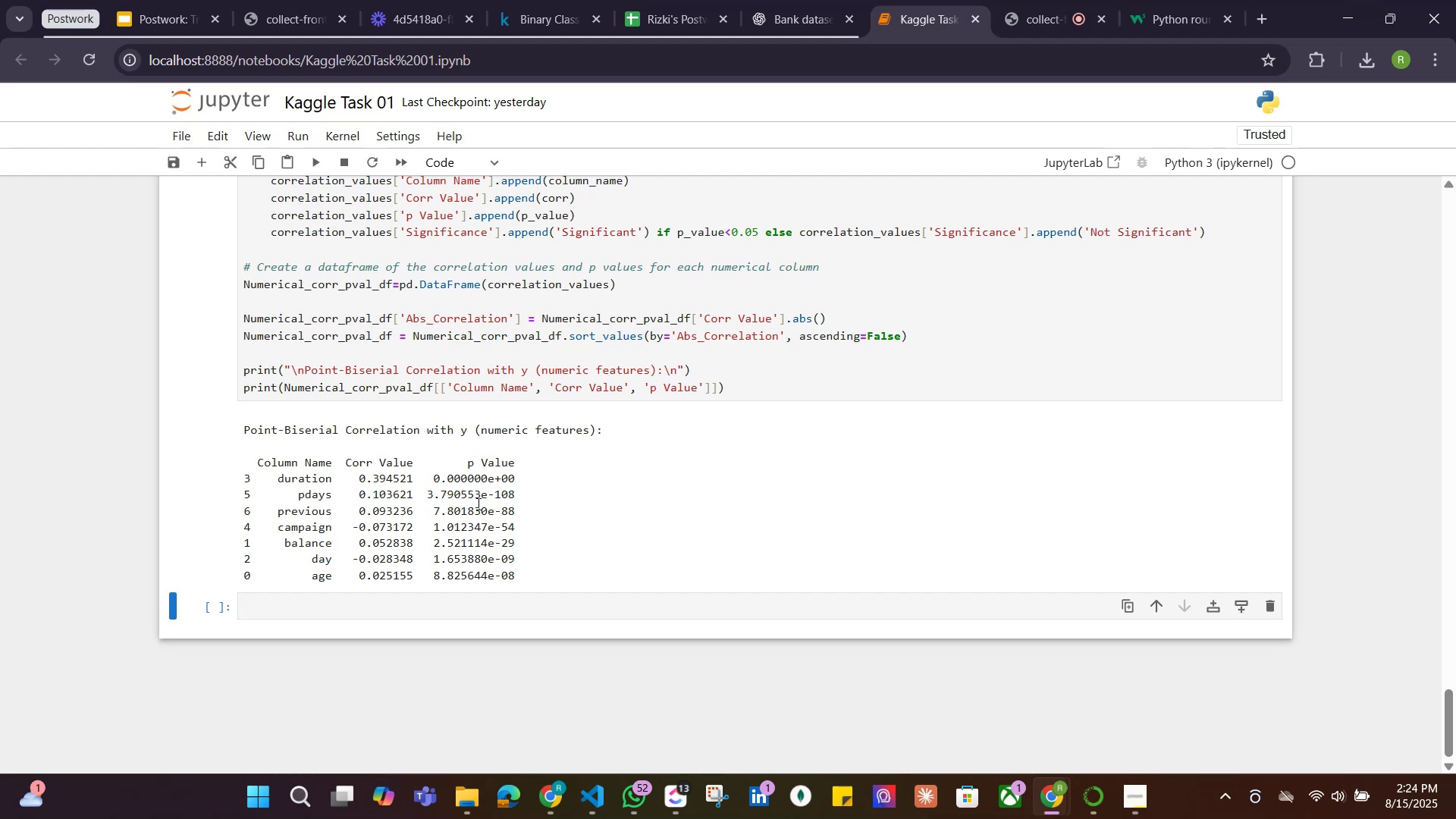 
scroll: coordinate [510, 277], scroll_direction: up, amount: 4.0
 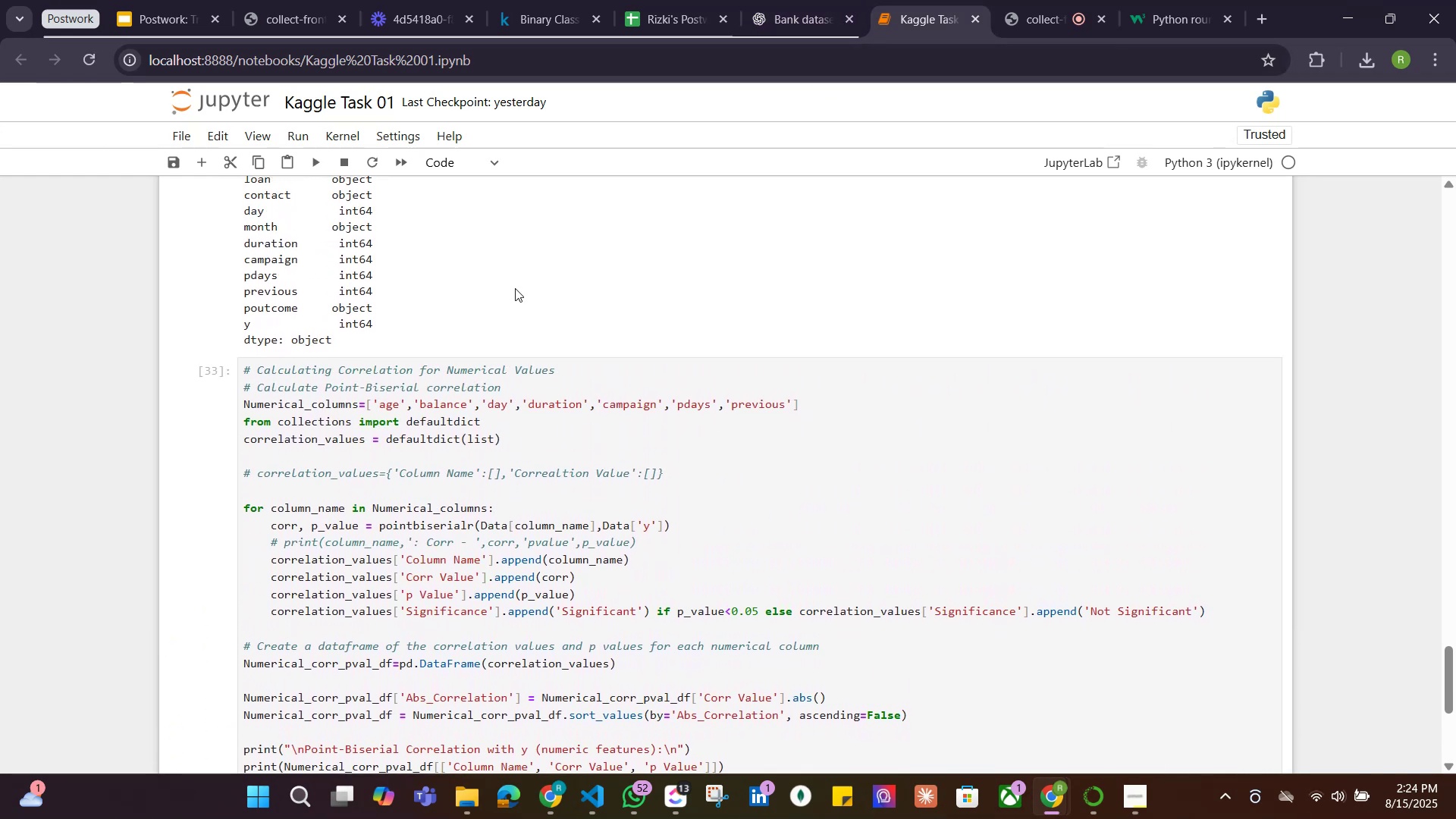 
scroll: coordinate [515, 287], scroll_direction: down, amount: 9.0
 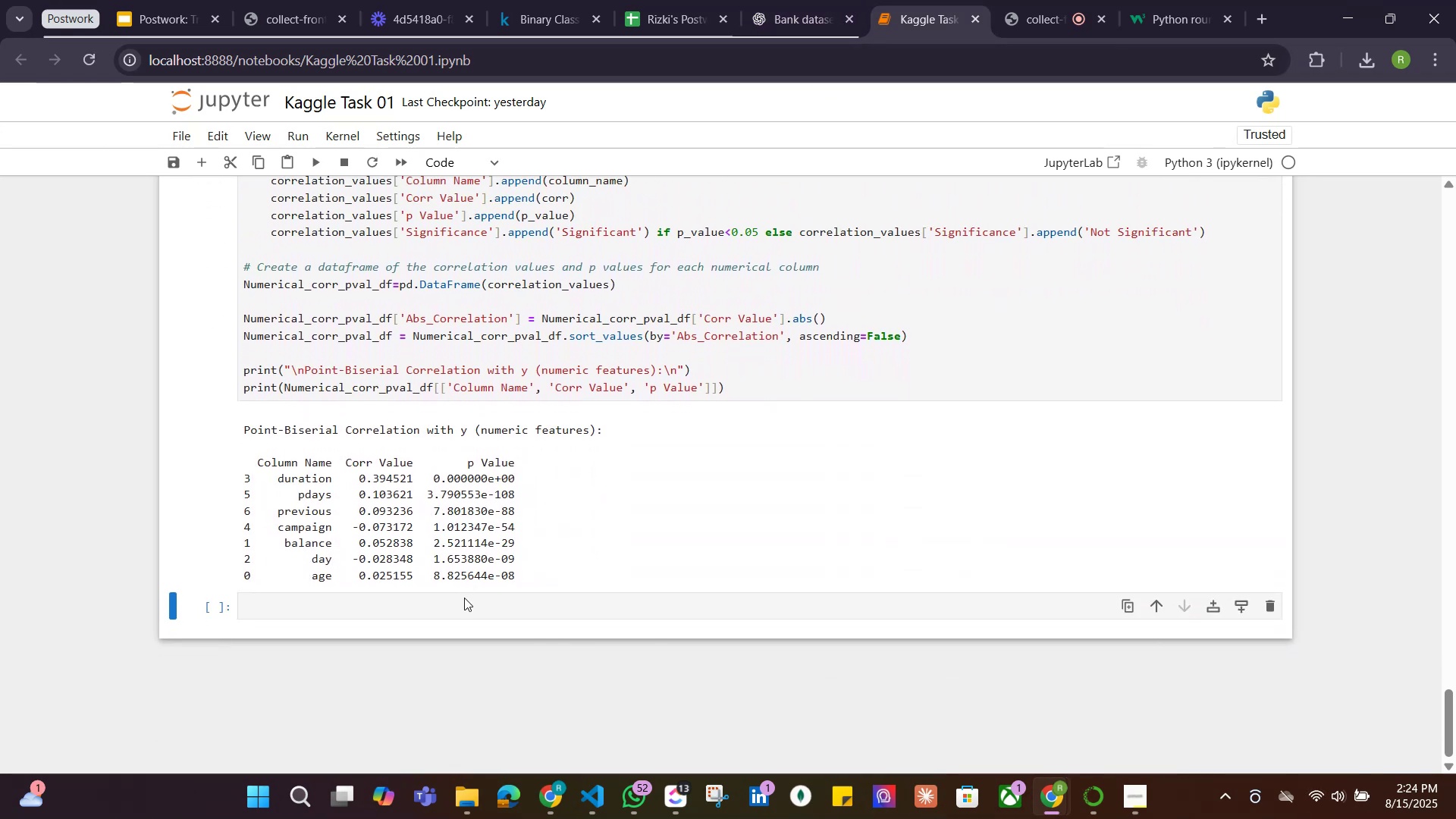 
left_click([464, 610])
 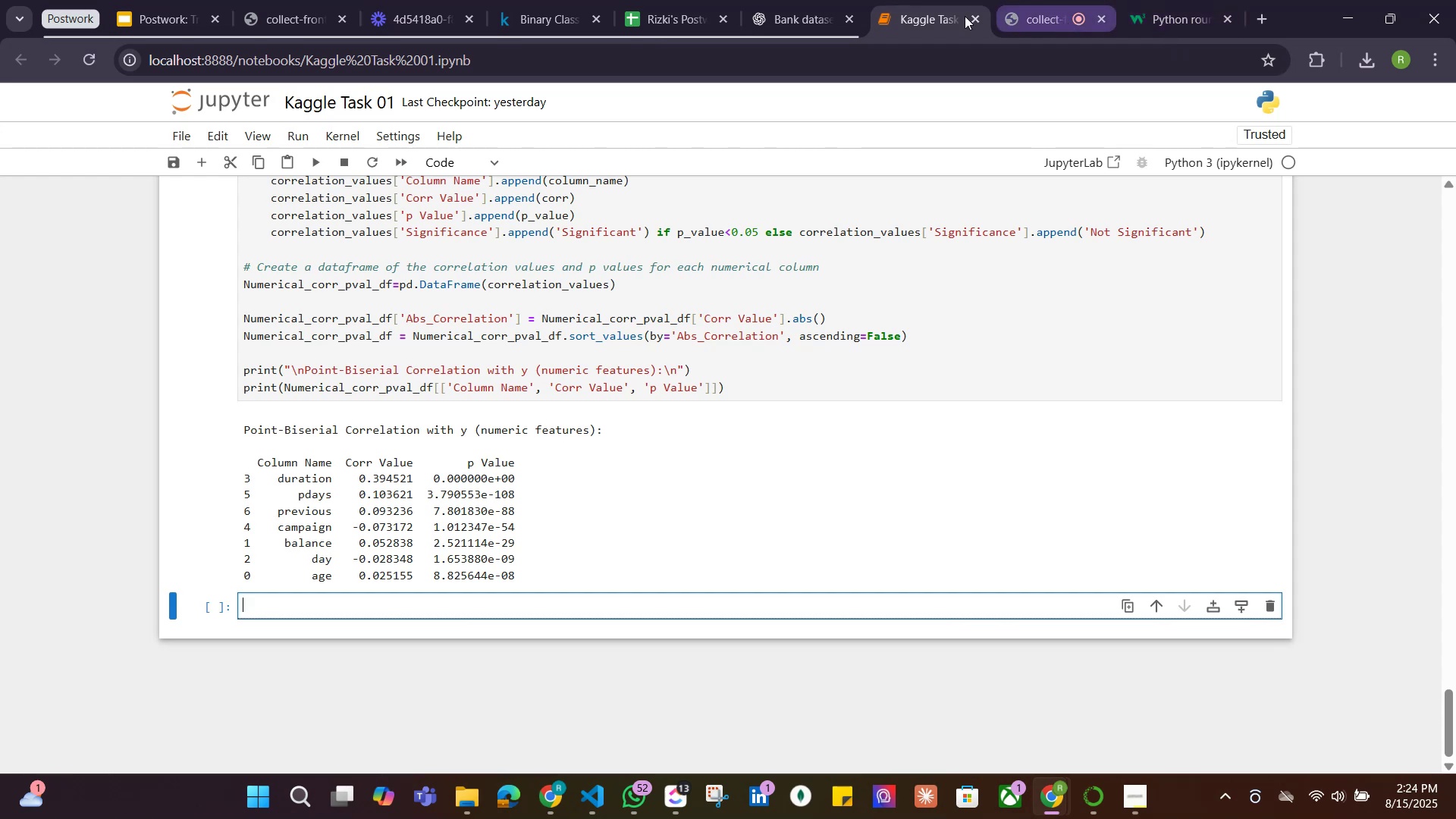 
left_click([791, 12])
 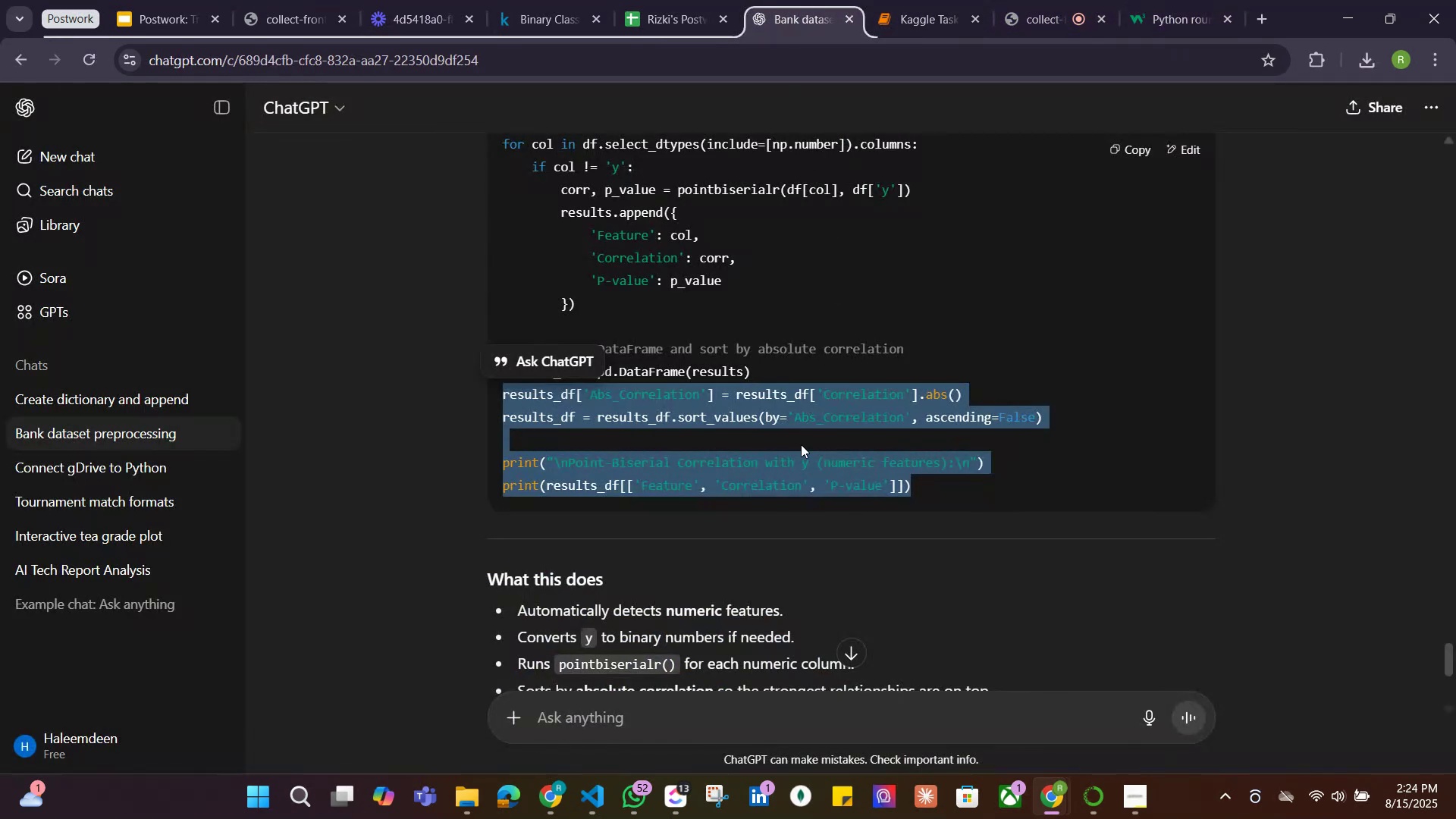 
scroll: coordinate [784, 435], scroll_direction: up, amount: 35.0
 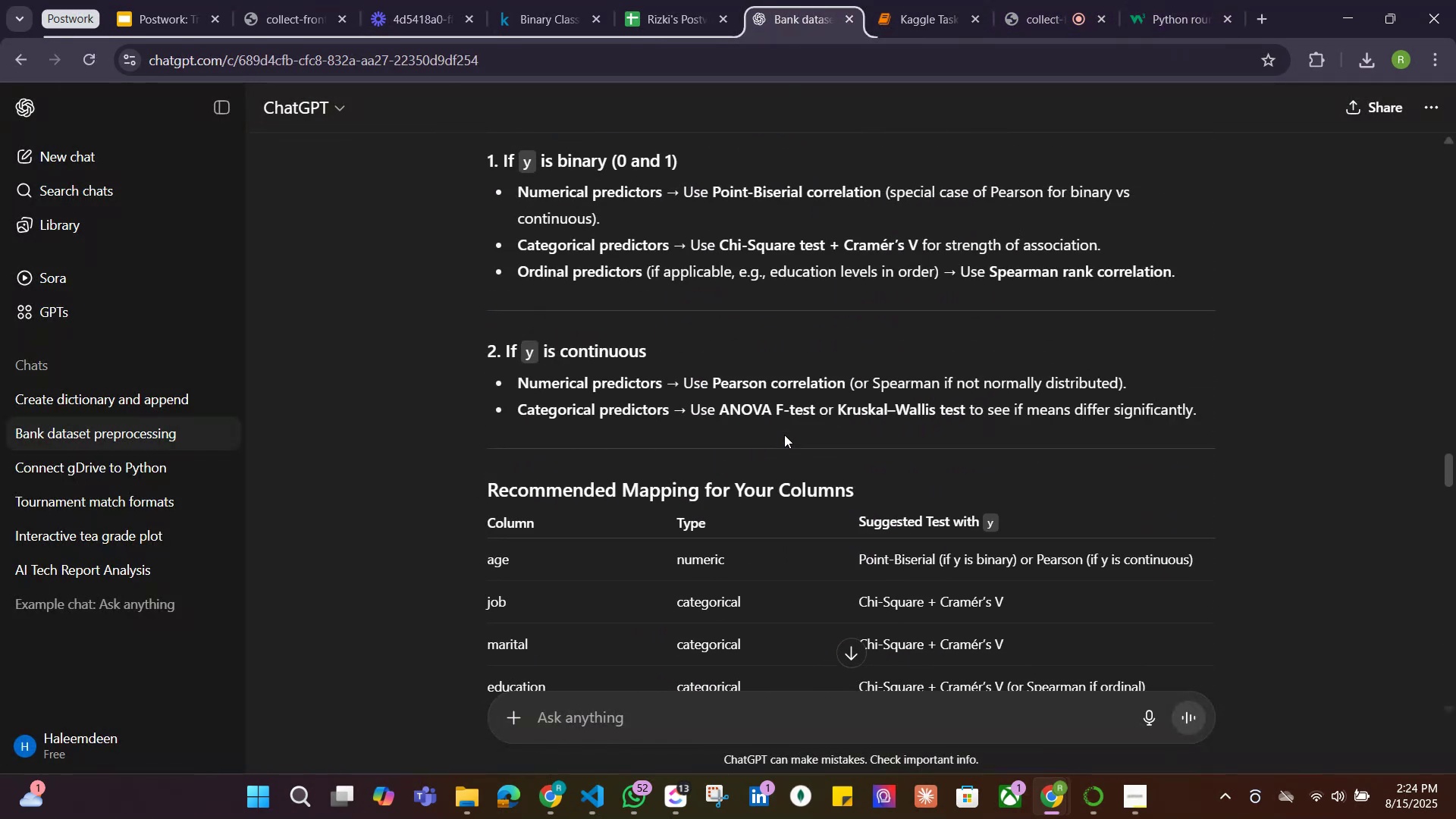 
scroll: coordinate [784, 435], scroll_direction: down, amount: 3.0
 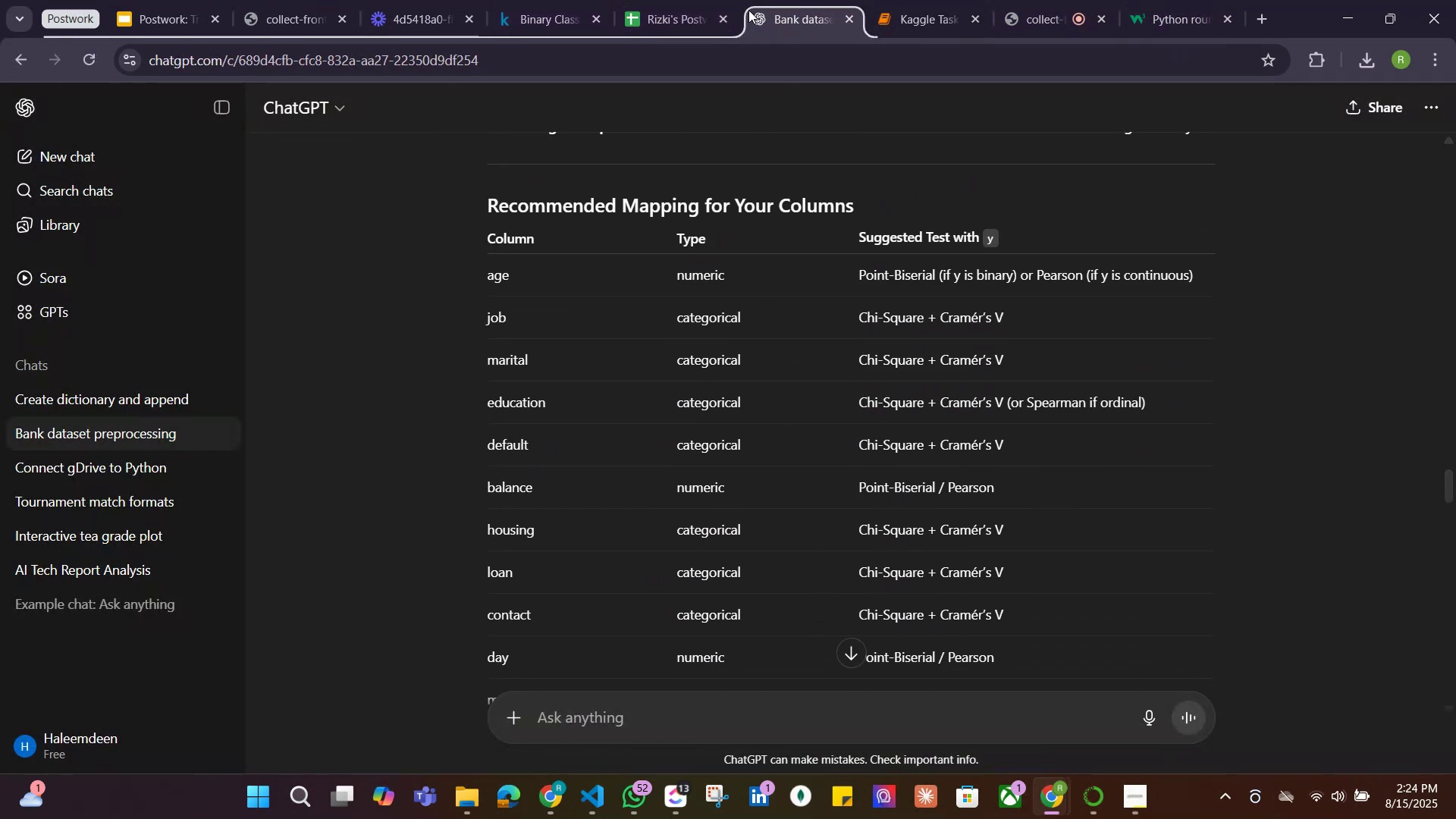 
left_click([912, 13])
 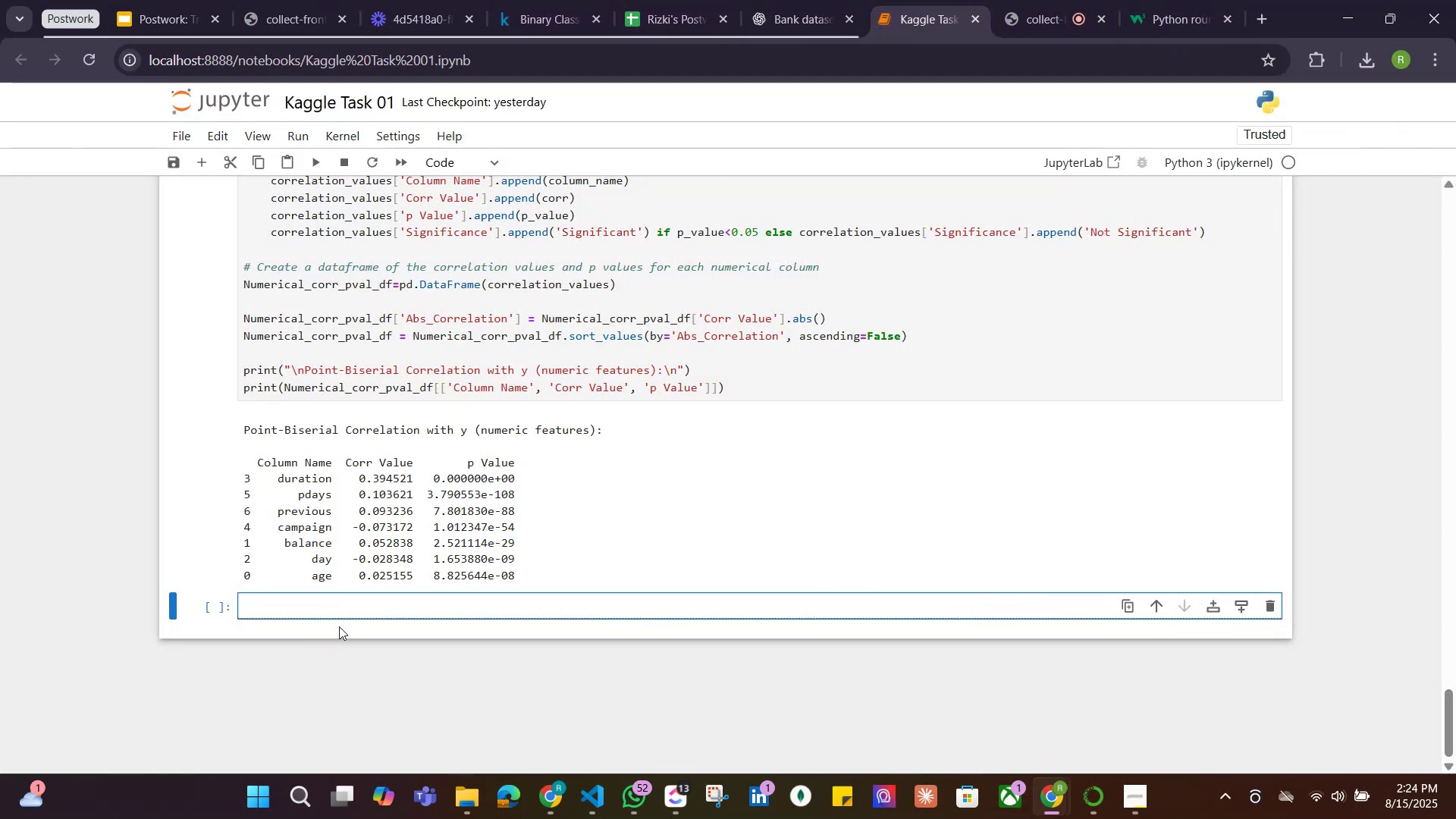 
left_click([350, 607])
 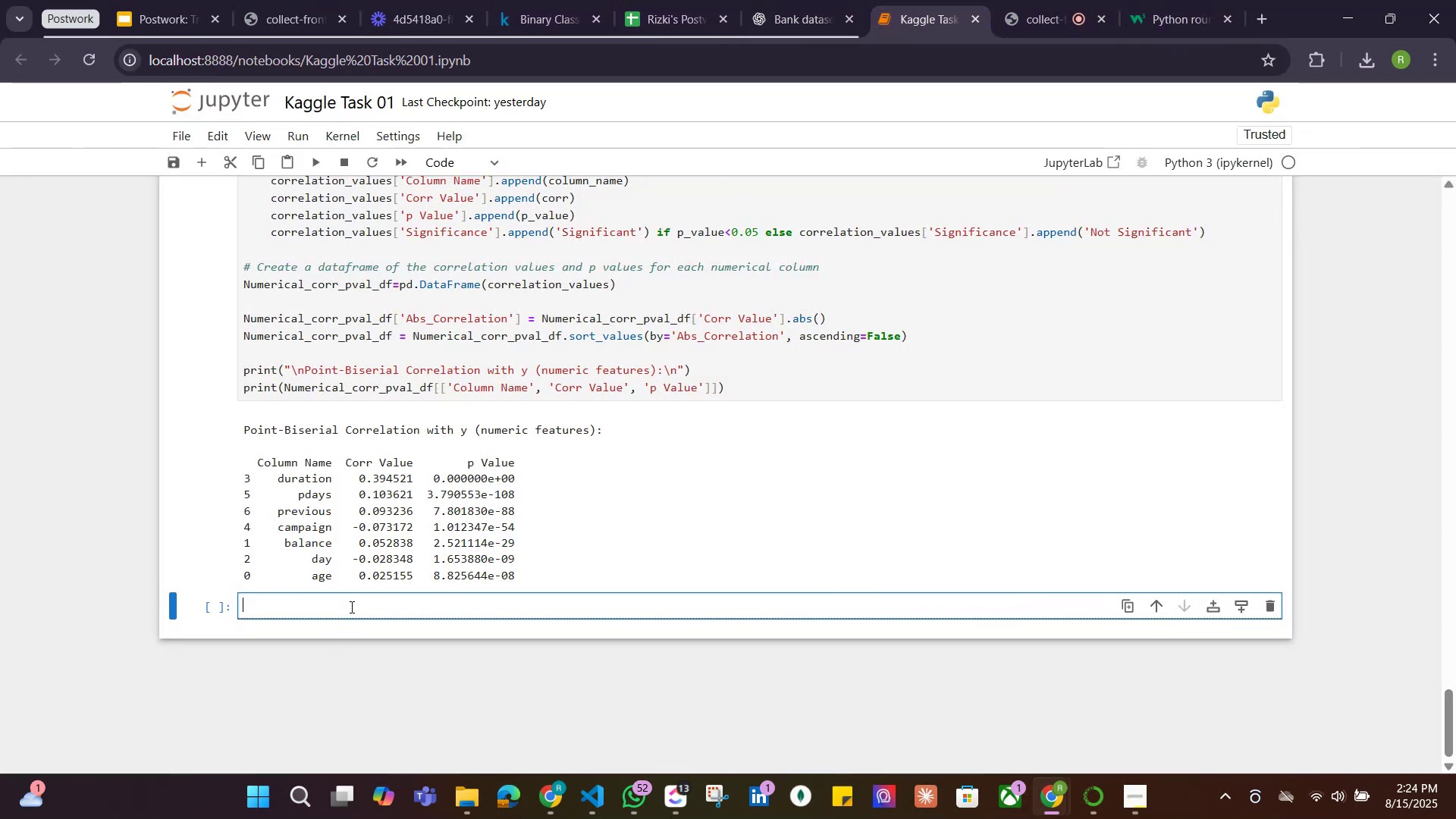 
type(Calculat)
key(Backspace)
type(#Calculating Coe)
 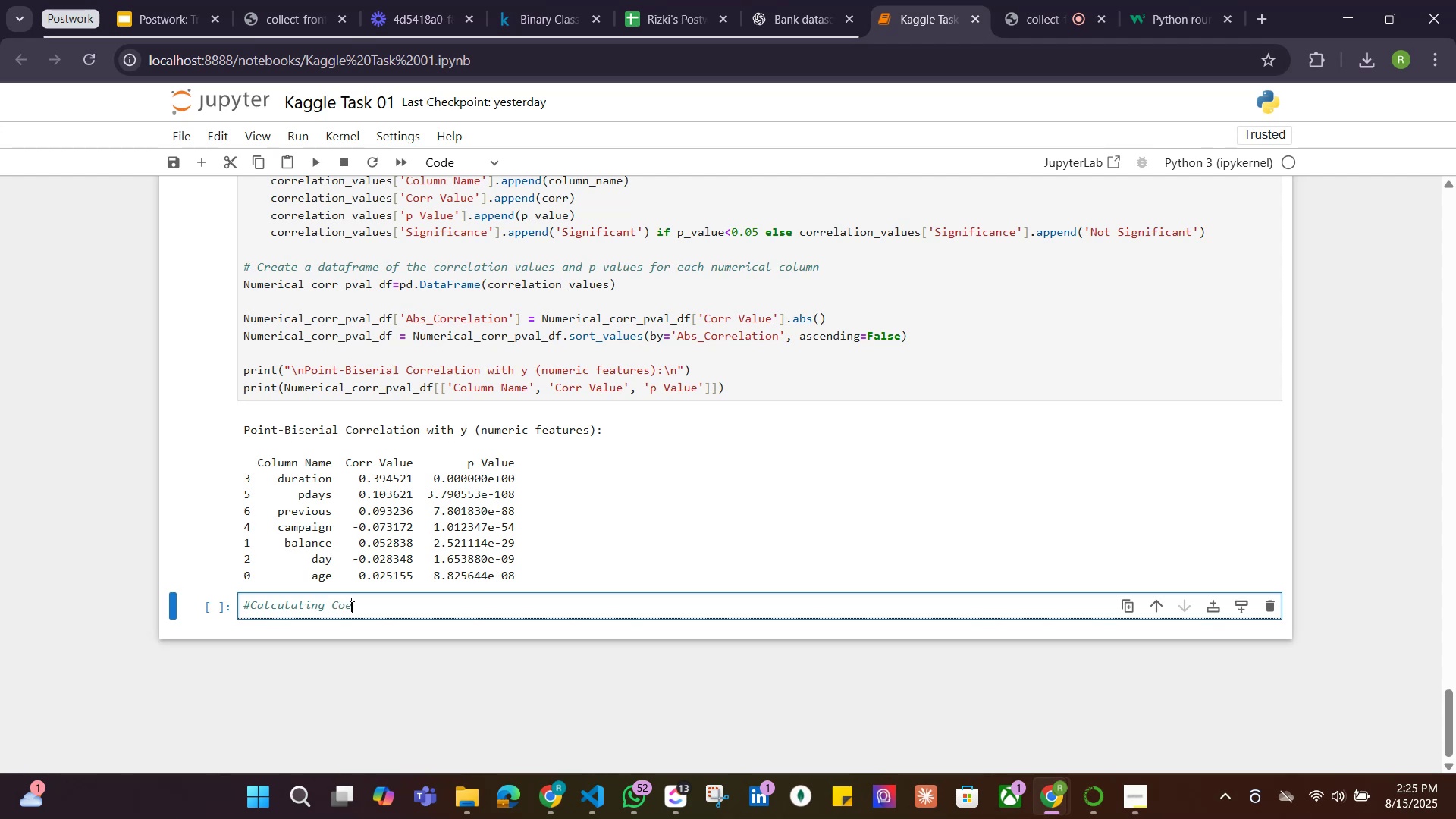 
scroll: coordinate [386, 573], scroll_direction: up, amount: 3.0
 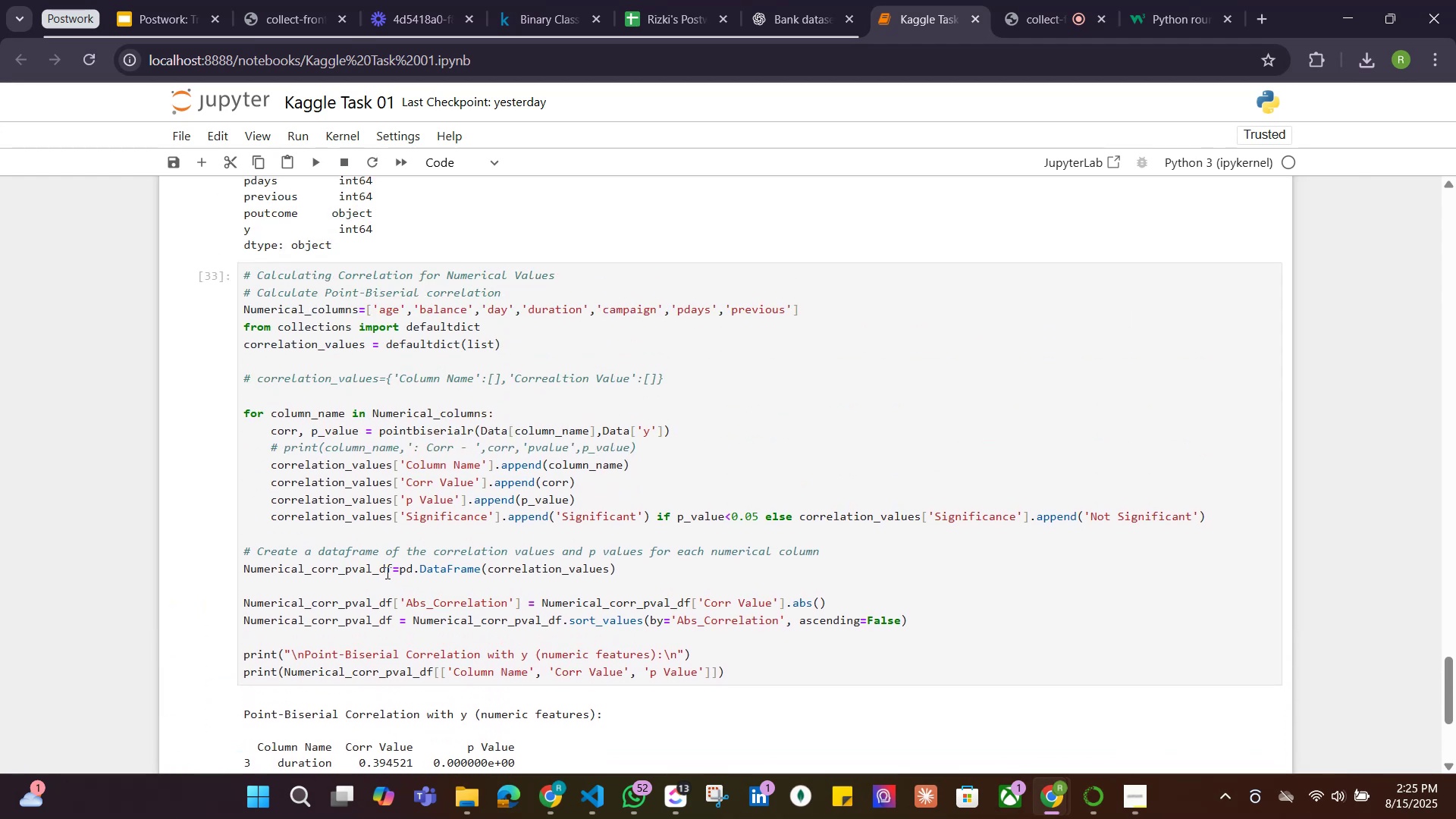 
scroll: coordinate [386, 573], scroll_direction: down, amount: 4.0
 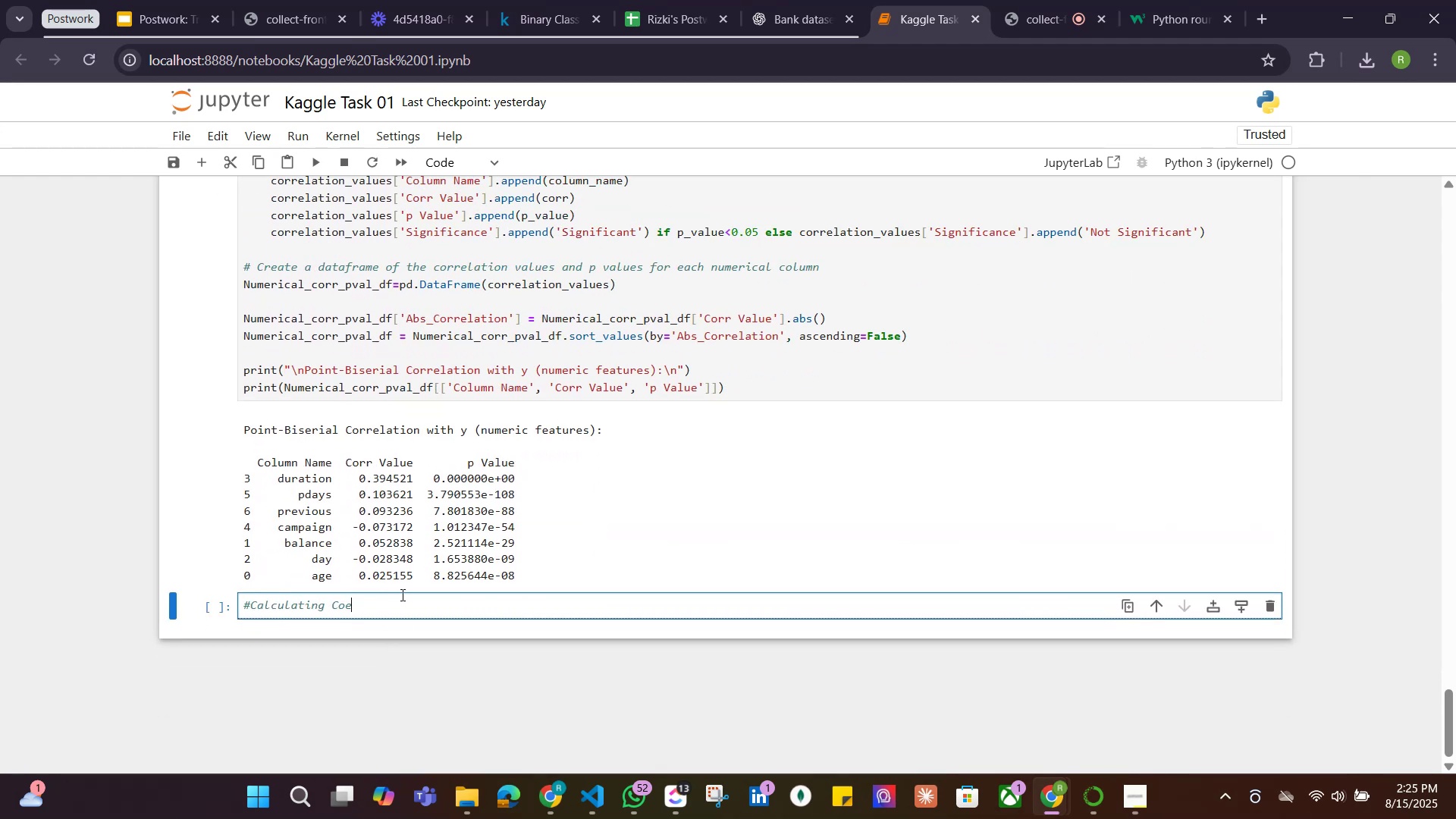 
key(Backspace)
type(rrelation for Categorical values)
 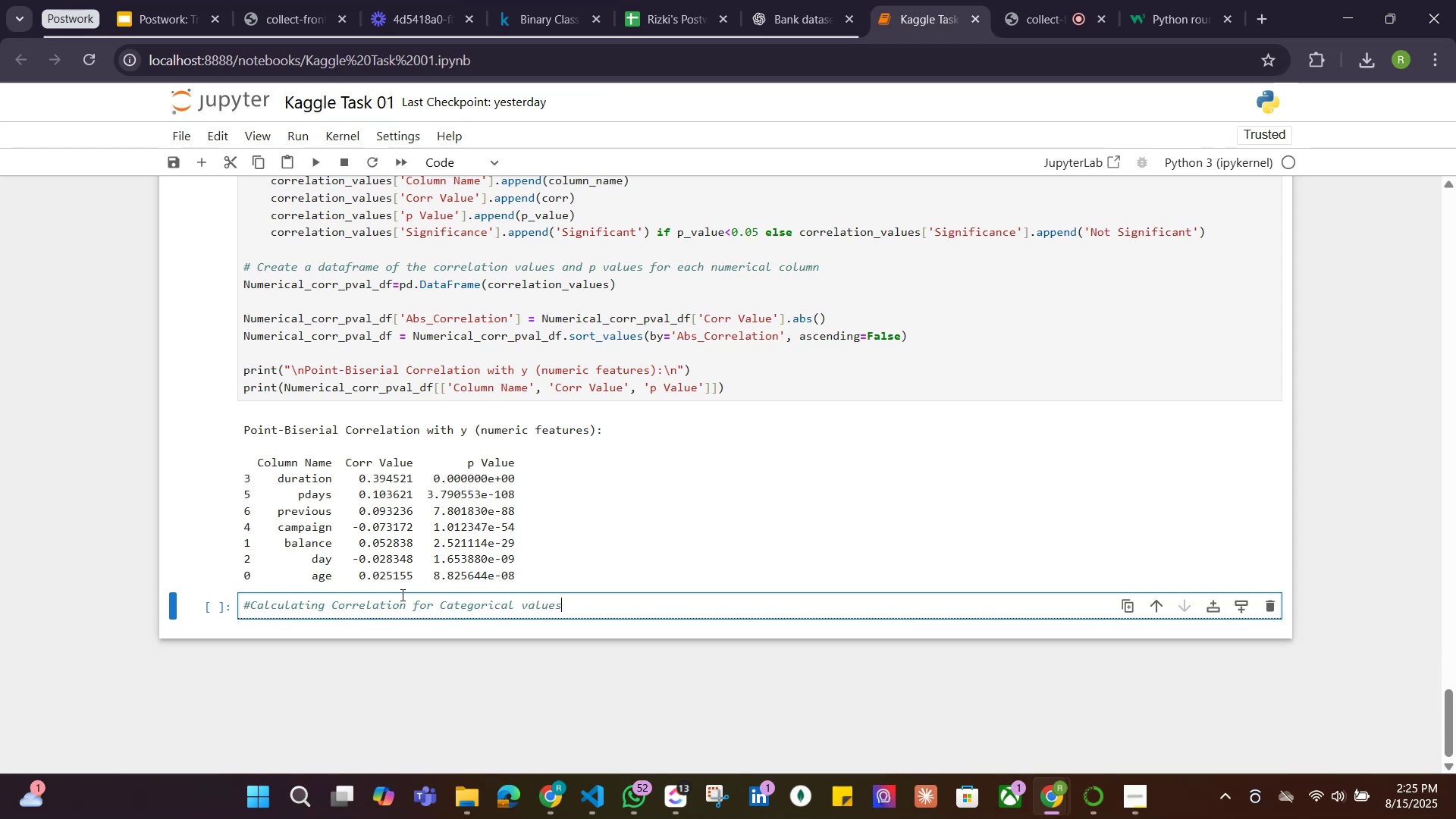 
key(Enter)
 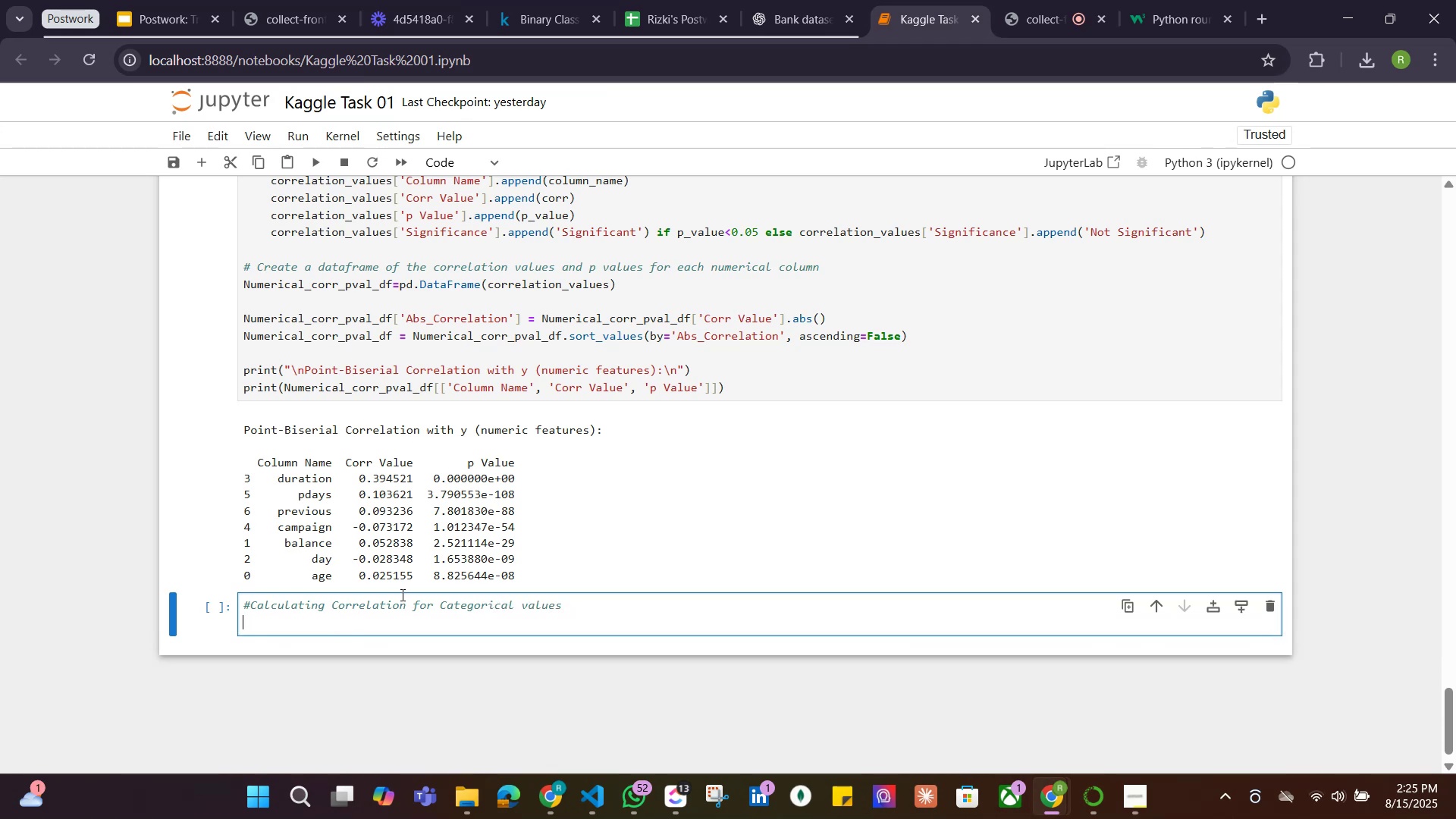 
scroll: coordinate [500, 272], scroll_direction: up, amount: 3.0
 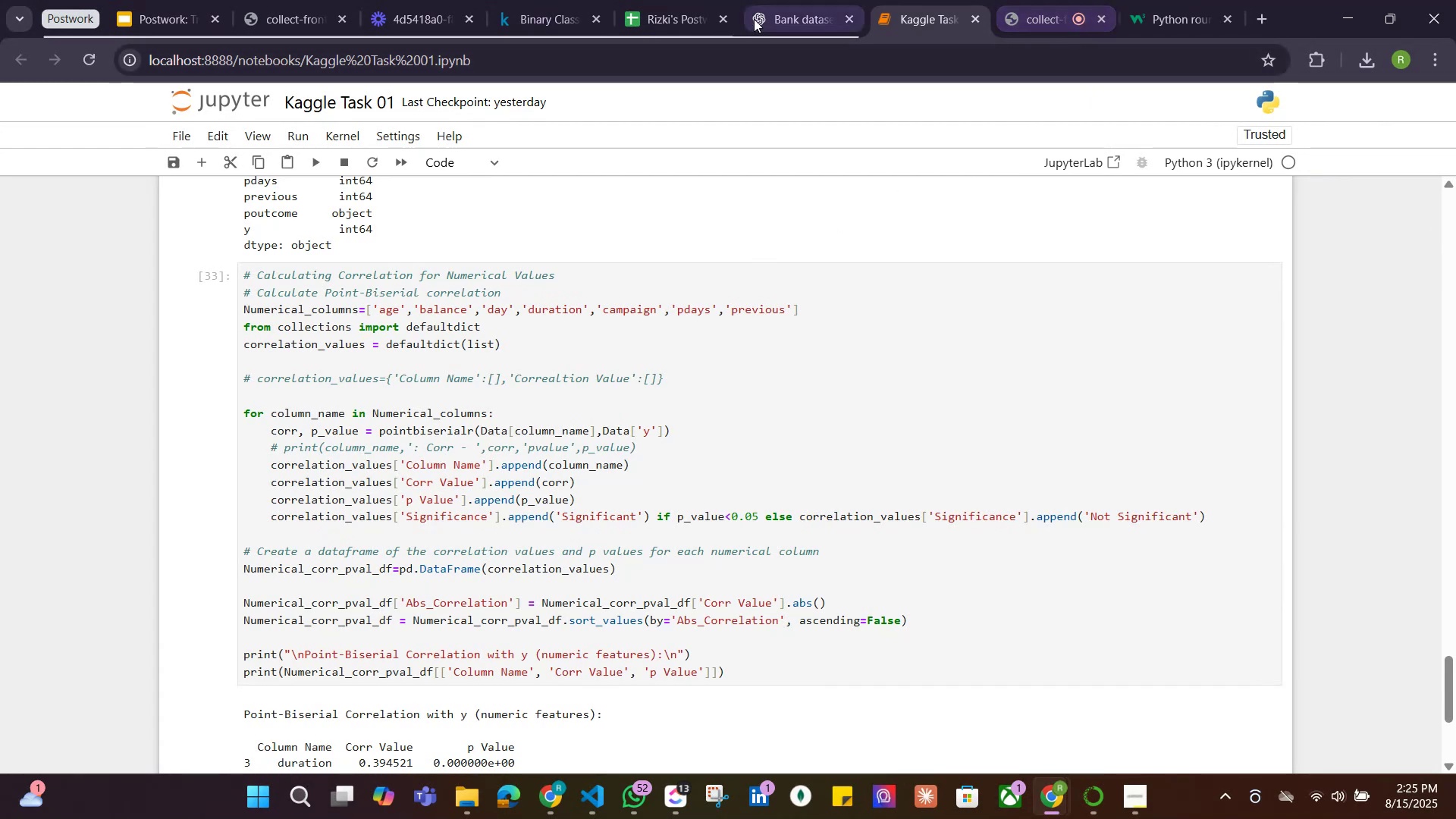 
left_click([778, 11])
 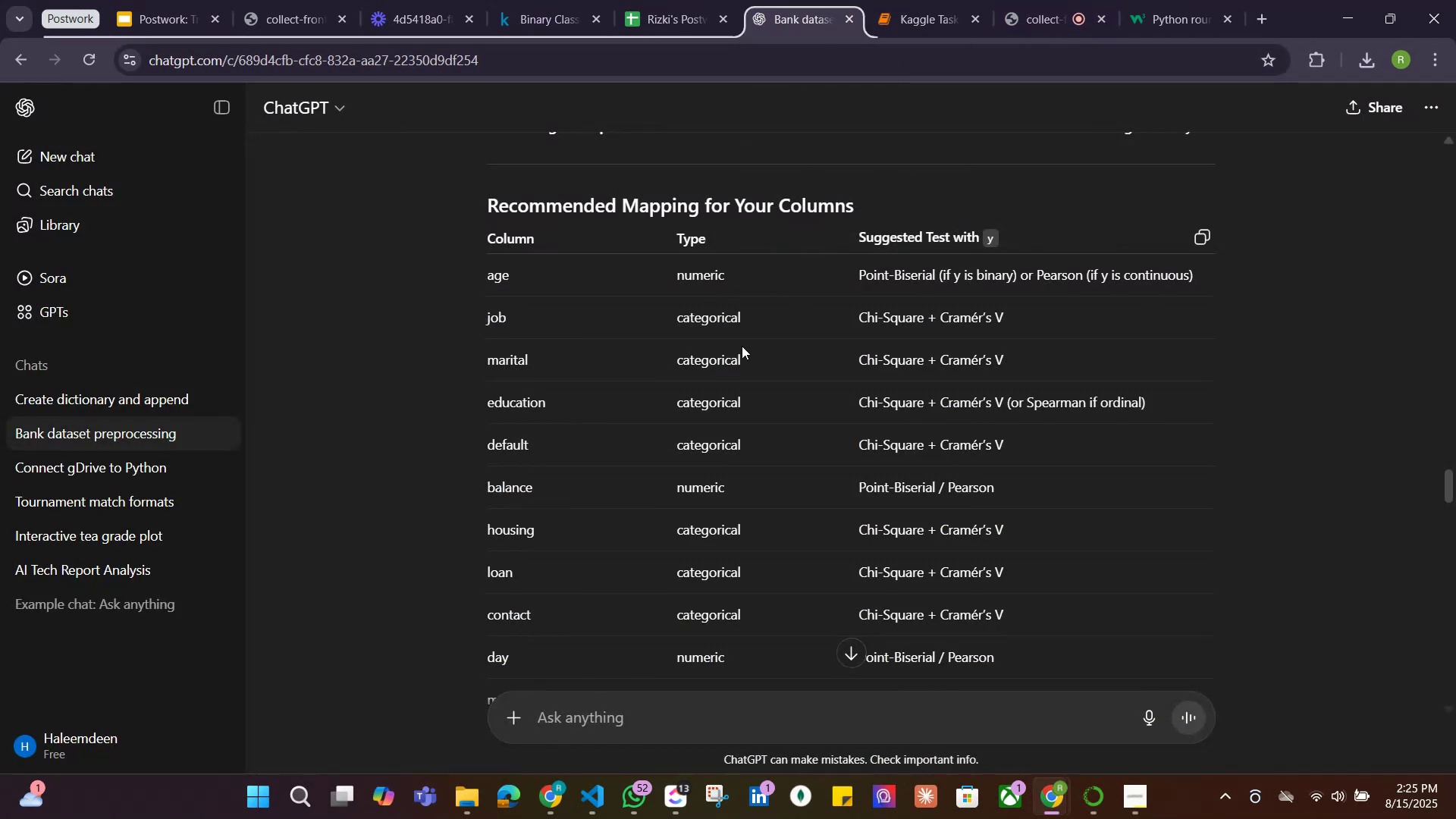 
scroll: coordinate [745, 350], scroll_direction: down, amount: 12.0
 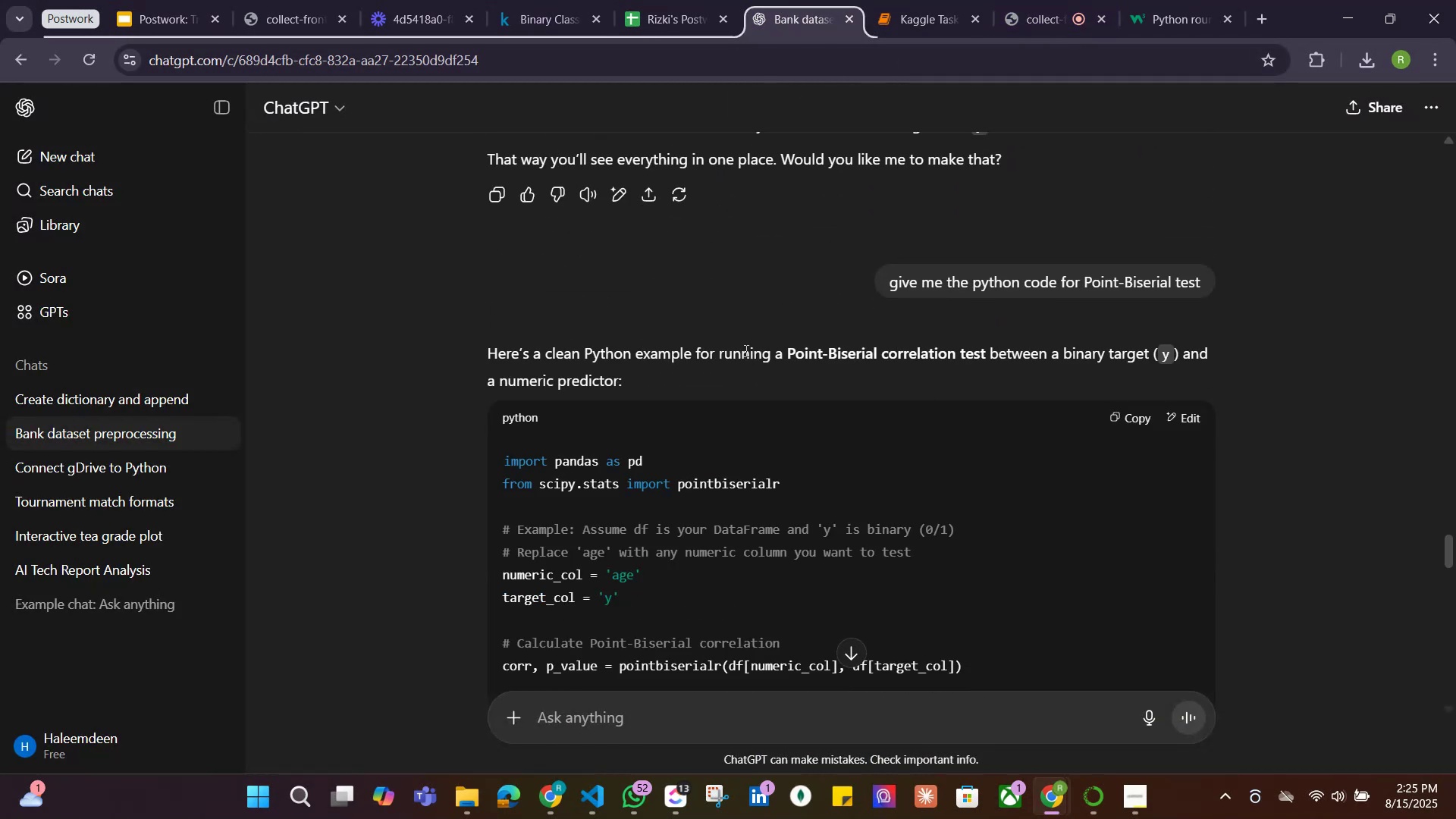 
scroll: coordinate [745, 350], scroll_direction: up, amount: 8.0
 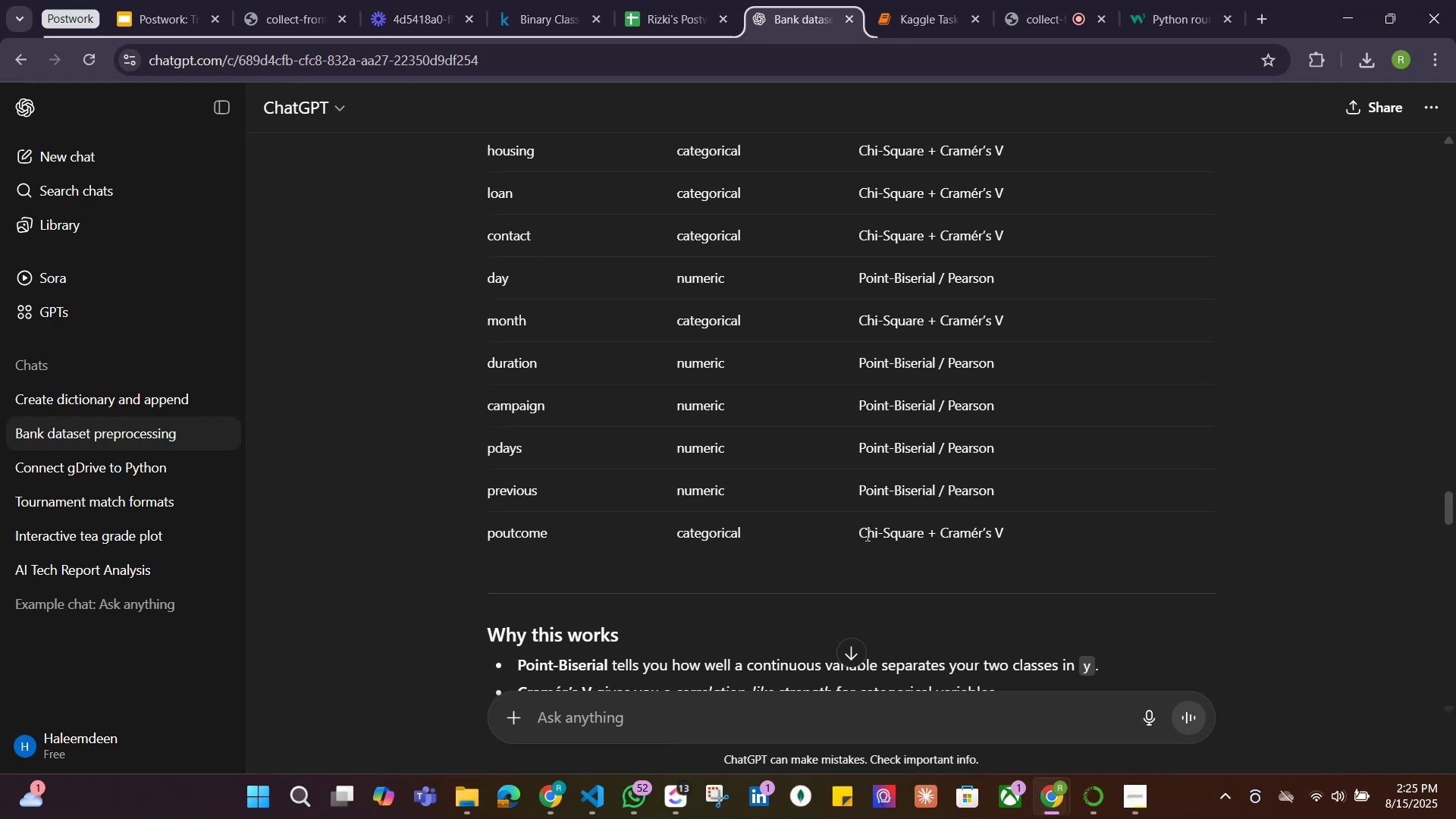 
scroll: coordinate [870, 518], scroll_direction: down, amount: 4.0
 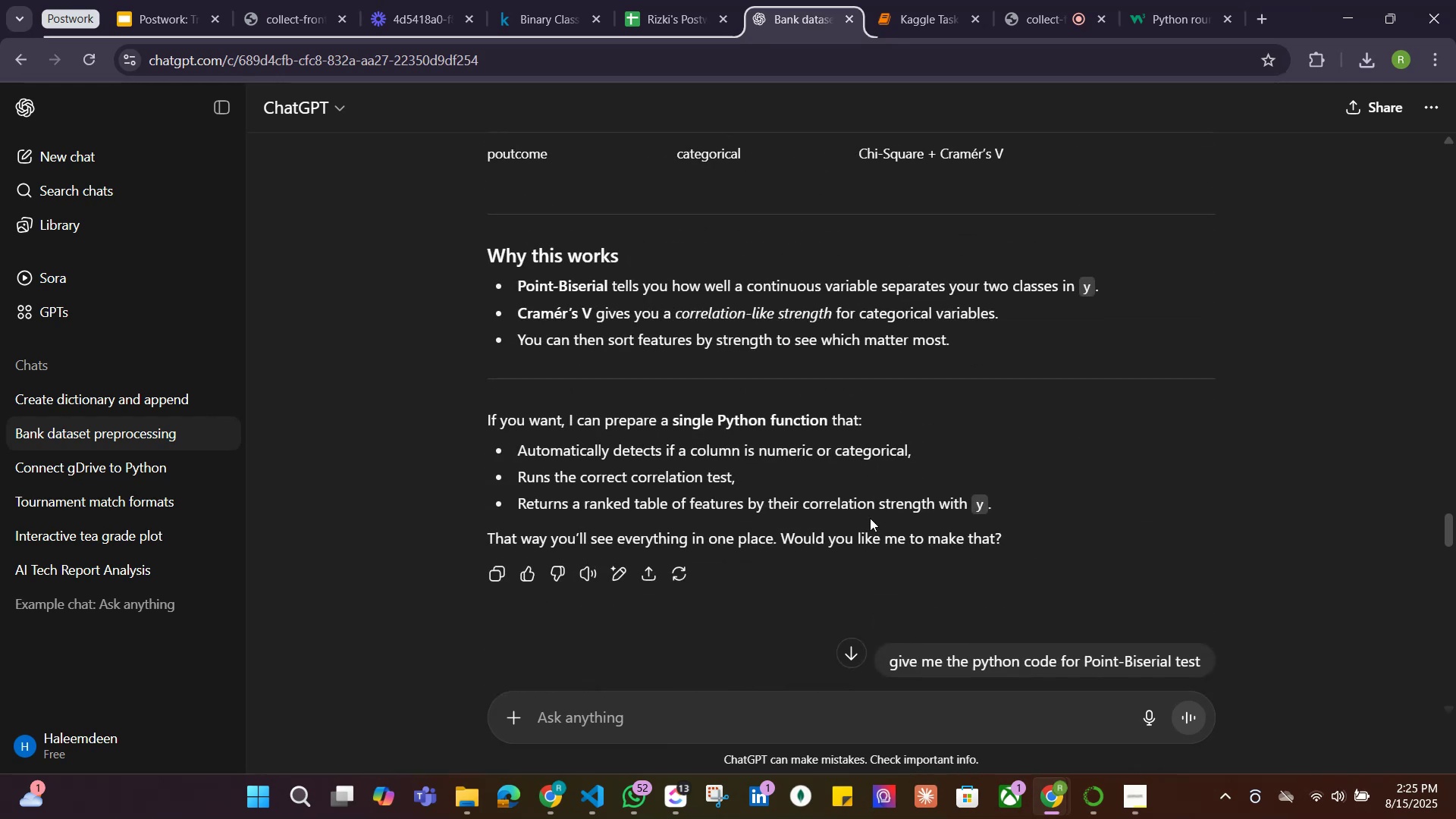 
scroll: coordinate [871, 511], scroll_direction: up, amount: 7.0
 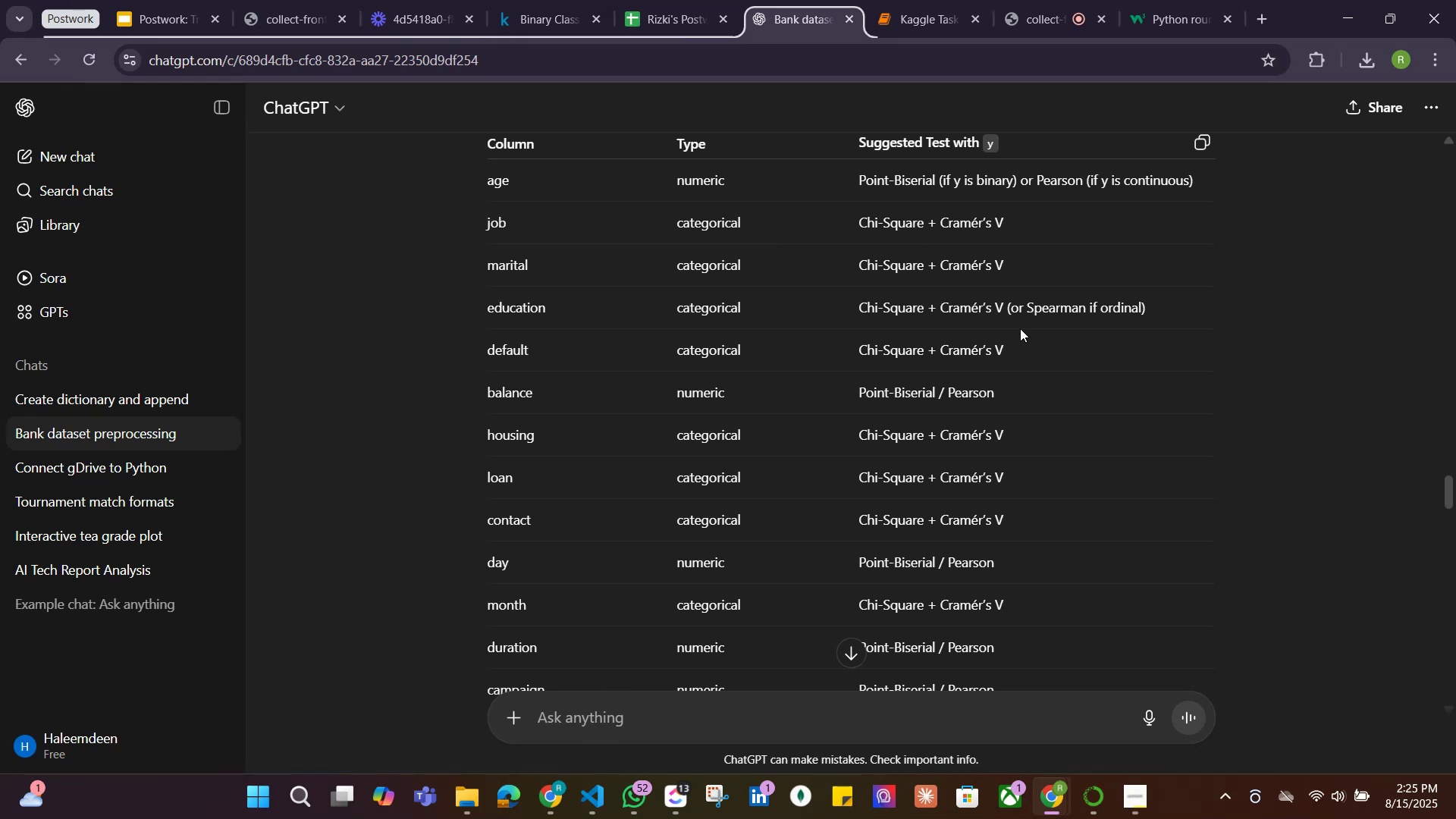 
wait(13.21)
 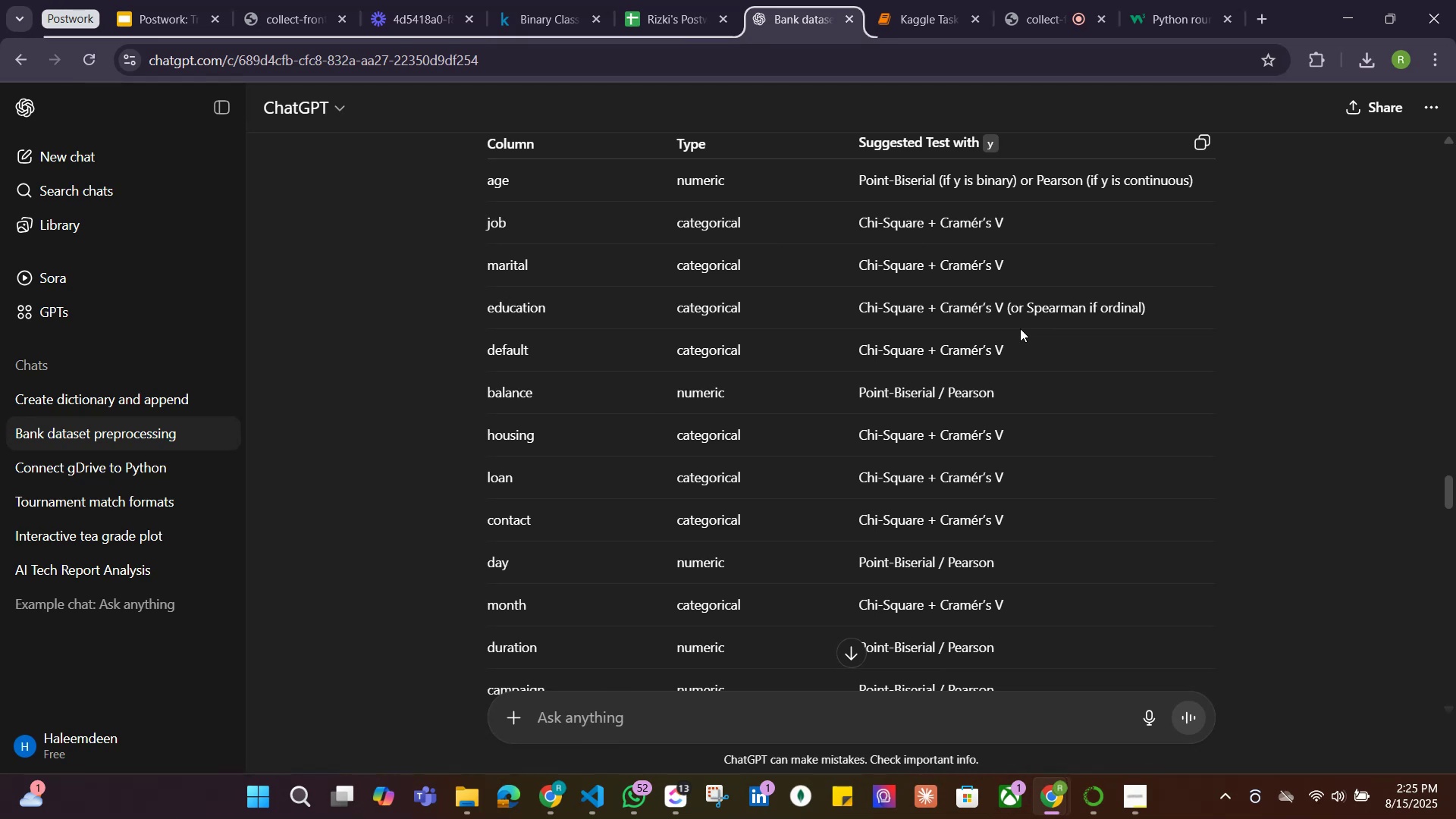 
left_click([893, 8])
 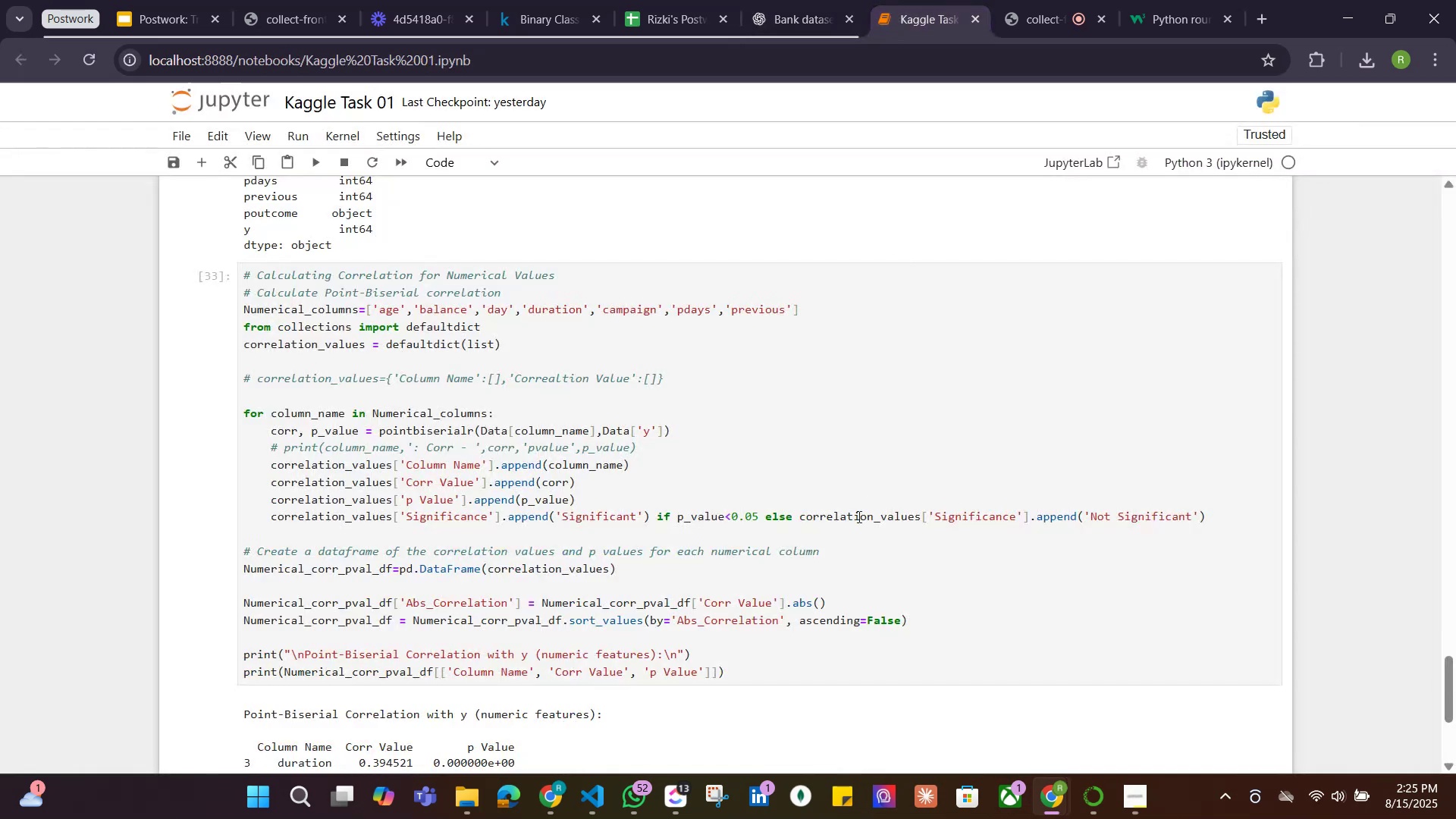 
scroll: coordinate [831, 538], scroll_direction: up, amount: 9.0
 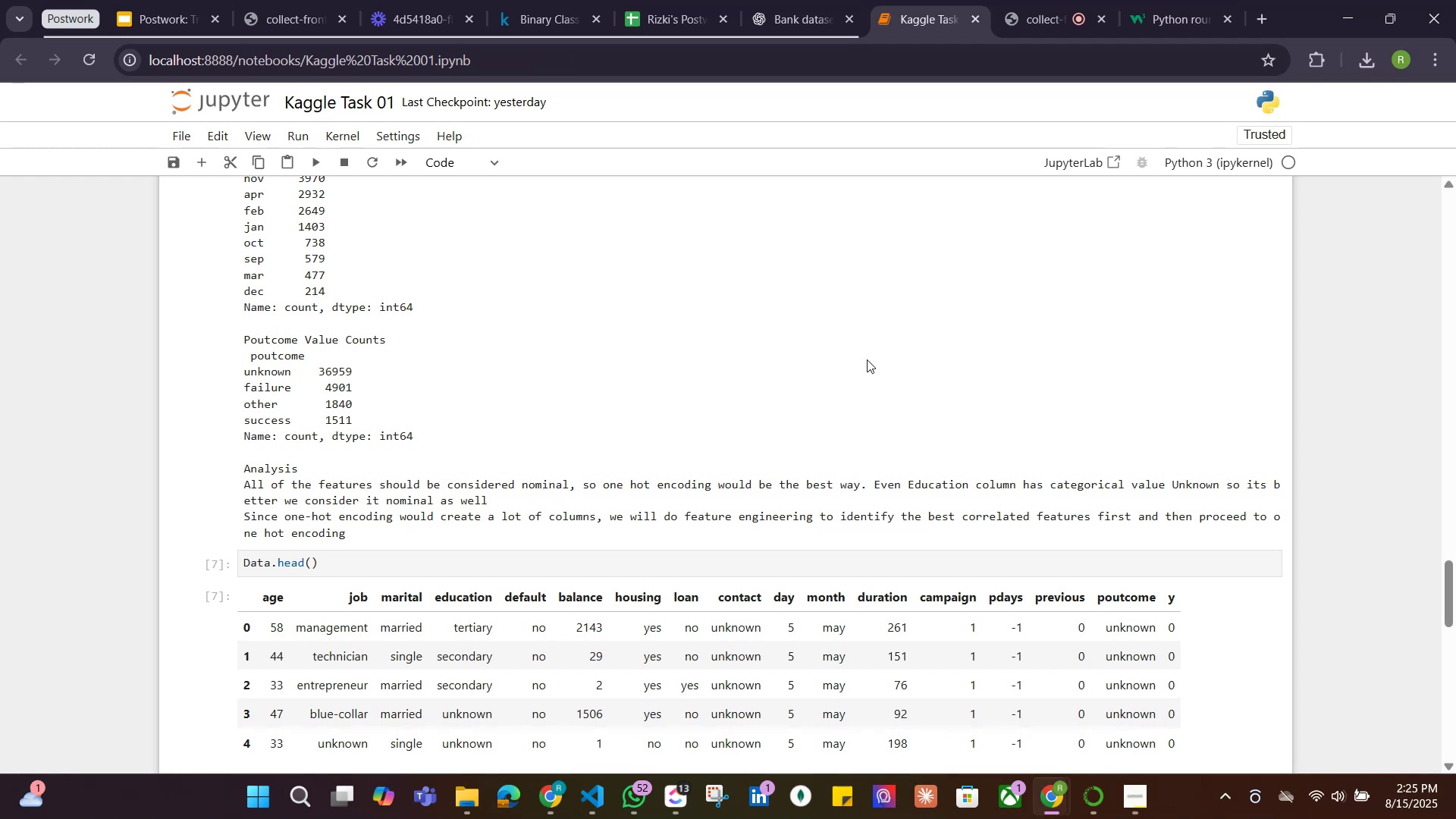 
left_click([803, 20])
 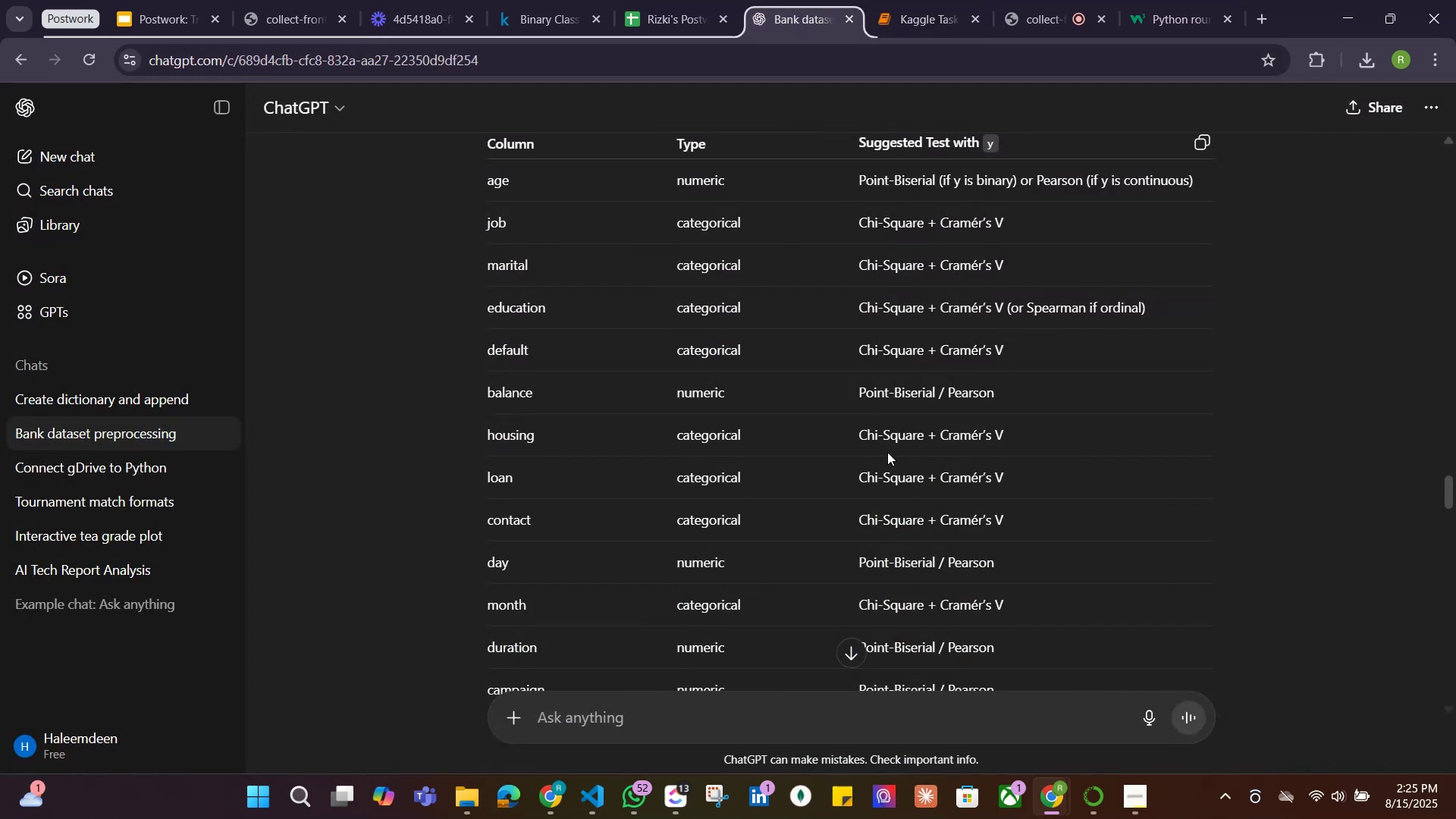 
scroll: coordinate [774, 438], scroll_direction: none, amount: 0.0
 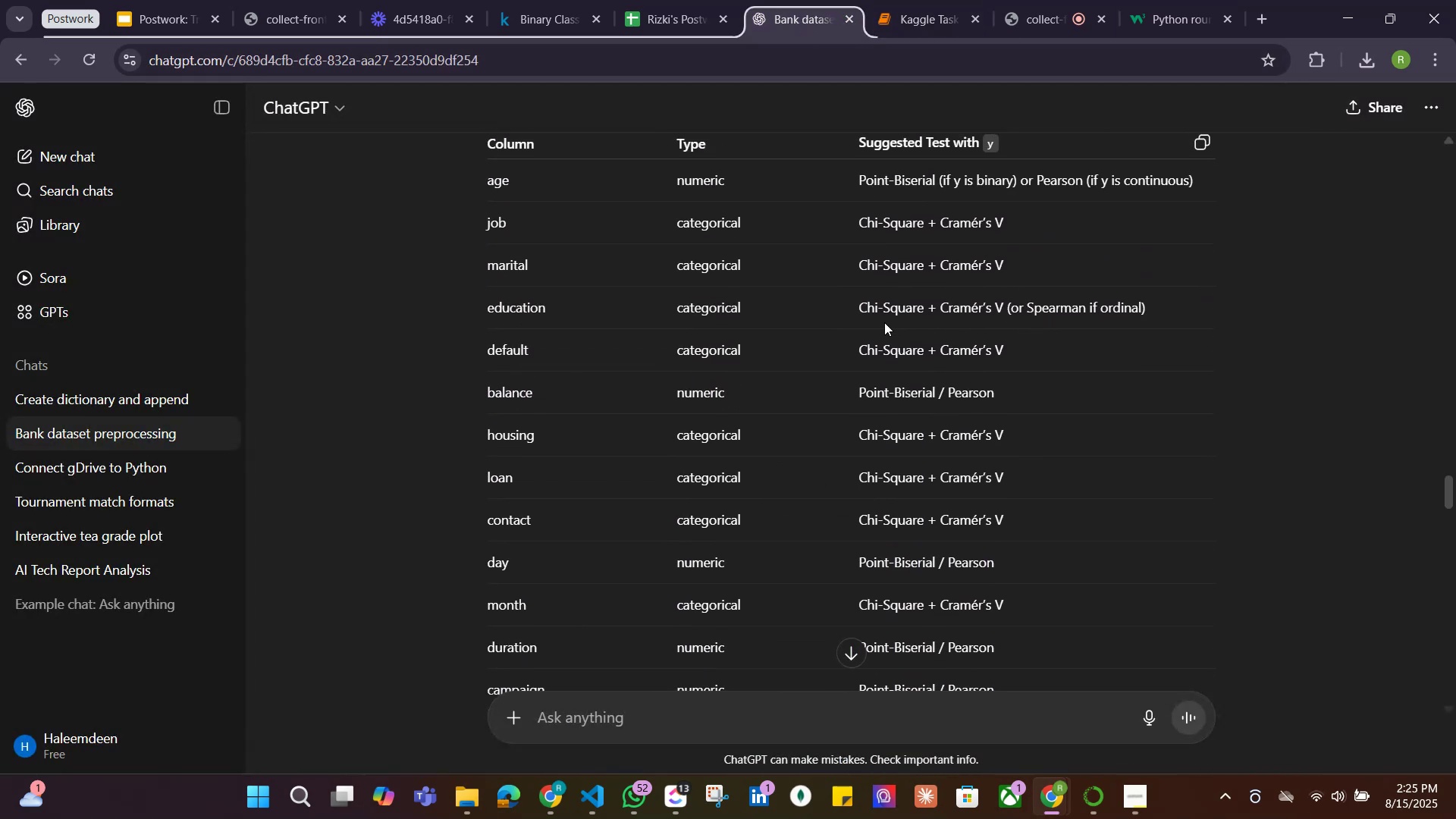 
left_click_drag(start_coordinate=[859, 222], to_coordinate=[1027, 225])
 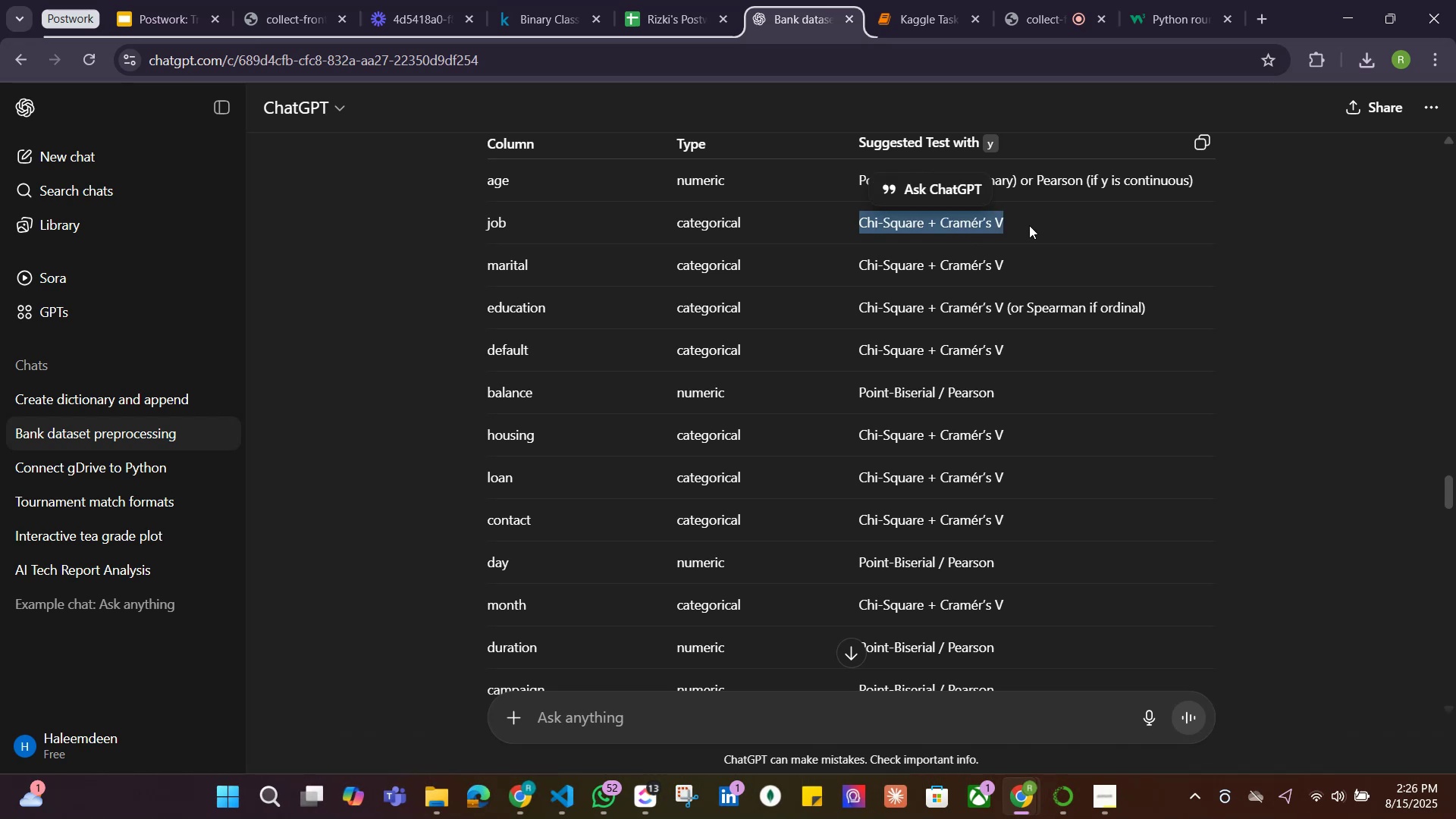 
key(Control+C)
 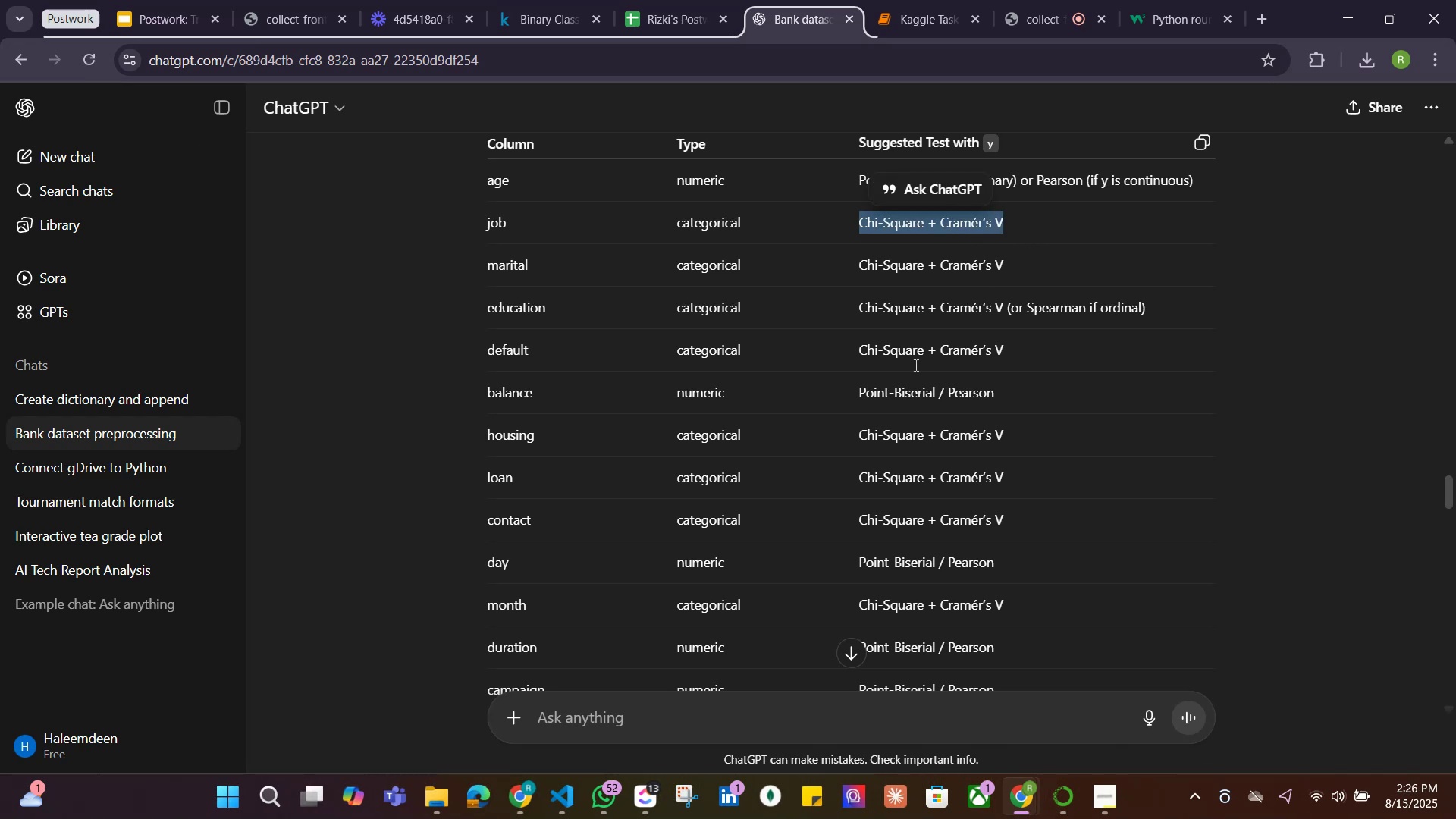 
scroll: coordinate [747, 472], scroll_direction: down, amount: 39.0
 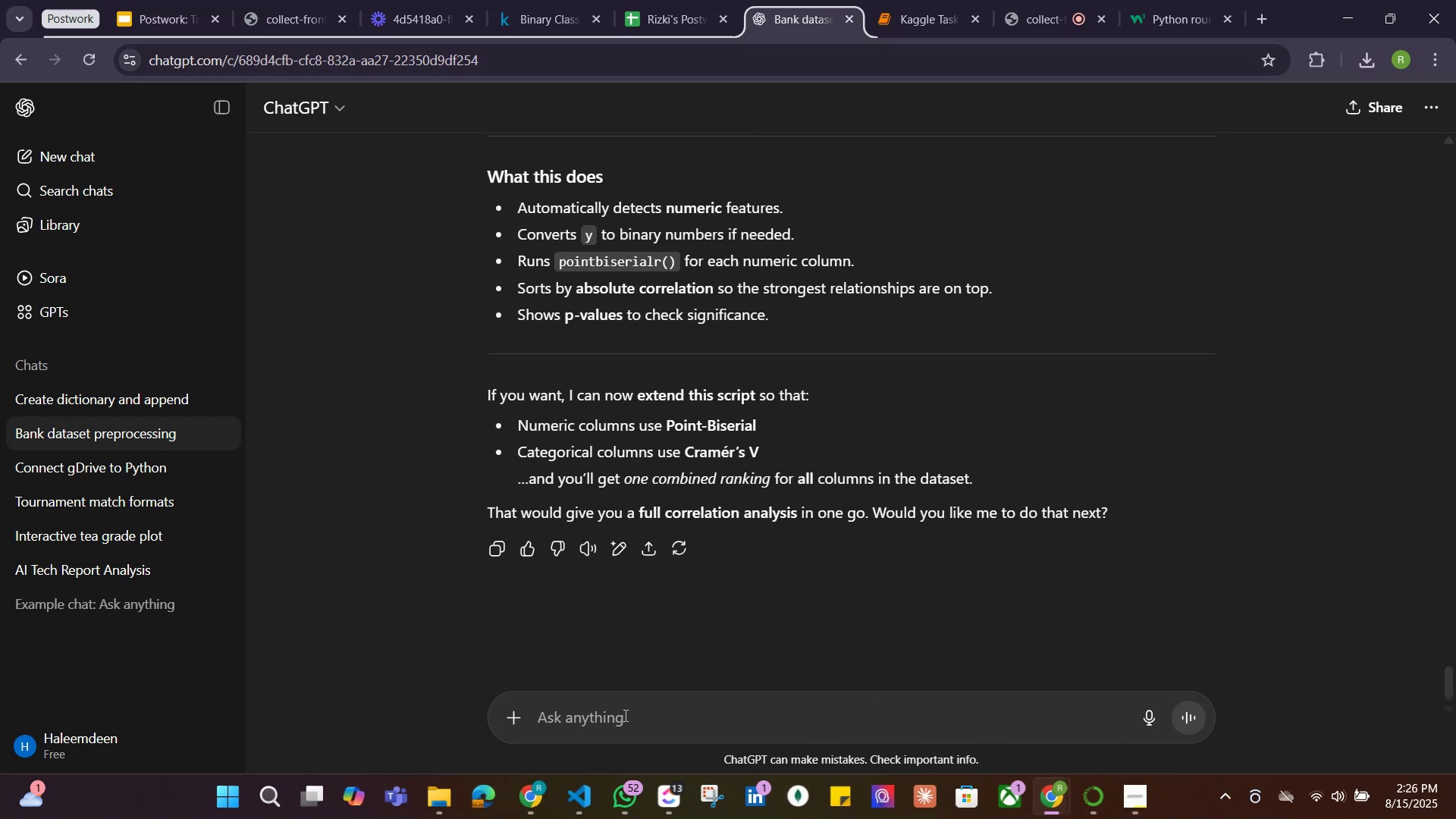 
left_click([624, 715])
 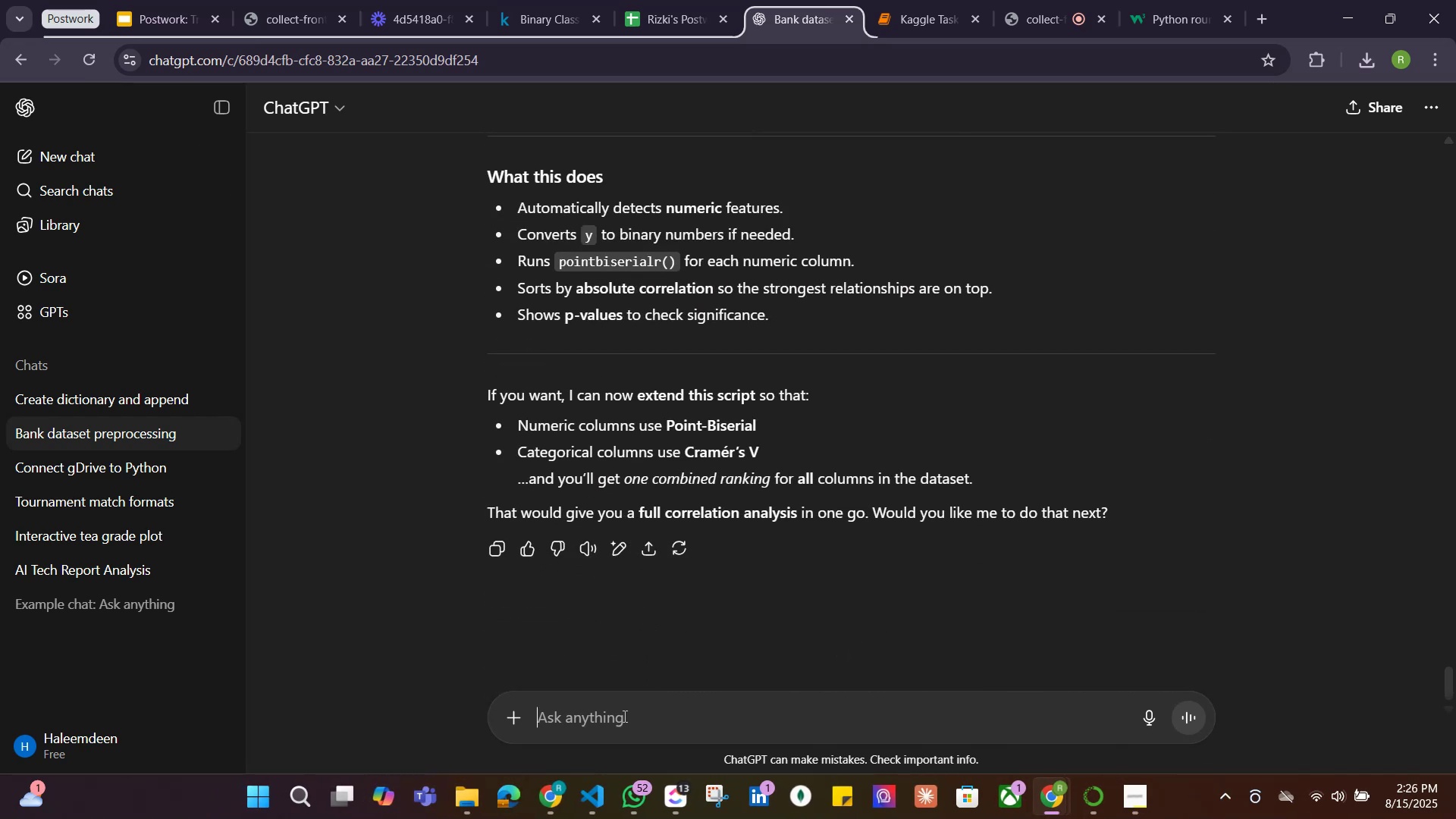 
type(give me the python code for )
 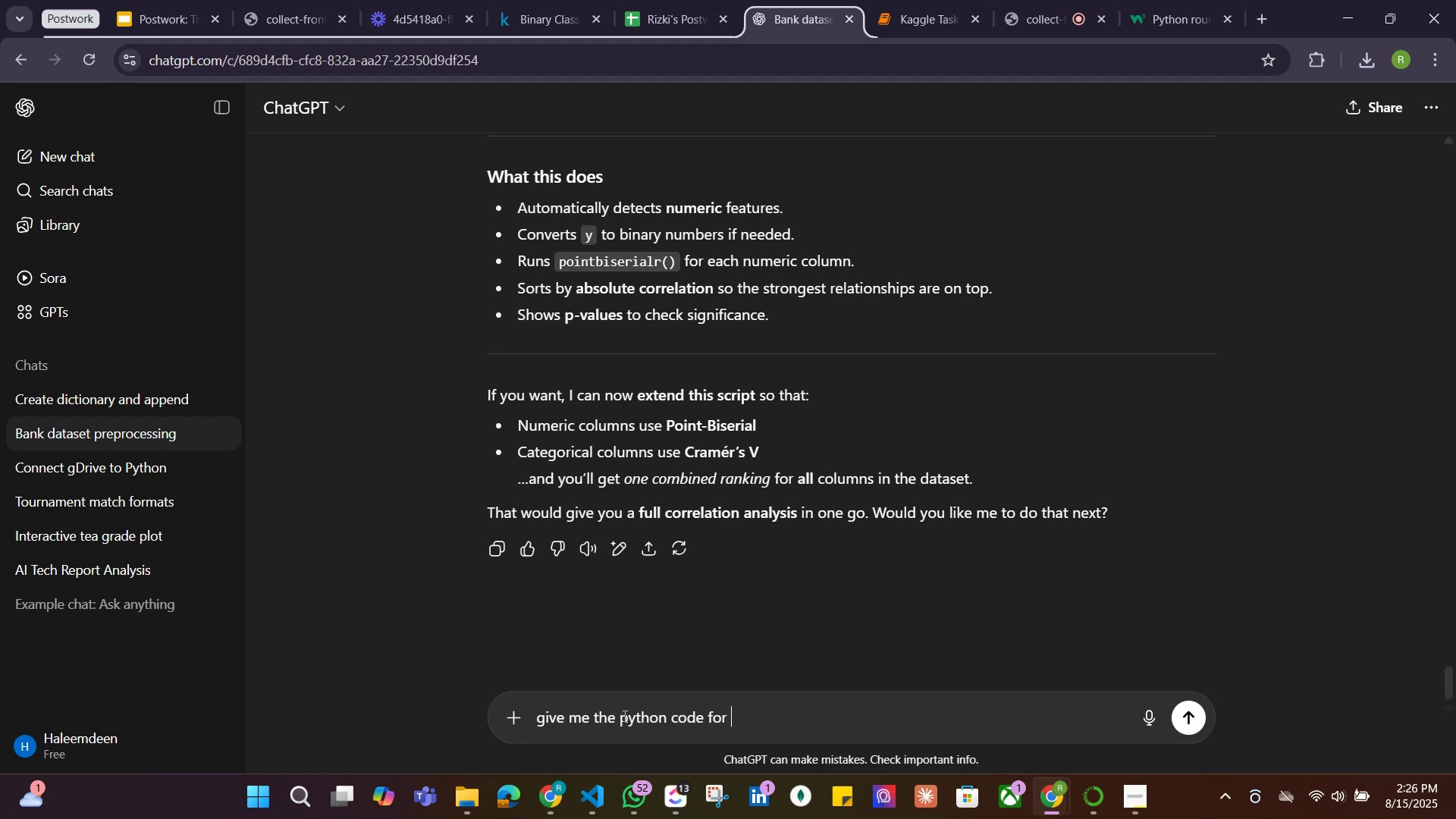 
key(Control+V)
 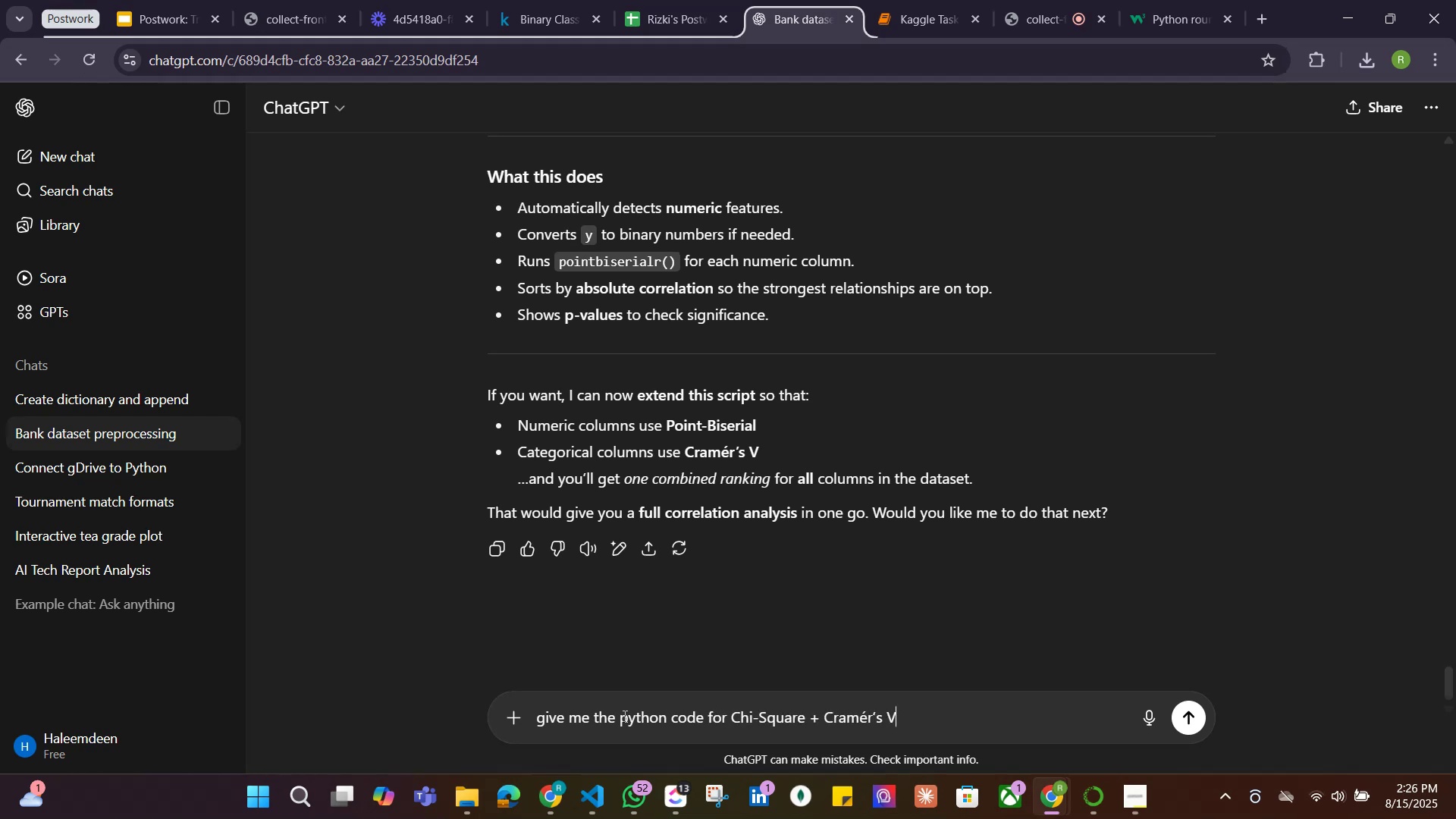 
key(Enter)
 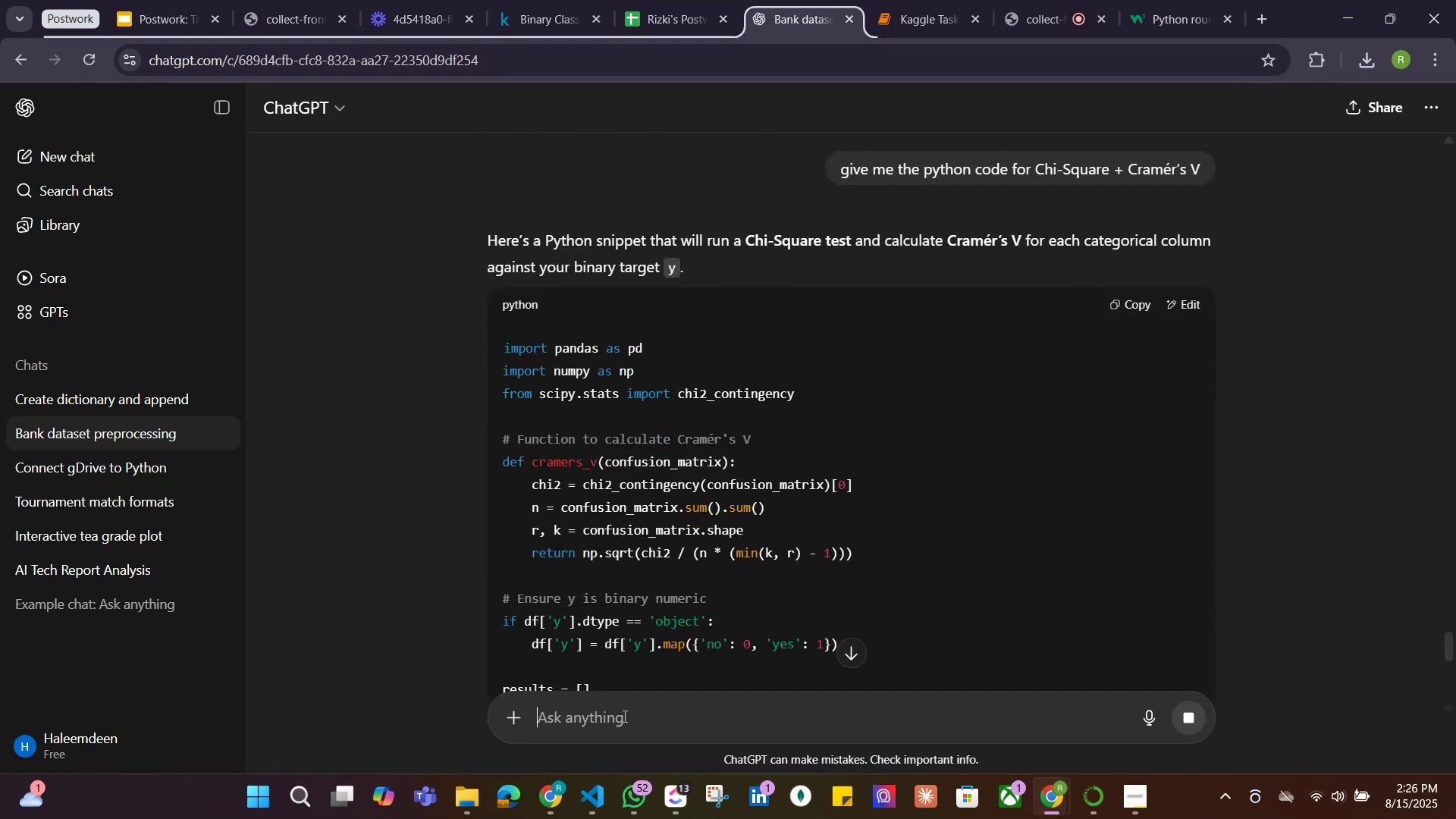 
wait(10.65)
 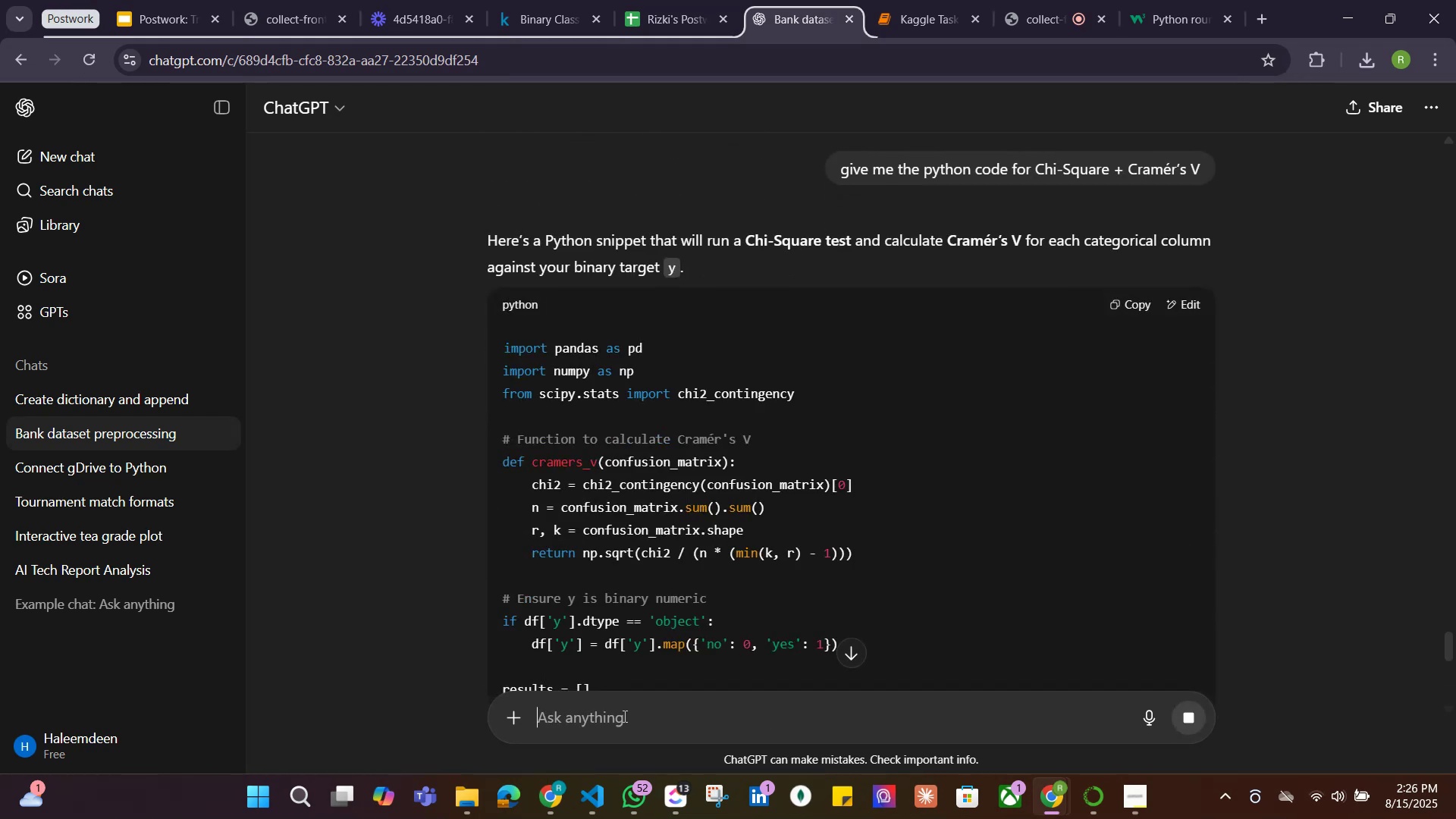 
scroll: coordinate [770, 526], scroll_direction: down, amount: 4.0
 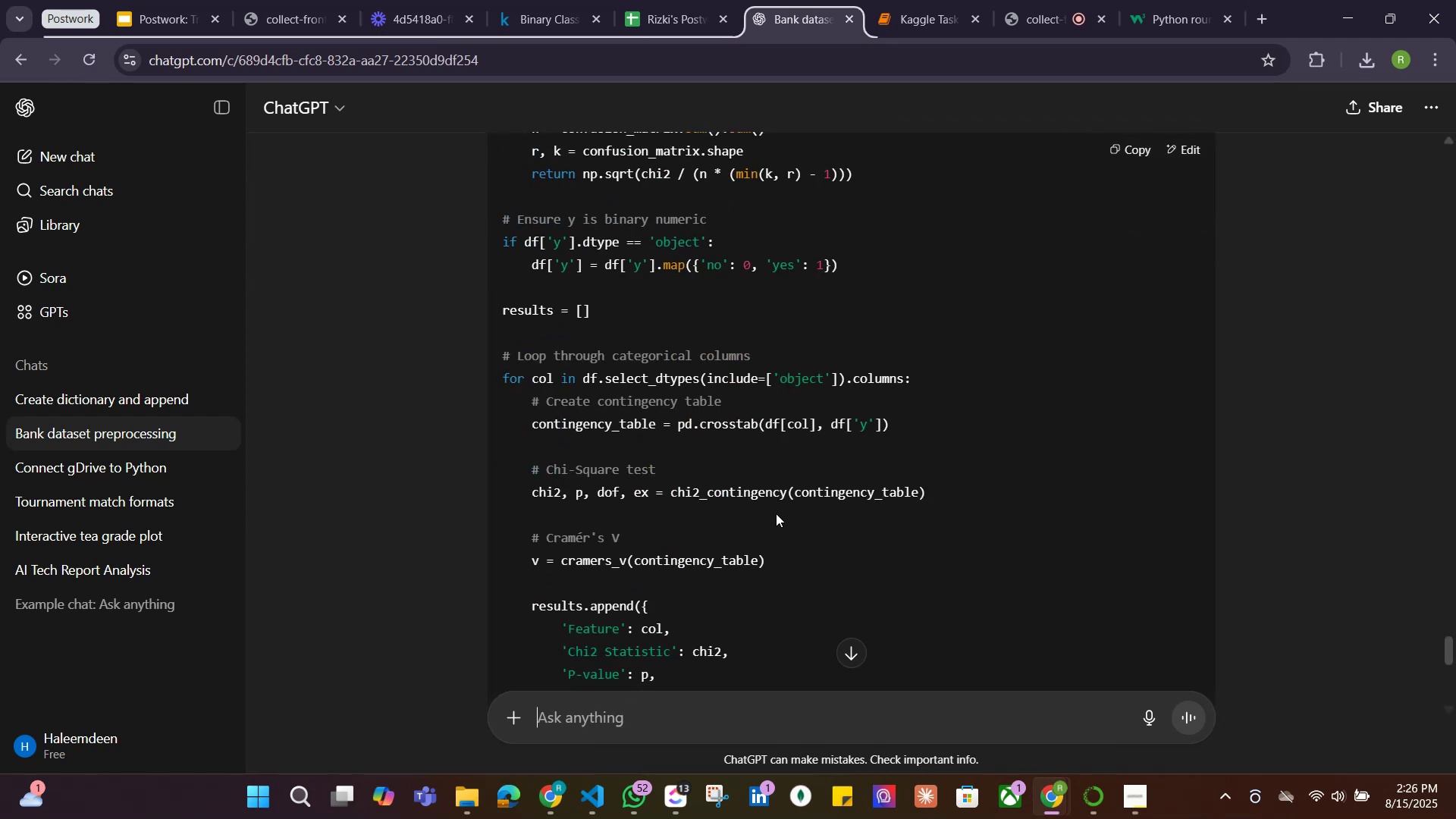 
scroll: coordinate [782, 484], scroll_direction: up, amount: 3.0
 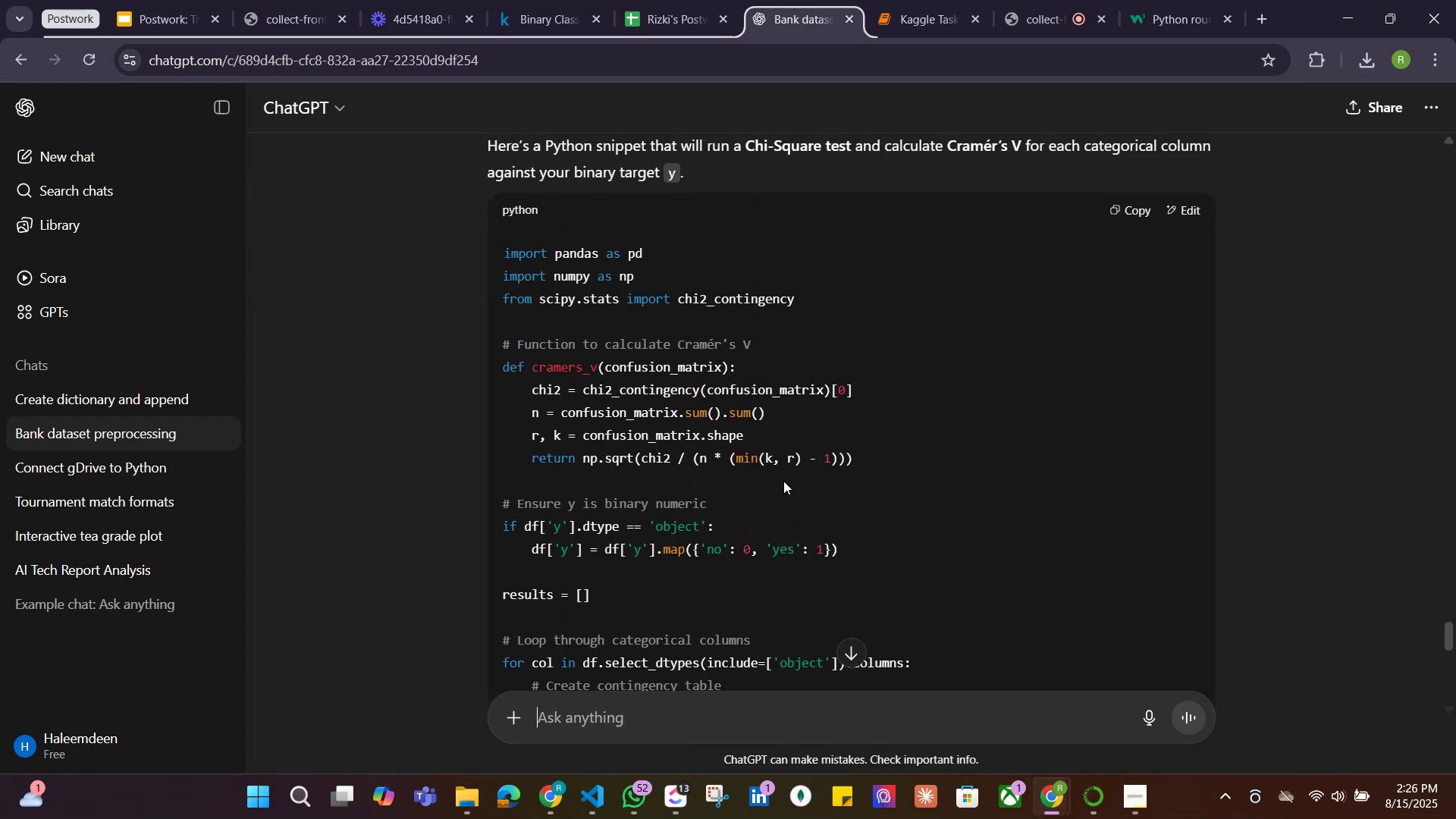 
scroll: coordinate [783, 479], scroll_direction: down, amount: 3.0
 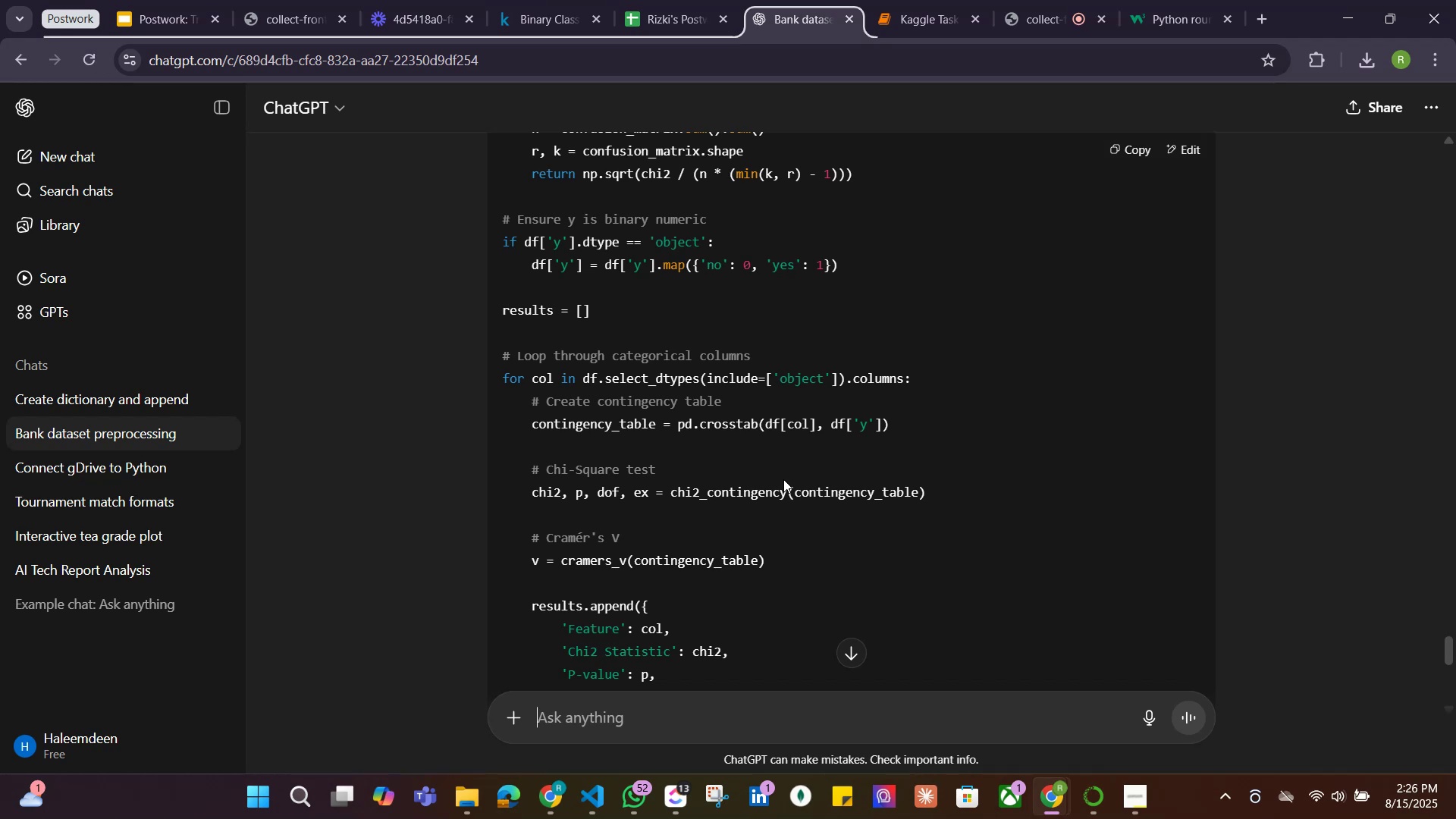 
wait(5.24)
 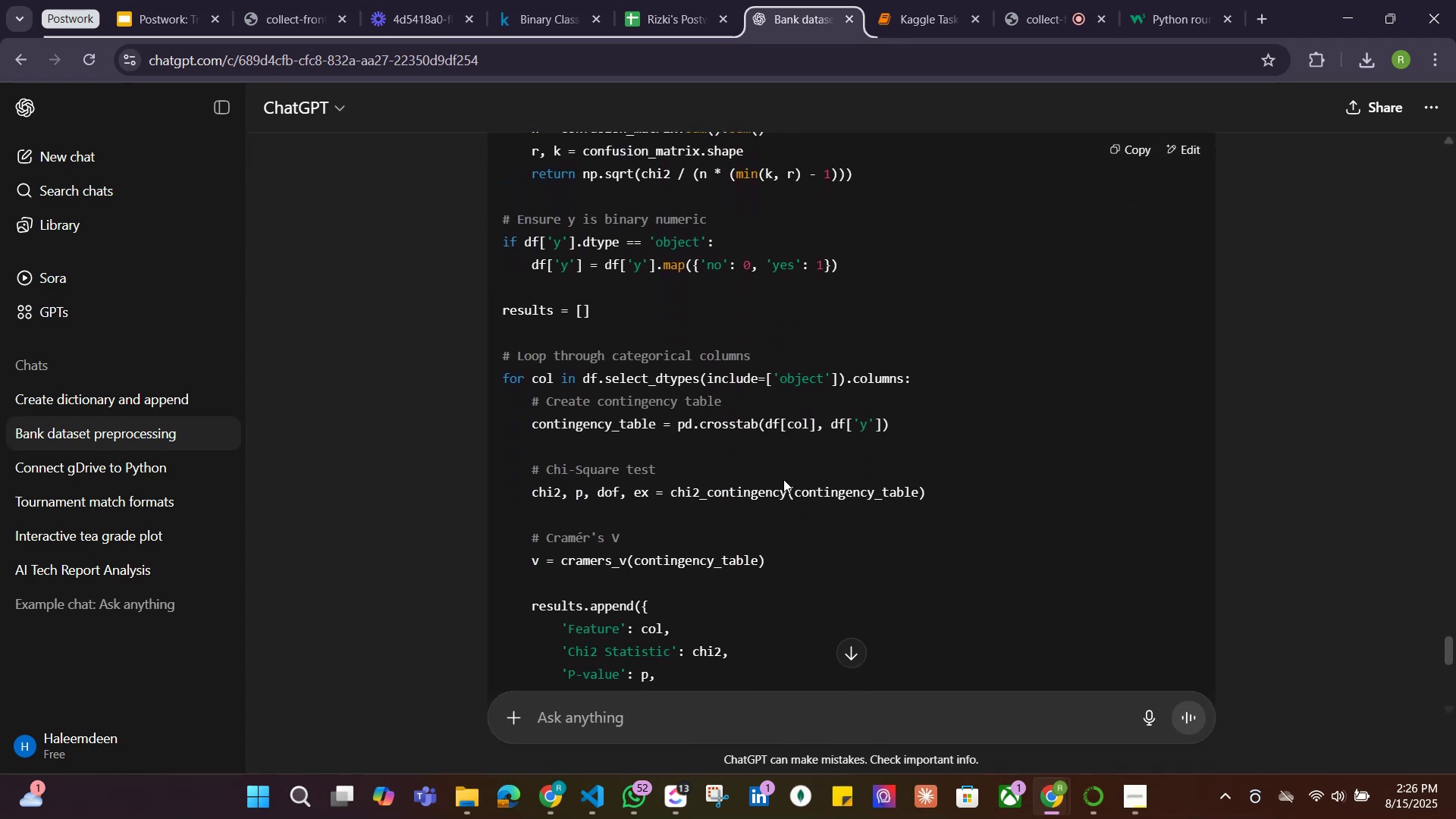 
scroll: coordinate [783, 479], scroll_direction: down, amount: 3.0
 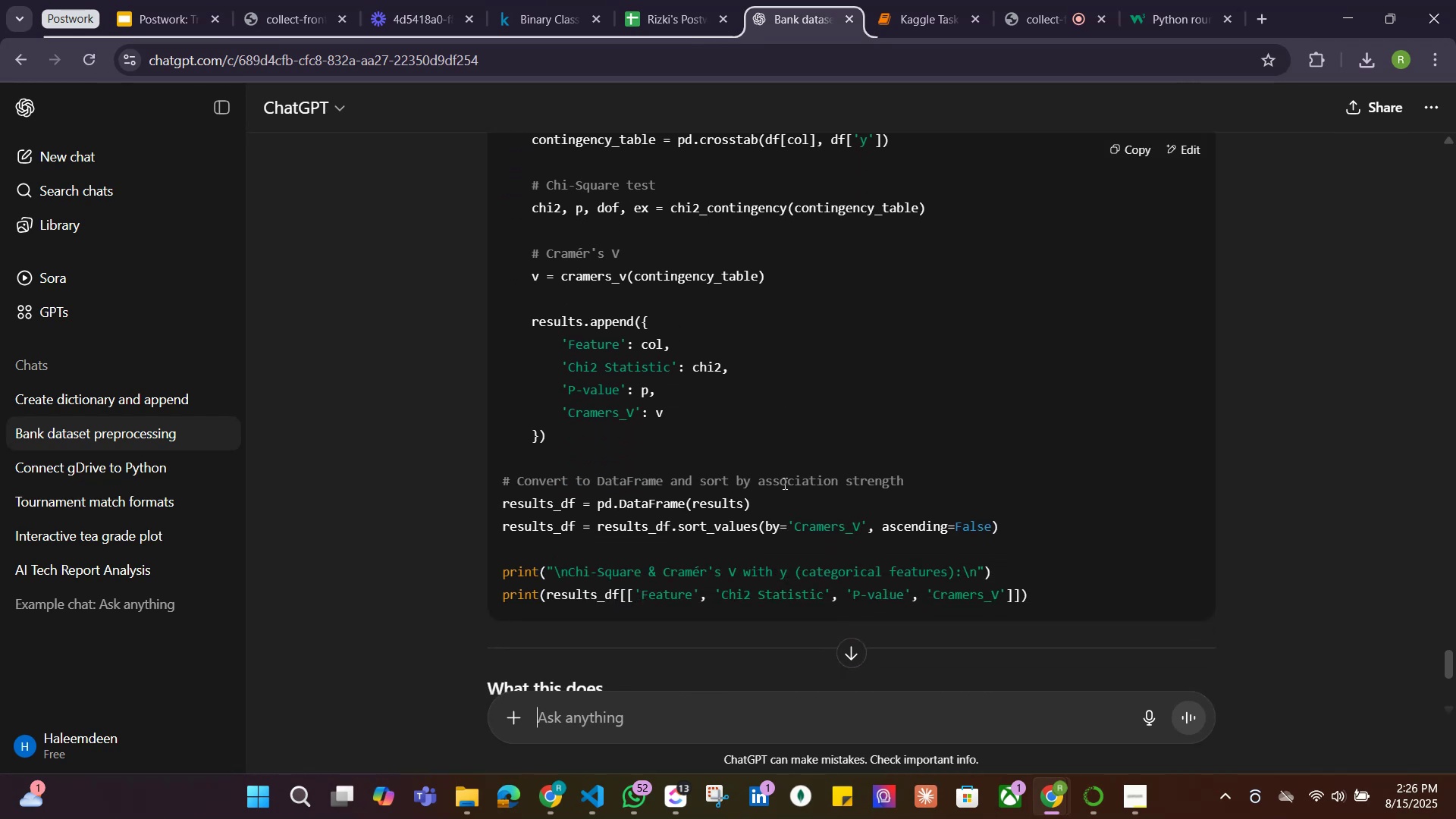 
wait(5.1)
 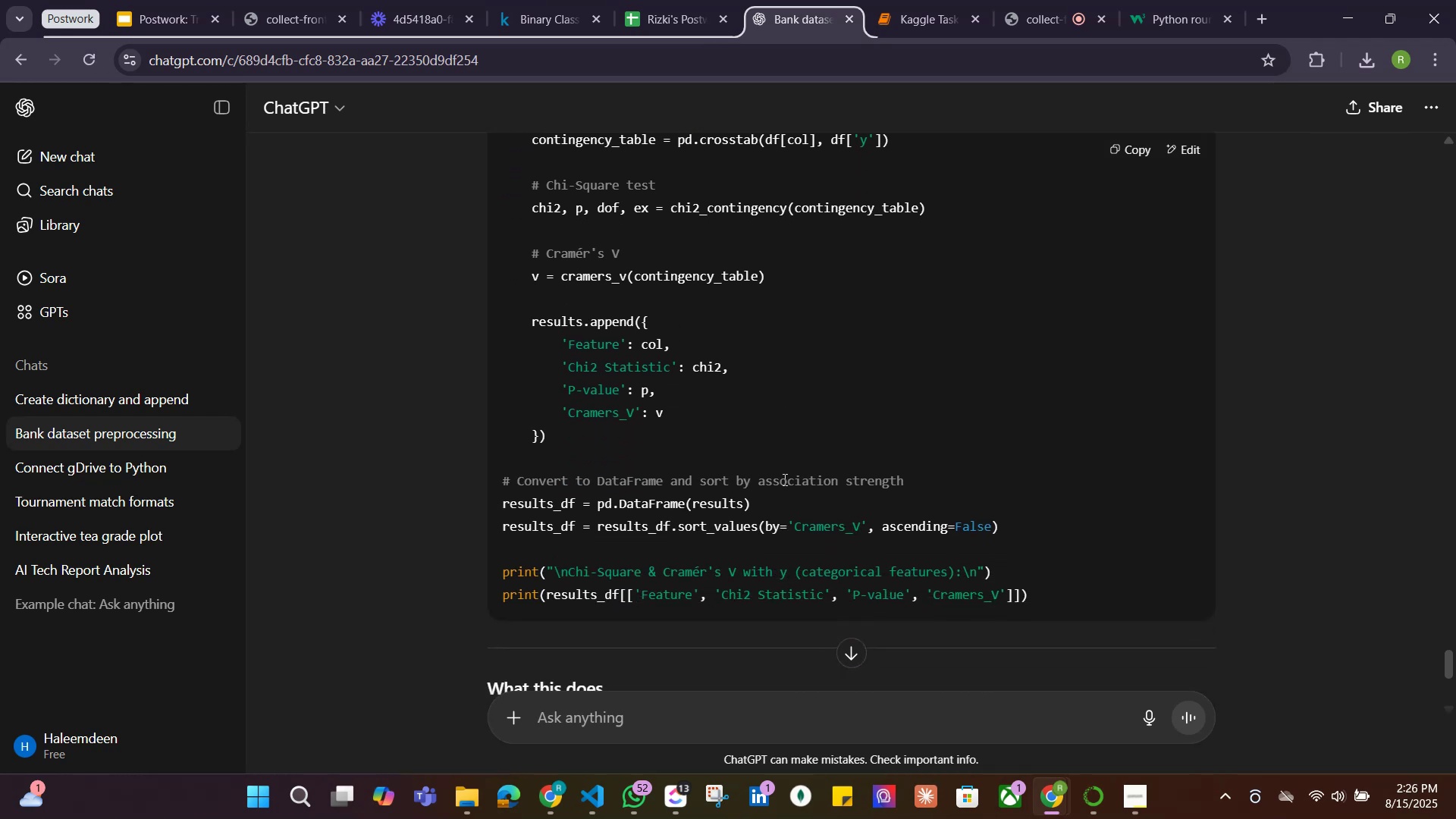 
scroll: coordinate [761, 484], scroll_direction: up, amount: 5.0
 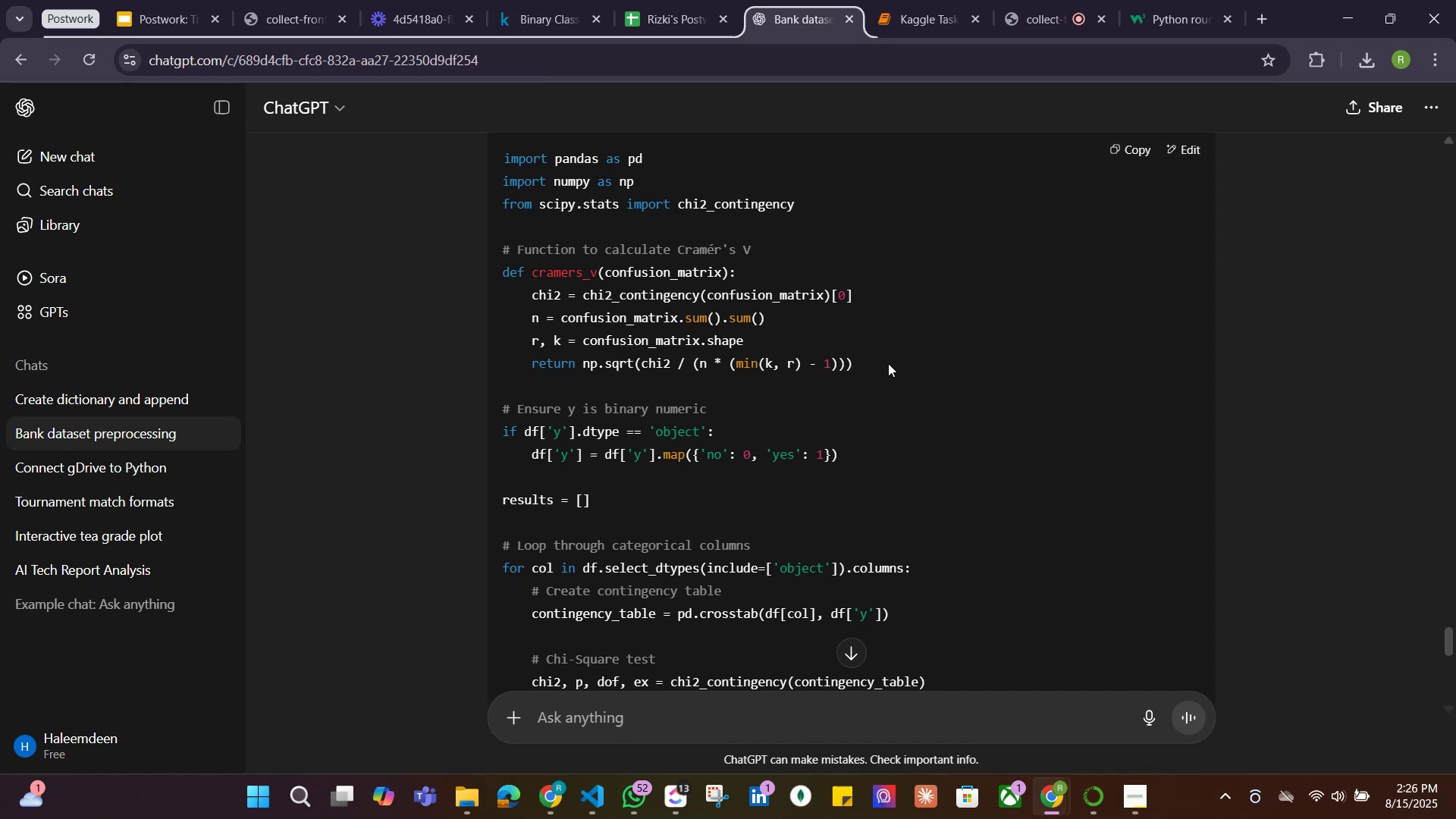 
left_click_drag(start_coordinate=[886, 369], to_coordinate=[465, 209])
 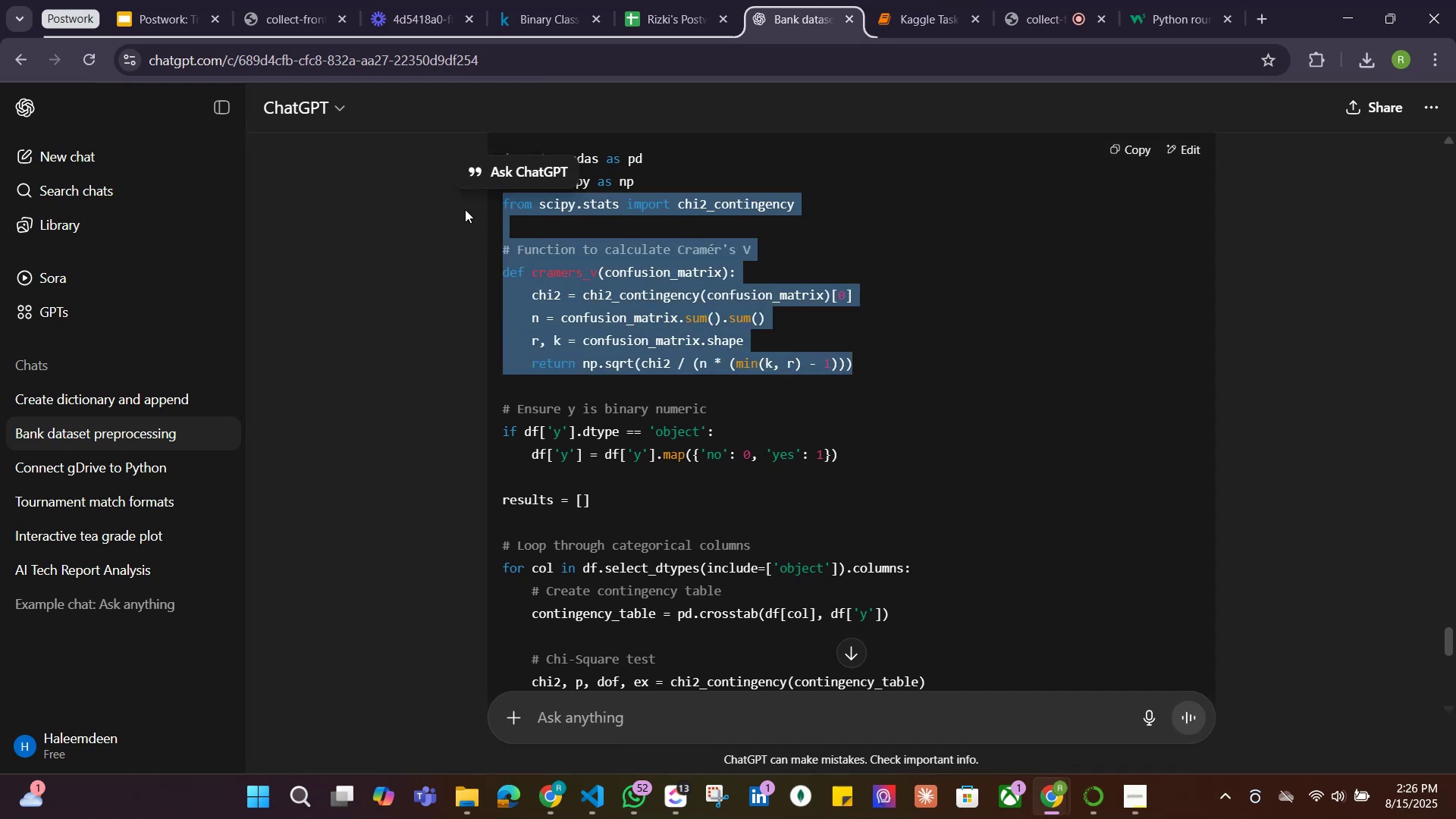 
key(Control+C)
 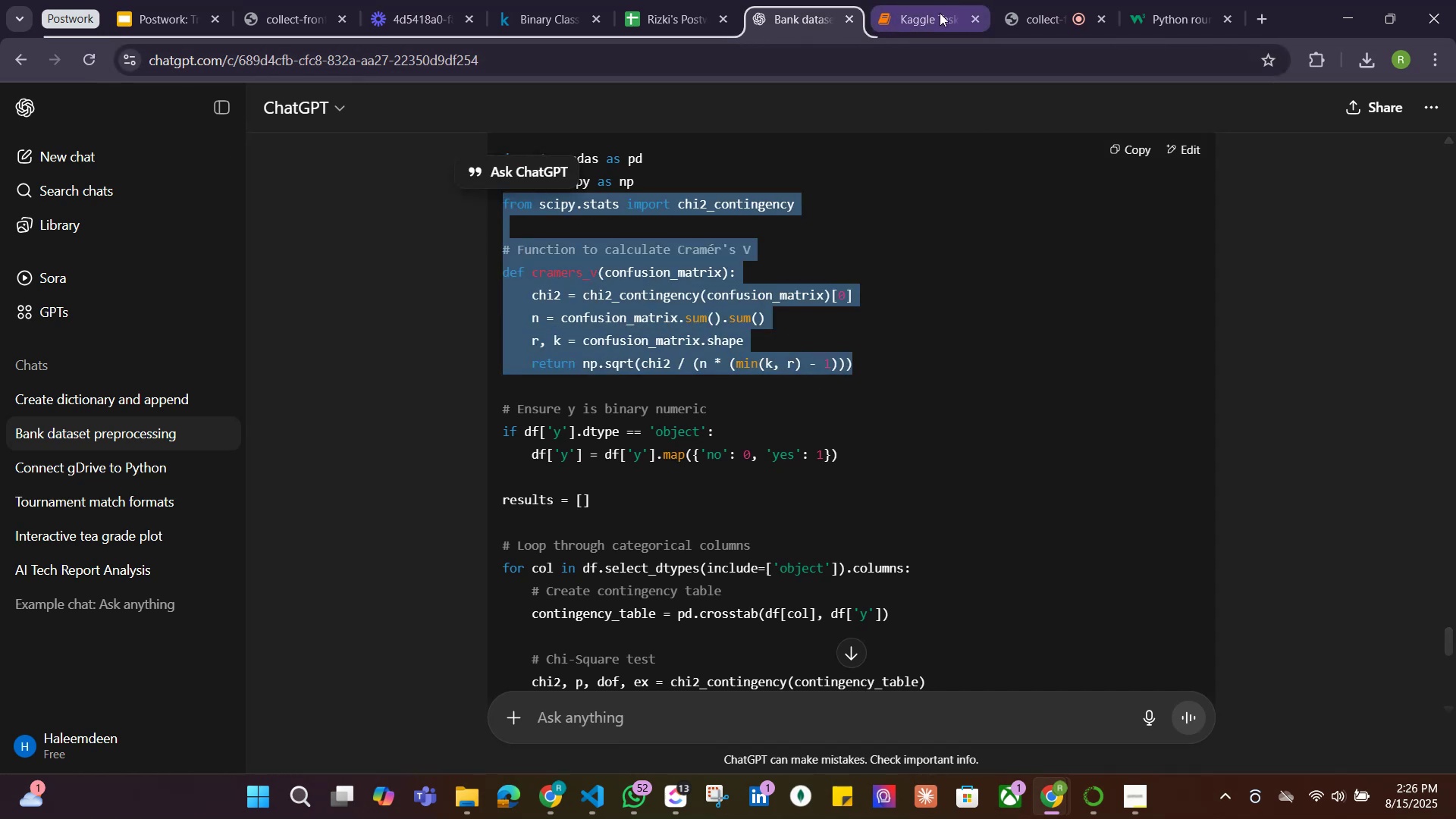 
left_click([930, 13])
 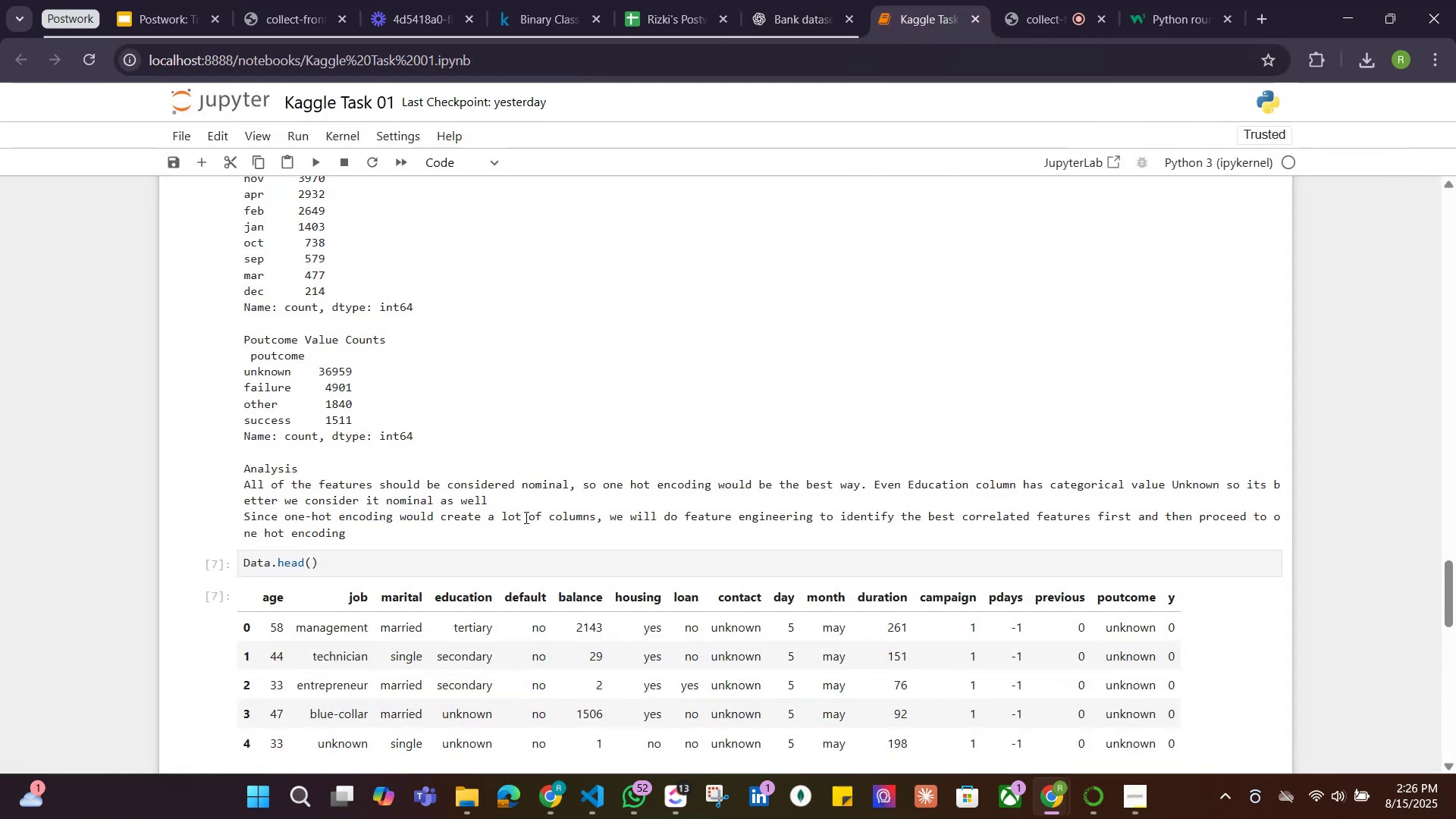 
scroll: coordinate [518, 521], scroll_direction: down, amount: 4.0
 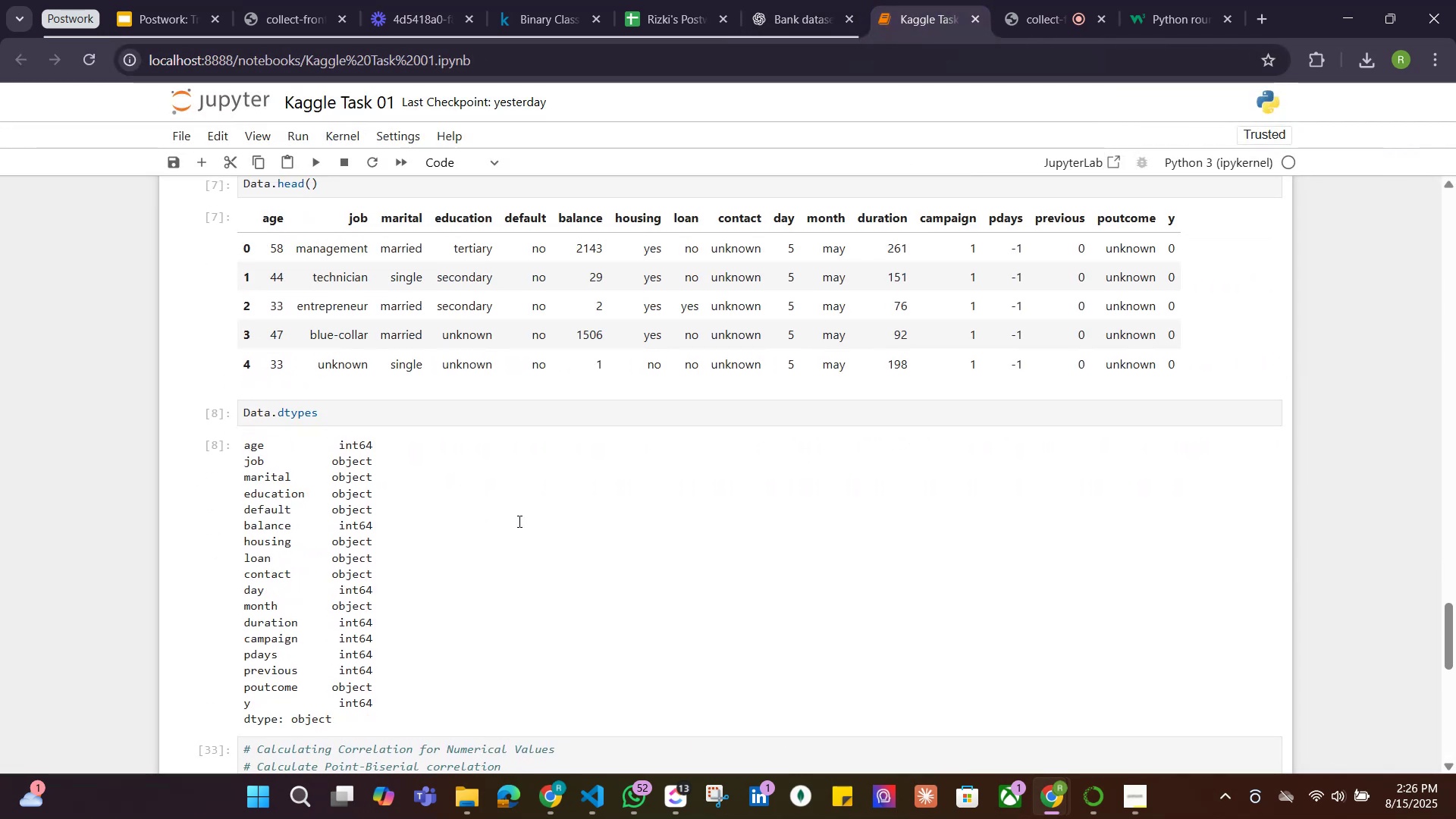 
scroll: coordinate [518, 521], scroll_direction: up, amount: 2.0
 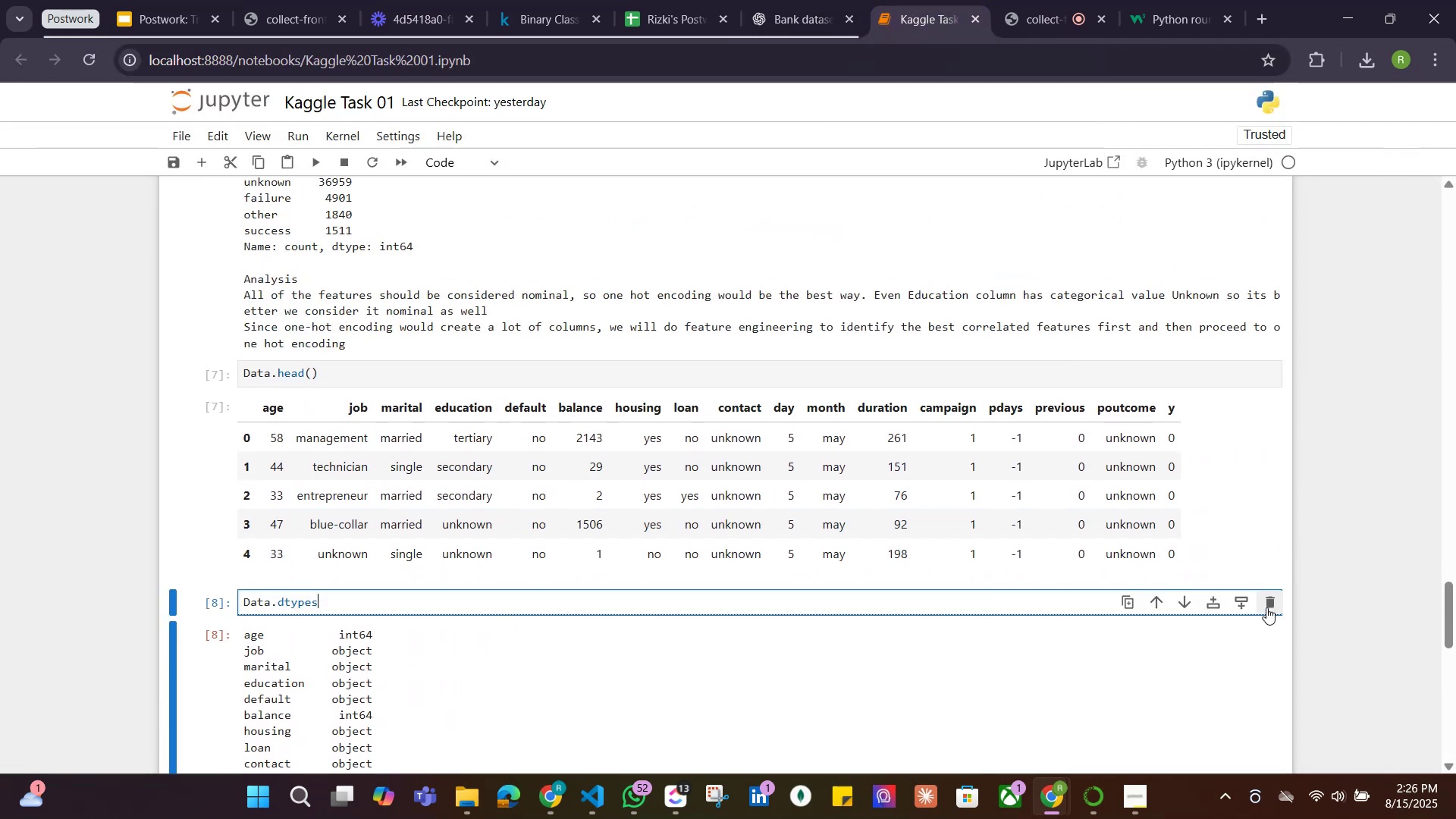 
scroll: coordinate [391, 576], scroll_direction: down, amount: 3.0
 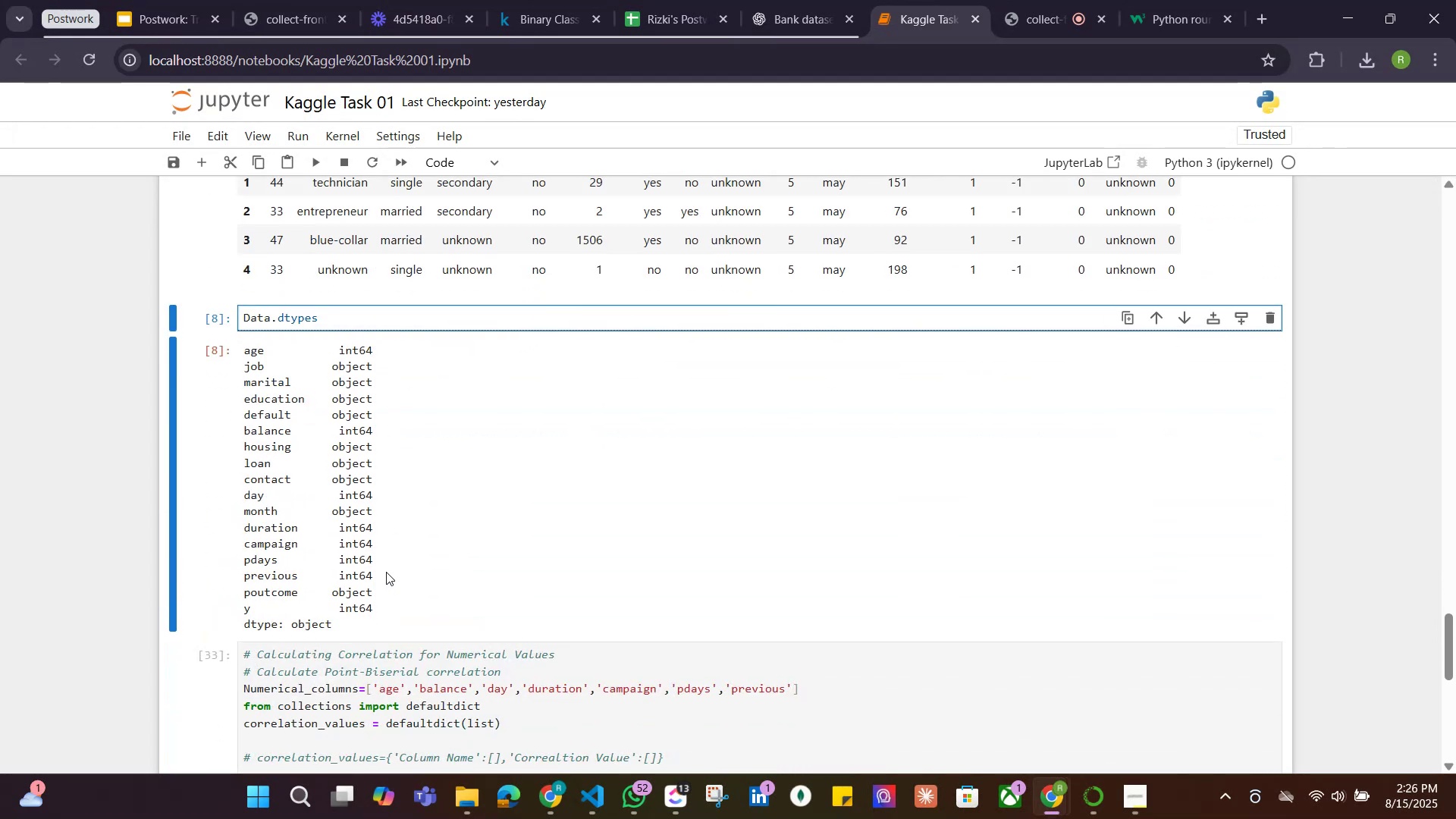 
scroll: coordinate [387, 570], scroll_direction: up, amount: 3.0
 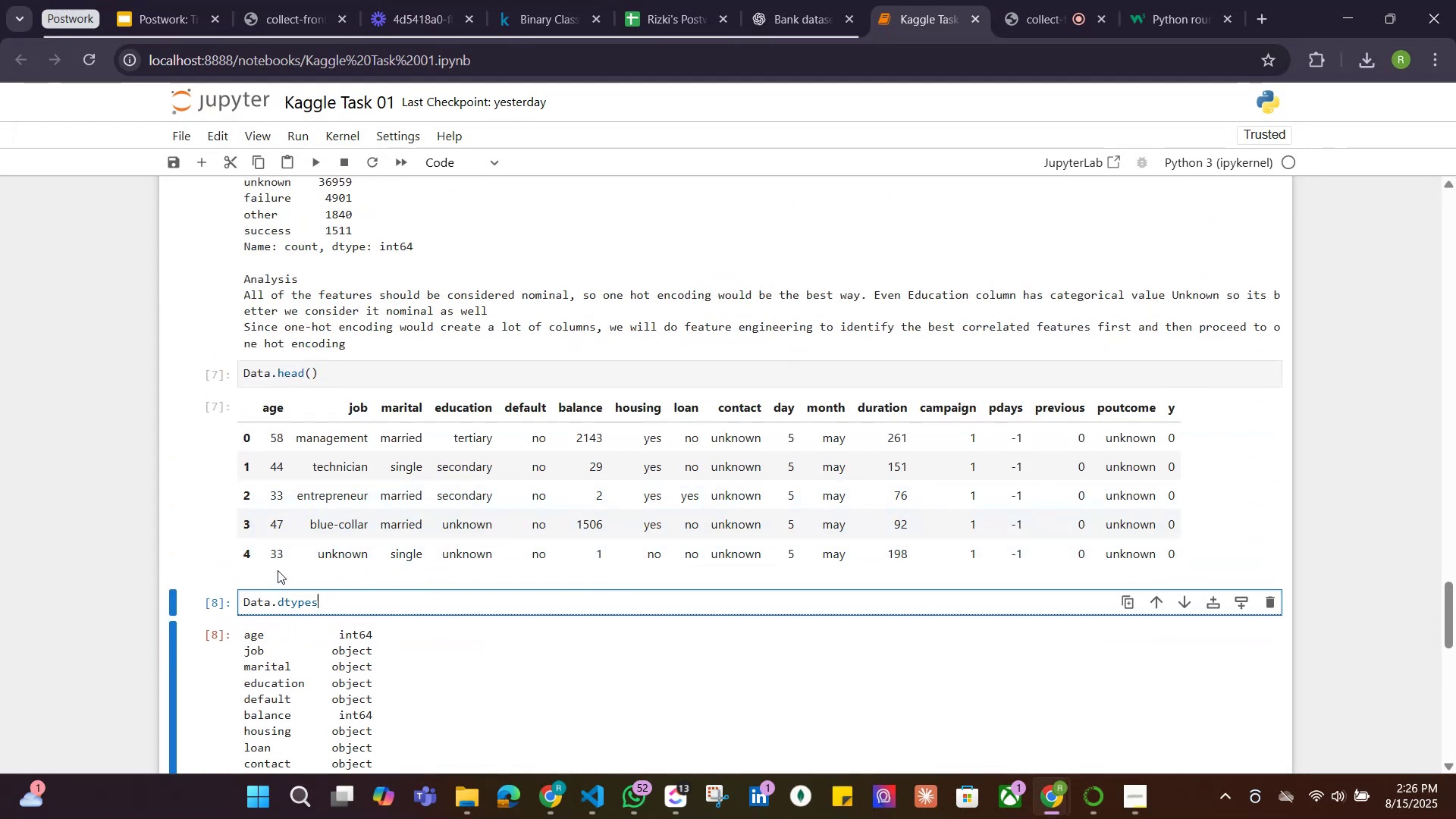 
scroll: coordinate [302, 532], scroll_direction: down, amount: 1.0
 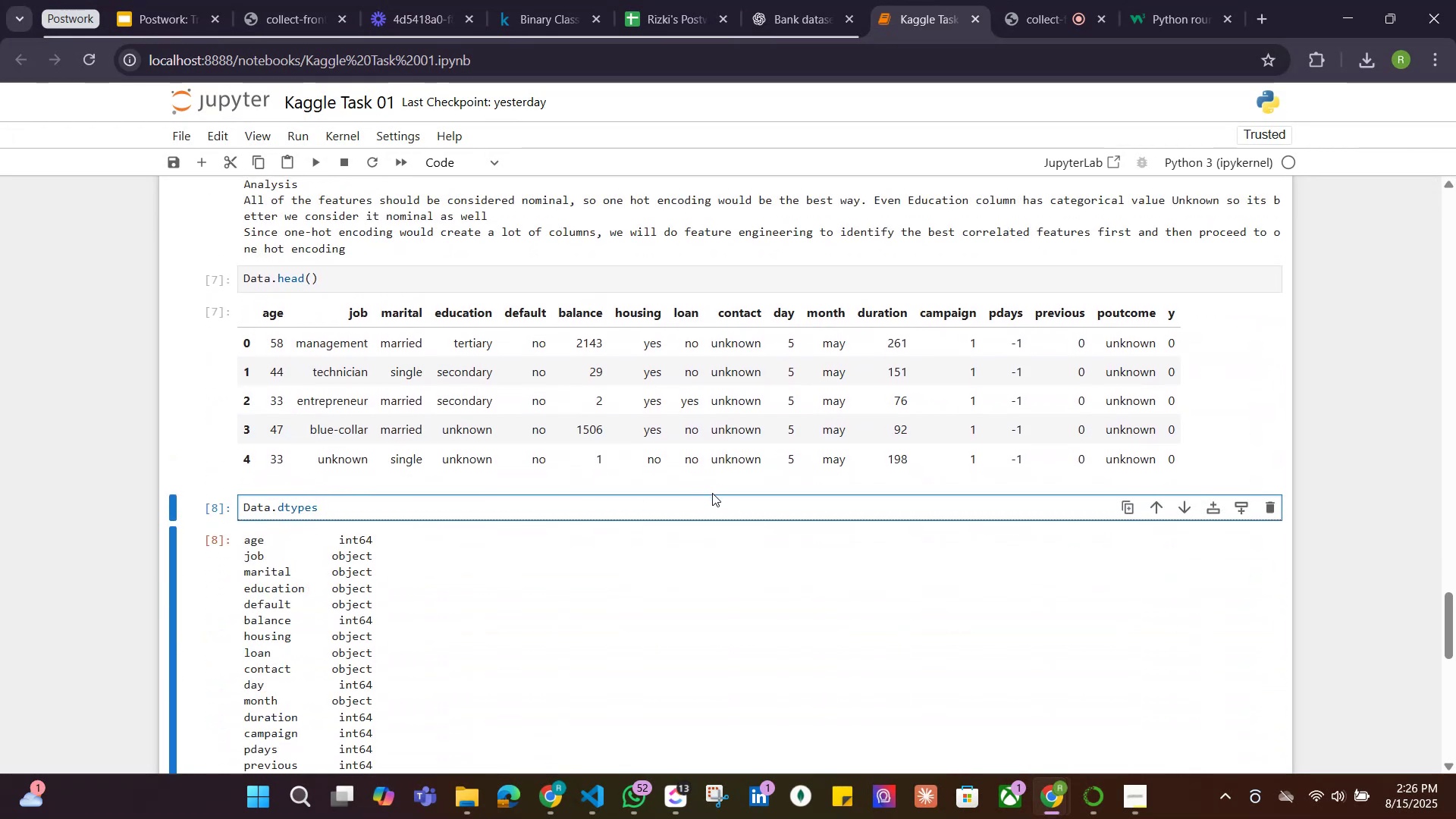 
left_click([243, 504])
 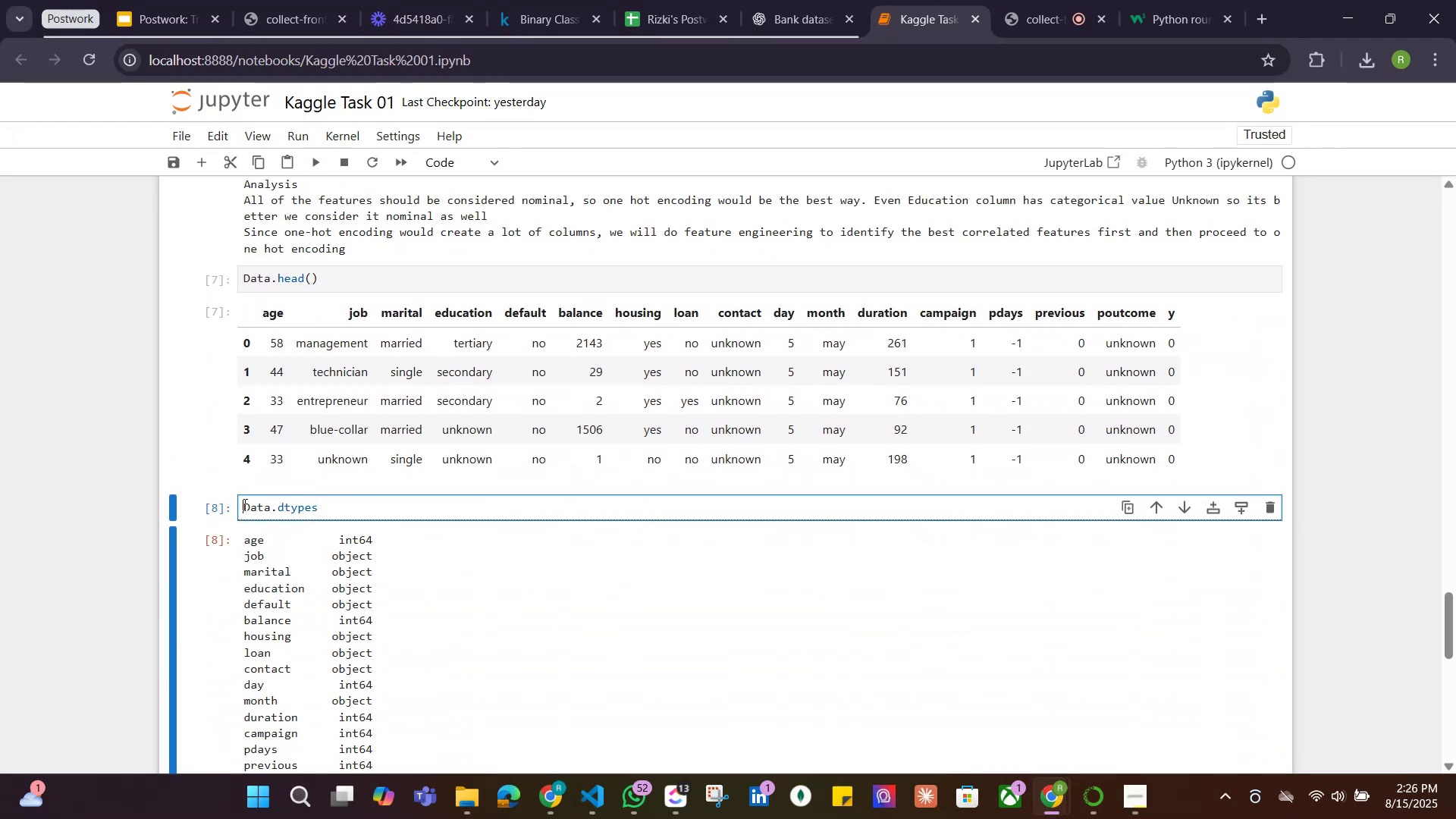 
key(Enter)
 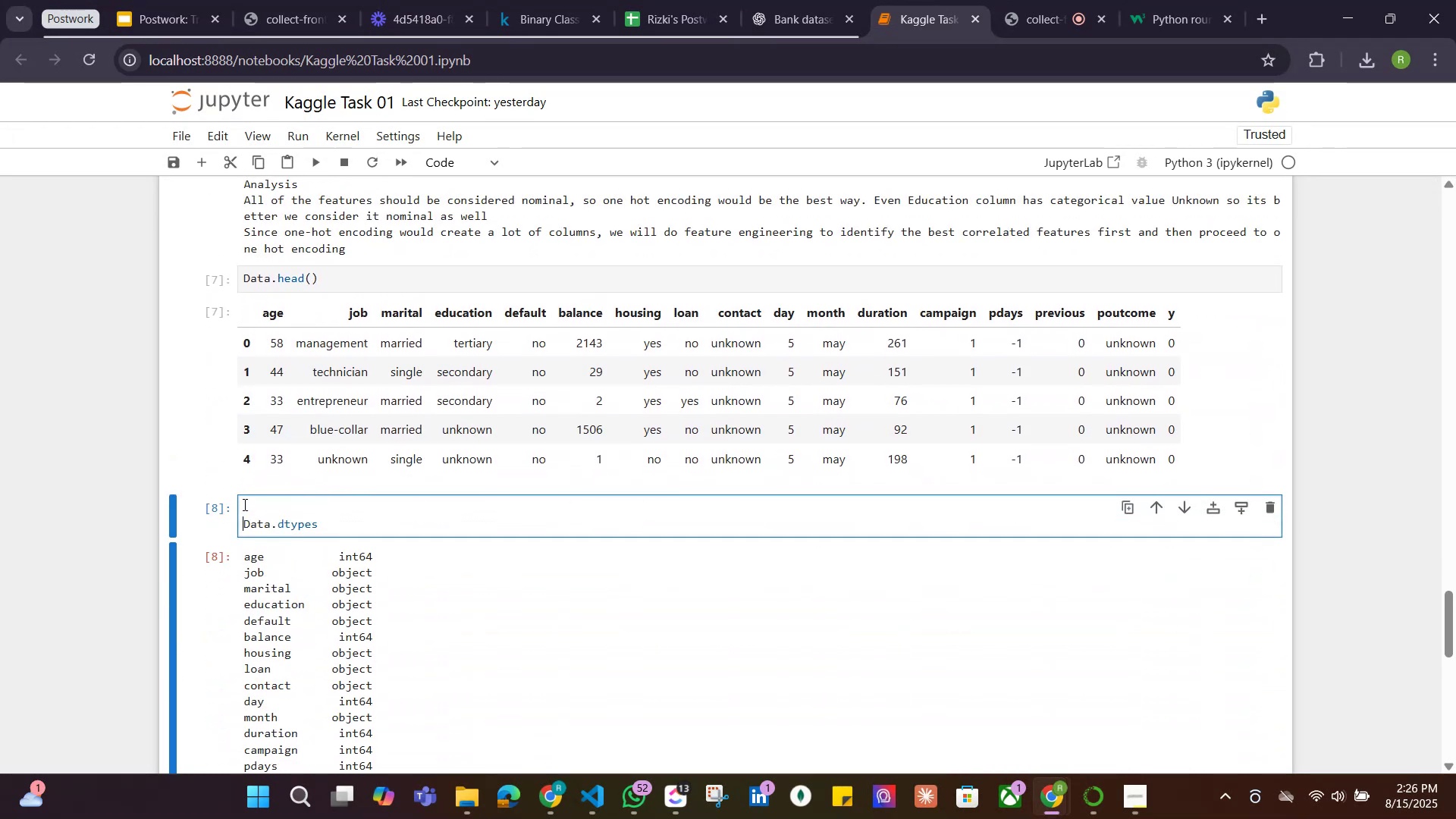 
key(ArrowUp)
 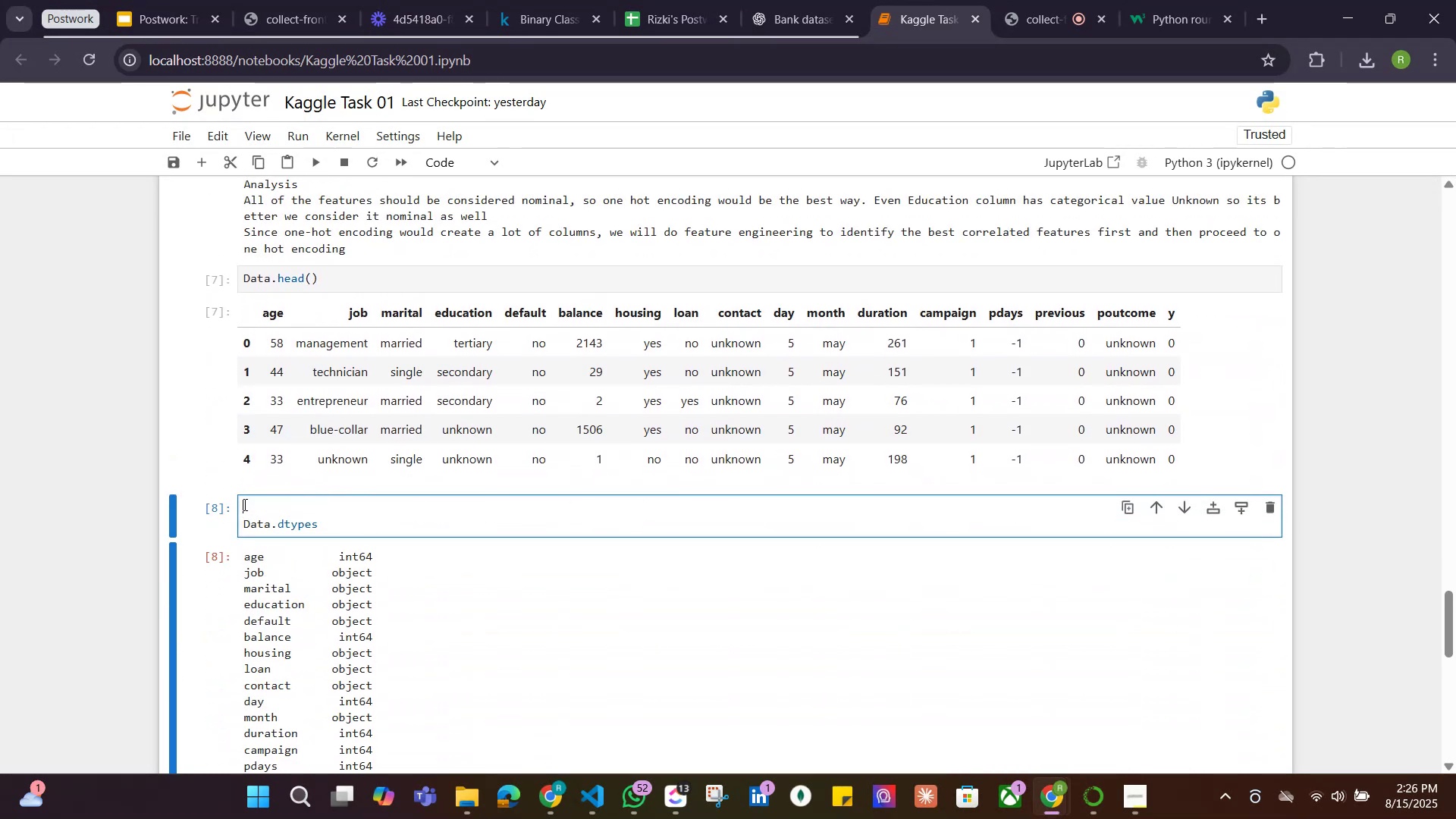 
type(# Looking at all the datatypes of each column)
 